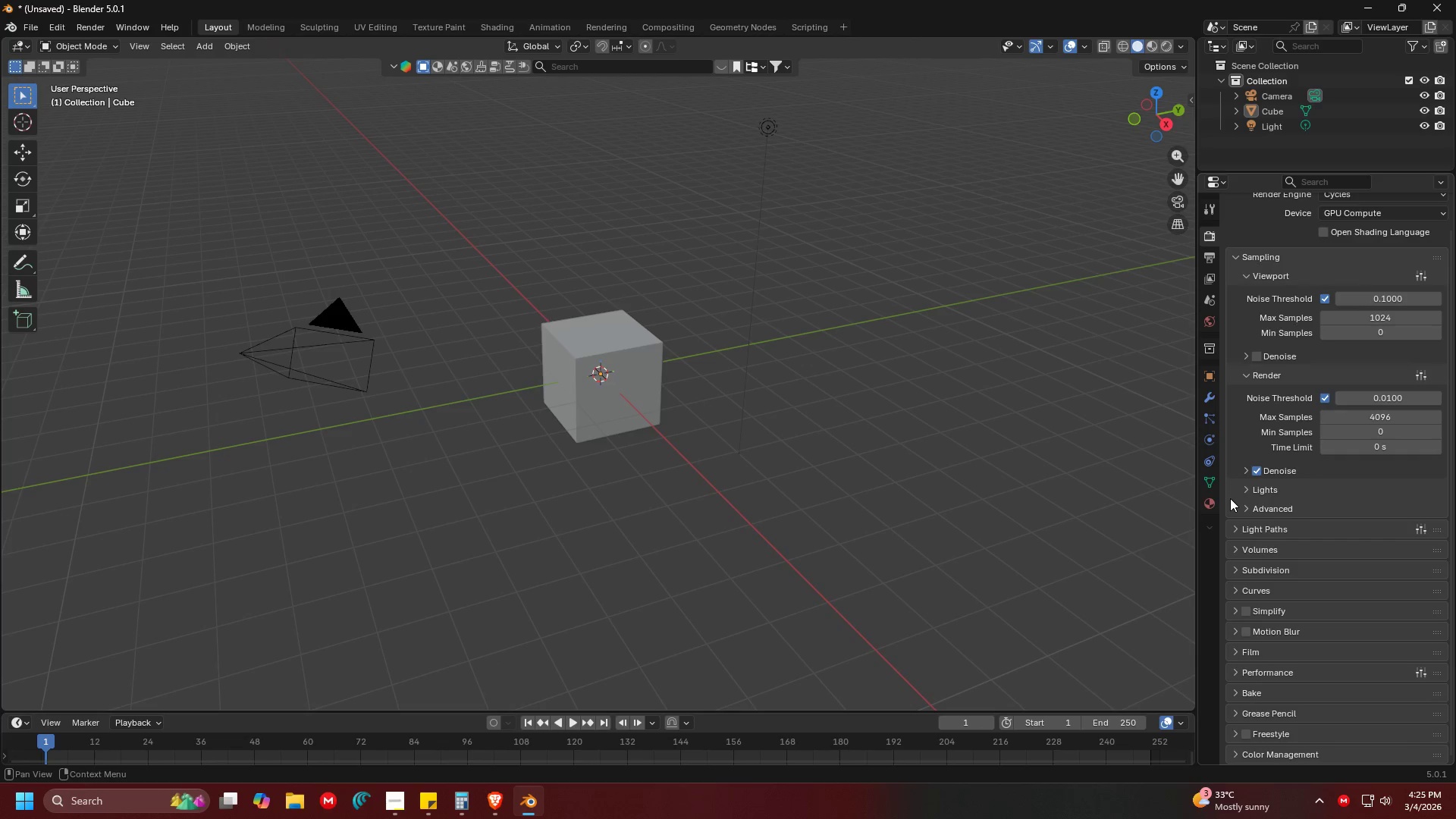 
scroll: coordinate [1230, 498], scroll_direction: down, amount: 3.0
 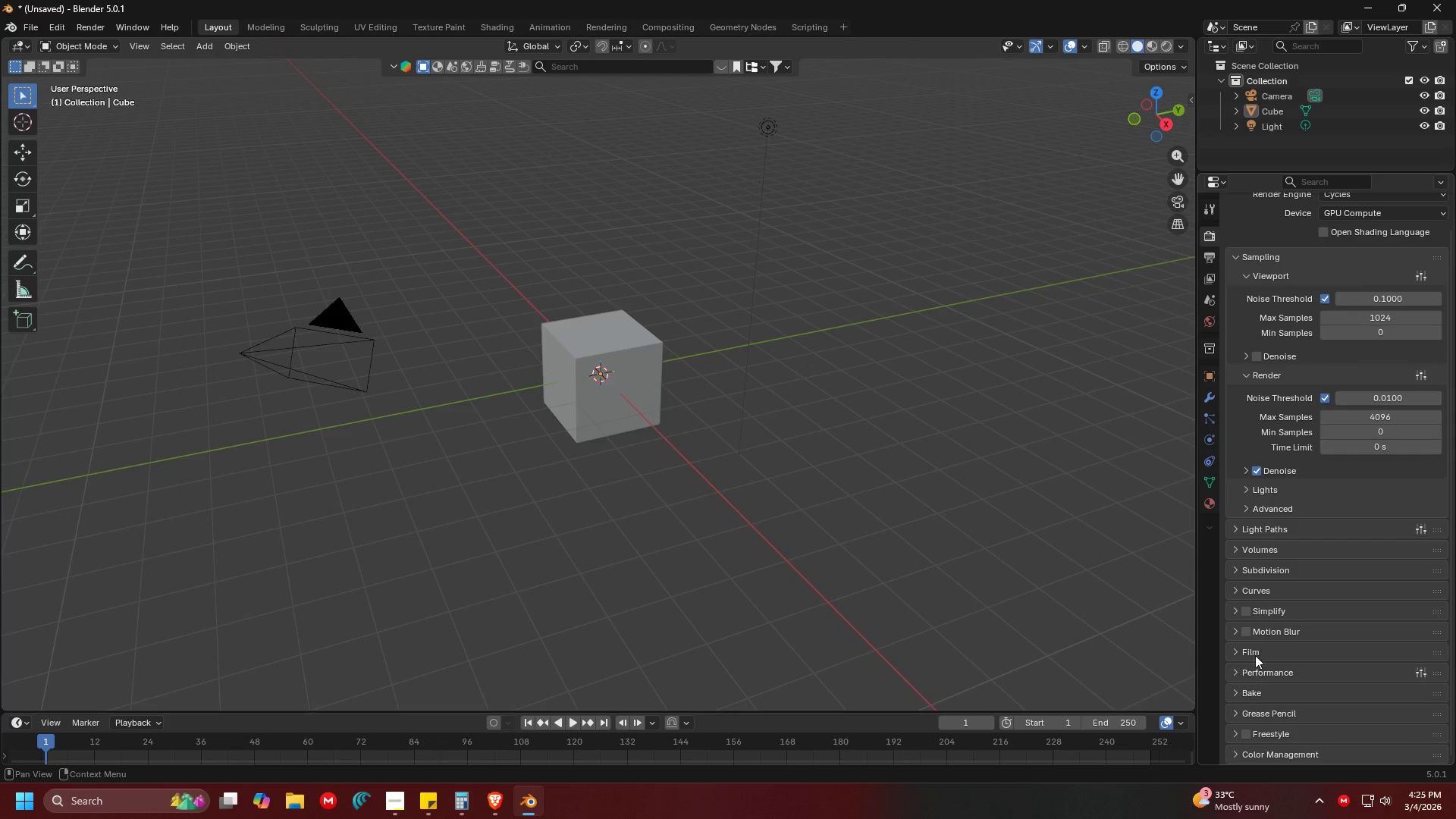 
mouse_move([1246, 664])
 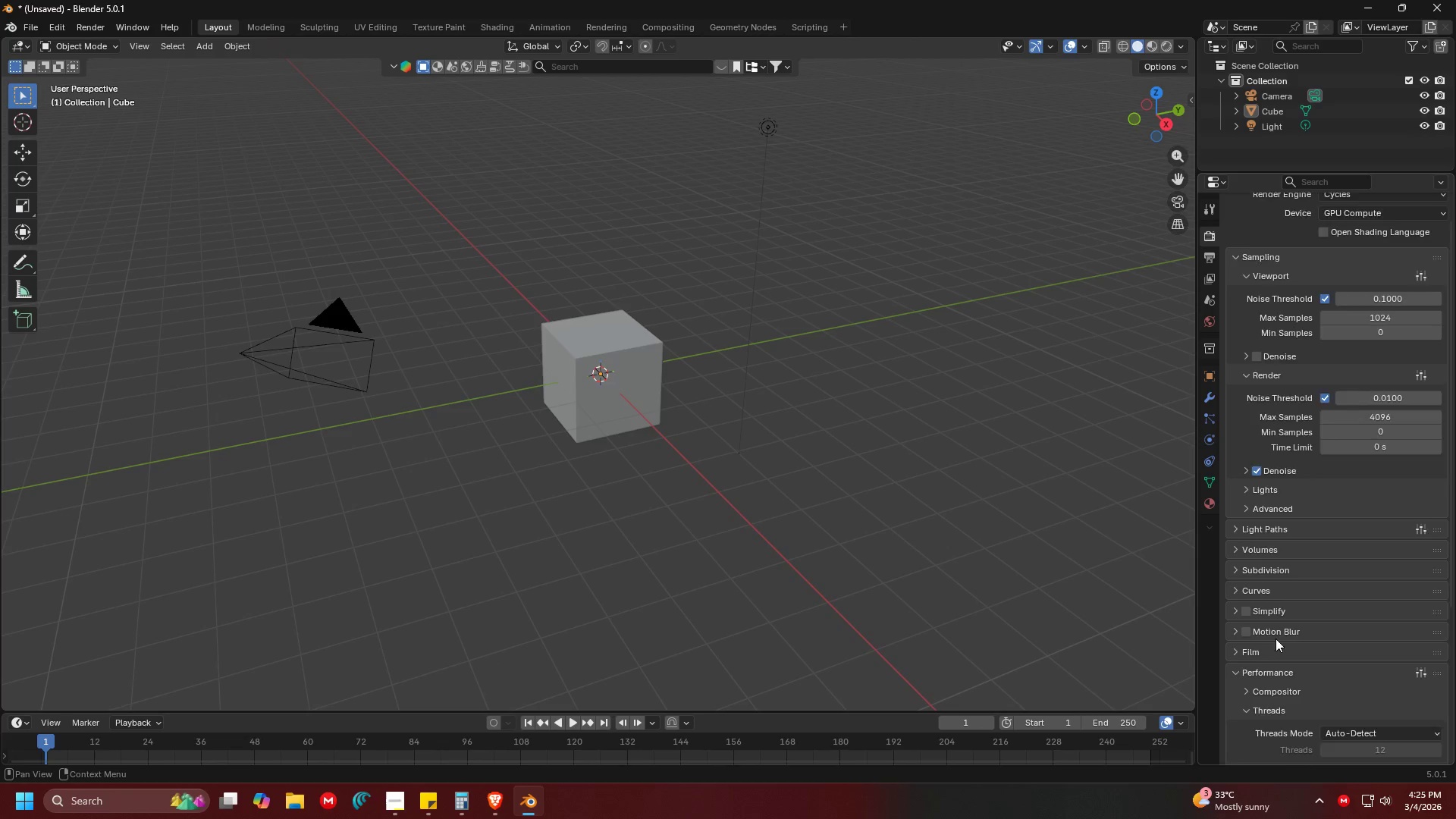 
scroll: coordinate [1312, 642], scroll_direction: down, amount: 7.0
 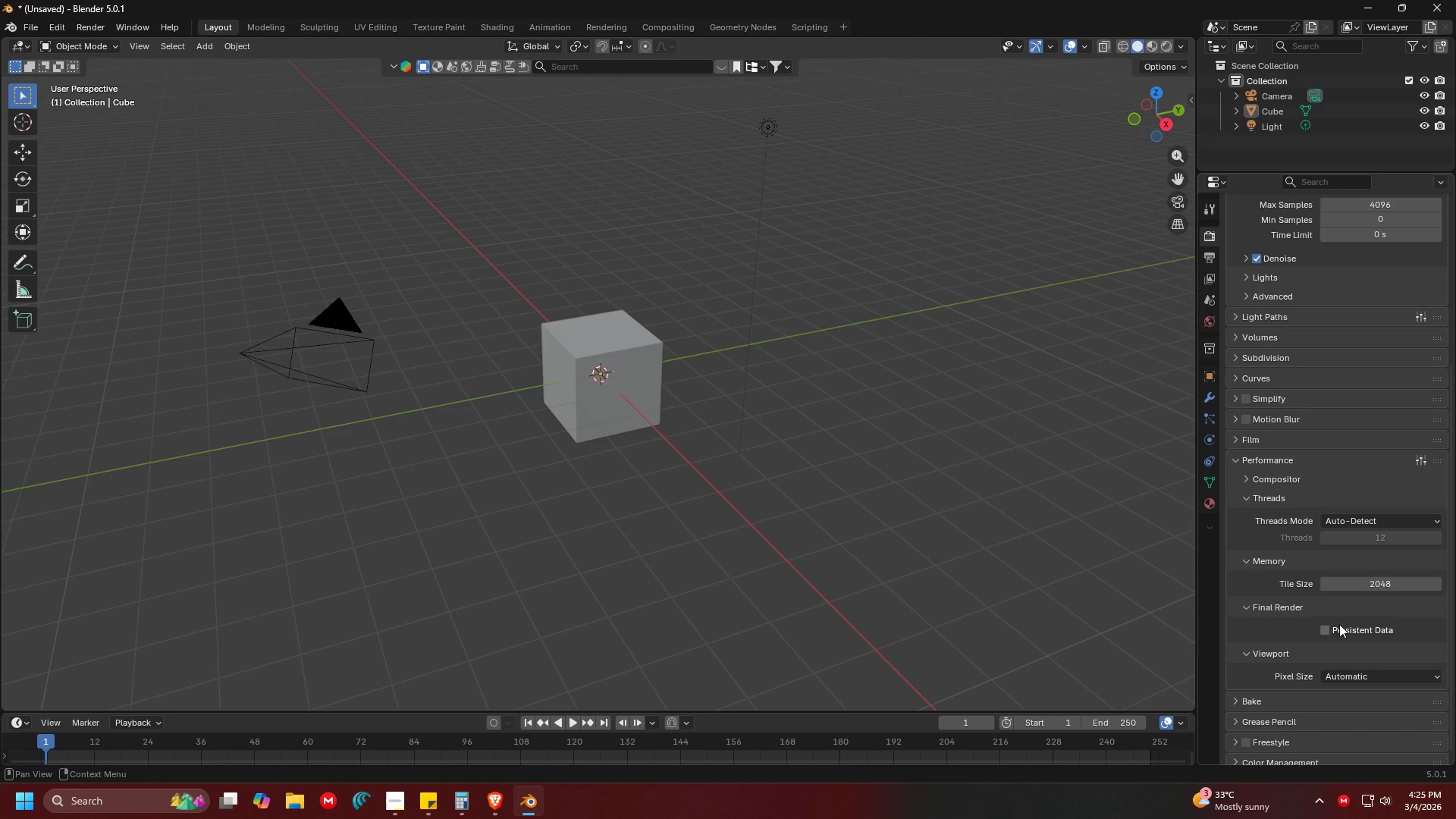 
left_click([1339, 629])
 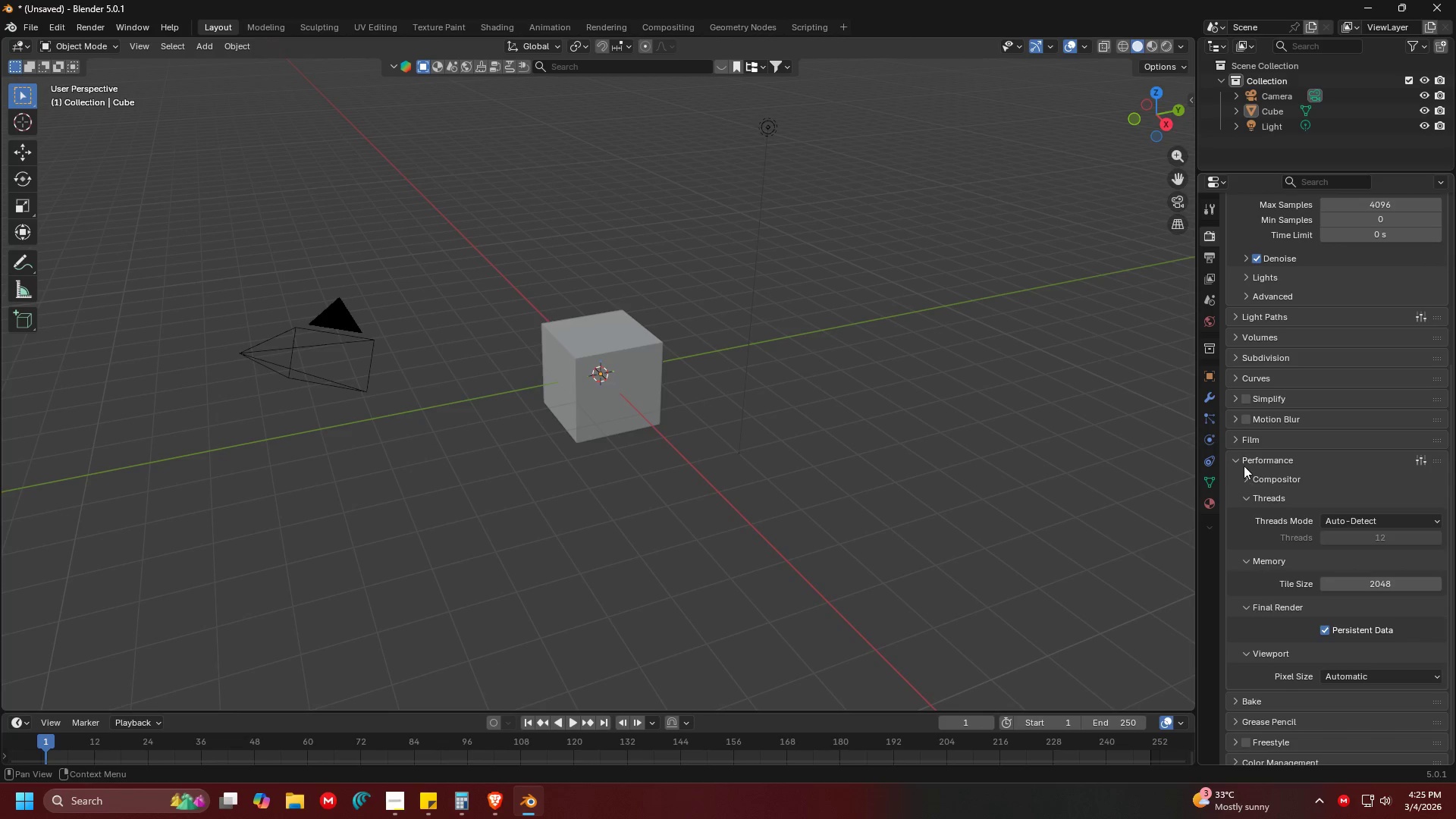 
left_click([1238, 453])
 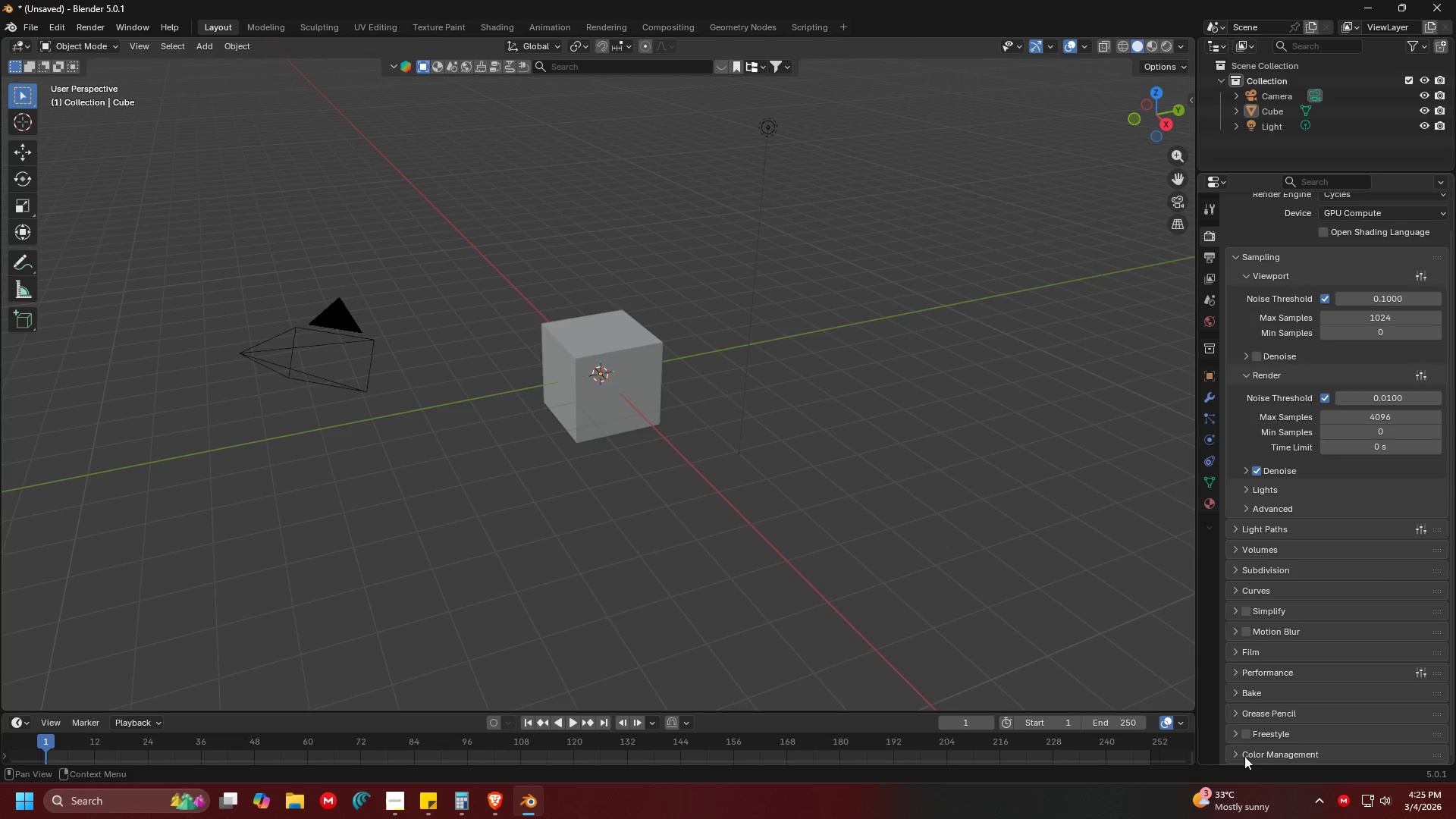 
left_click([1248, 752])
 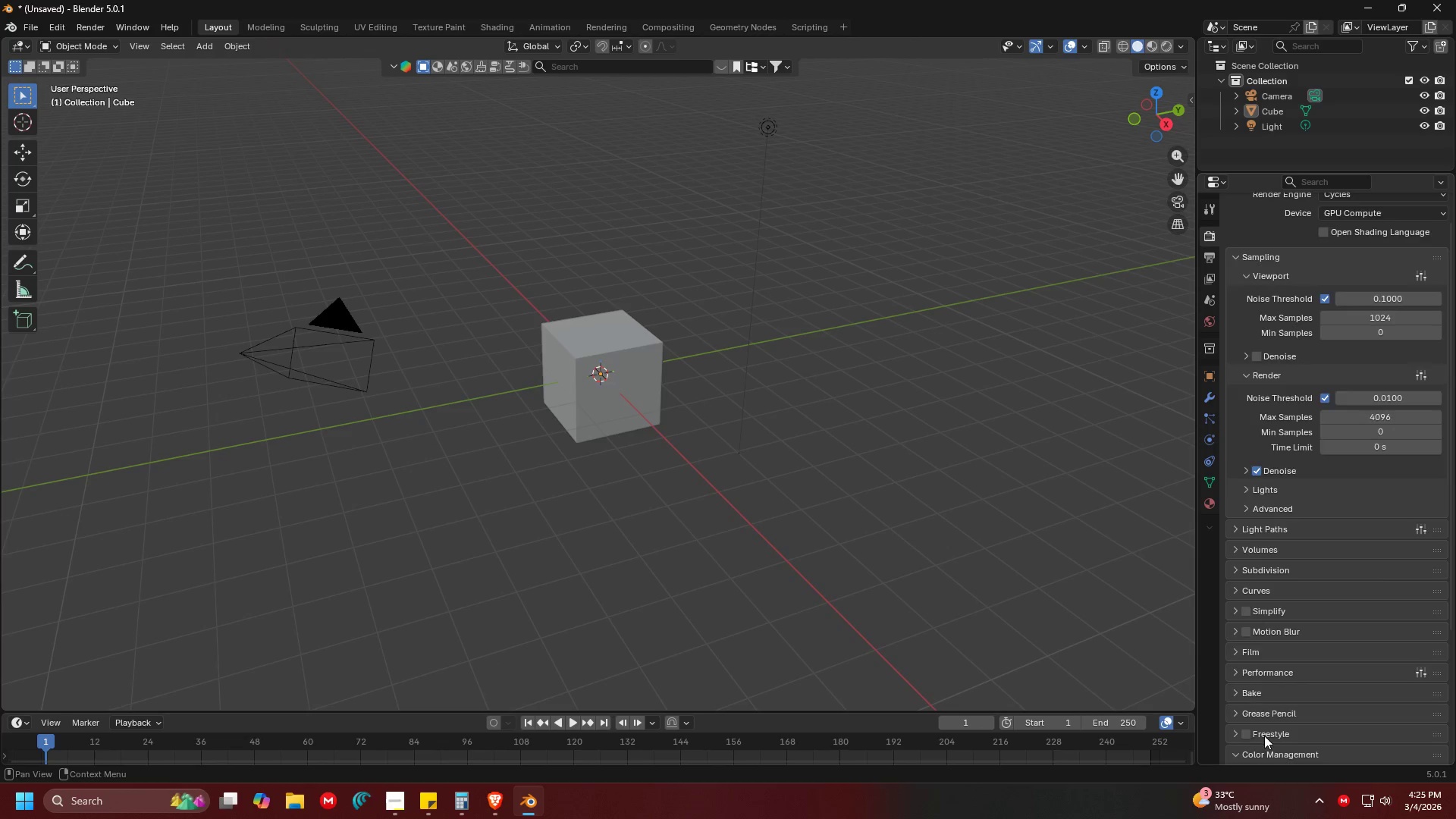 
scroll: coordinate [1294, 719], scroll_direction: down, amount: 5.0
 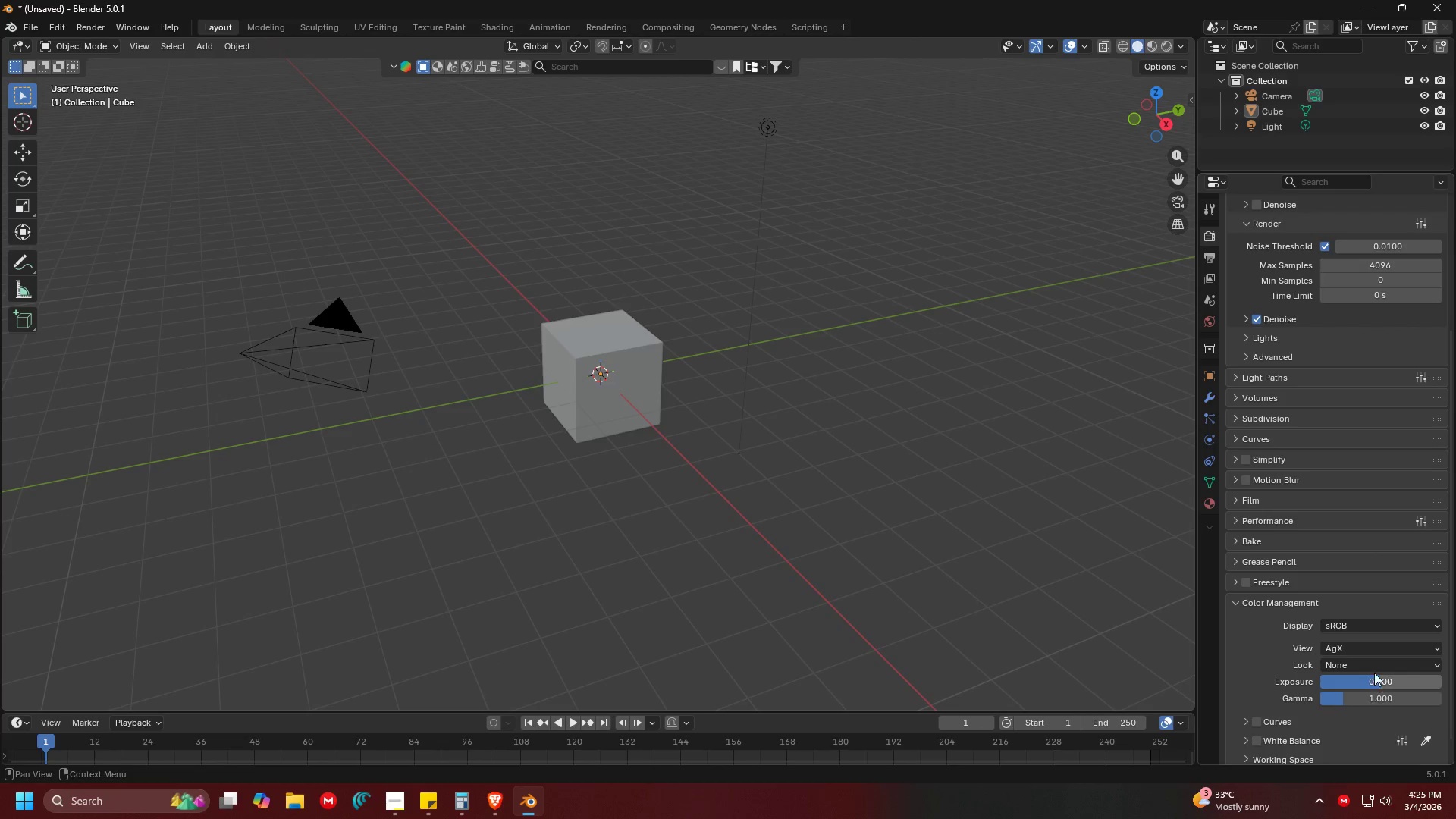 
left_click([1375, 670])
 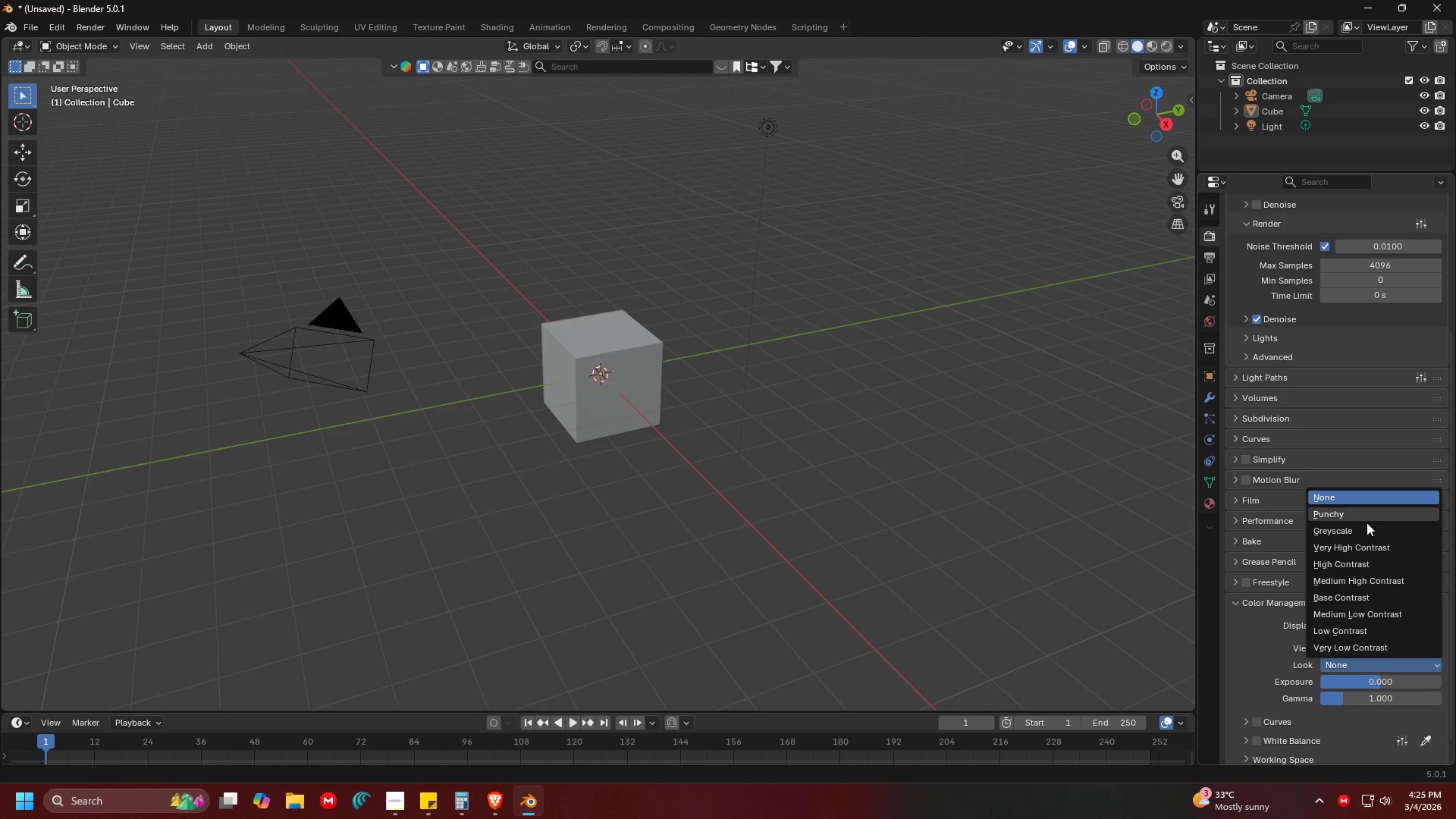 
left_click([1367, 514])
 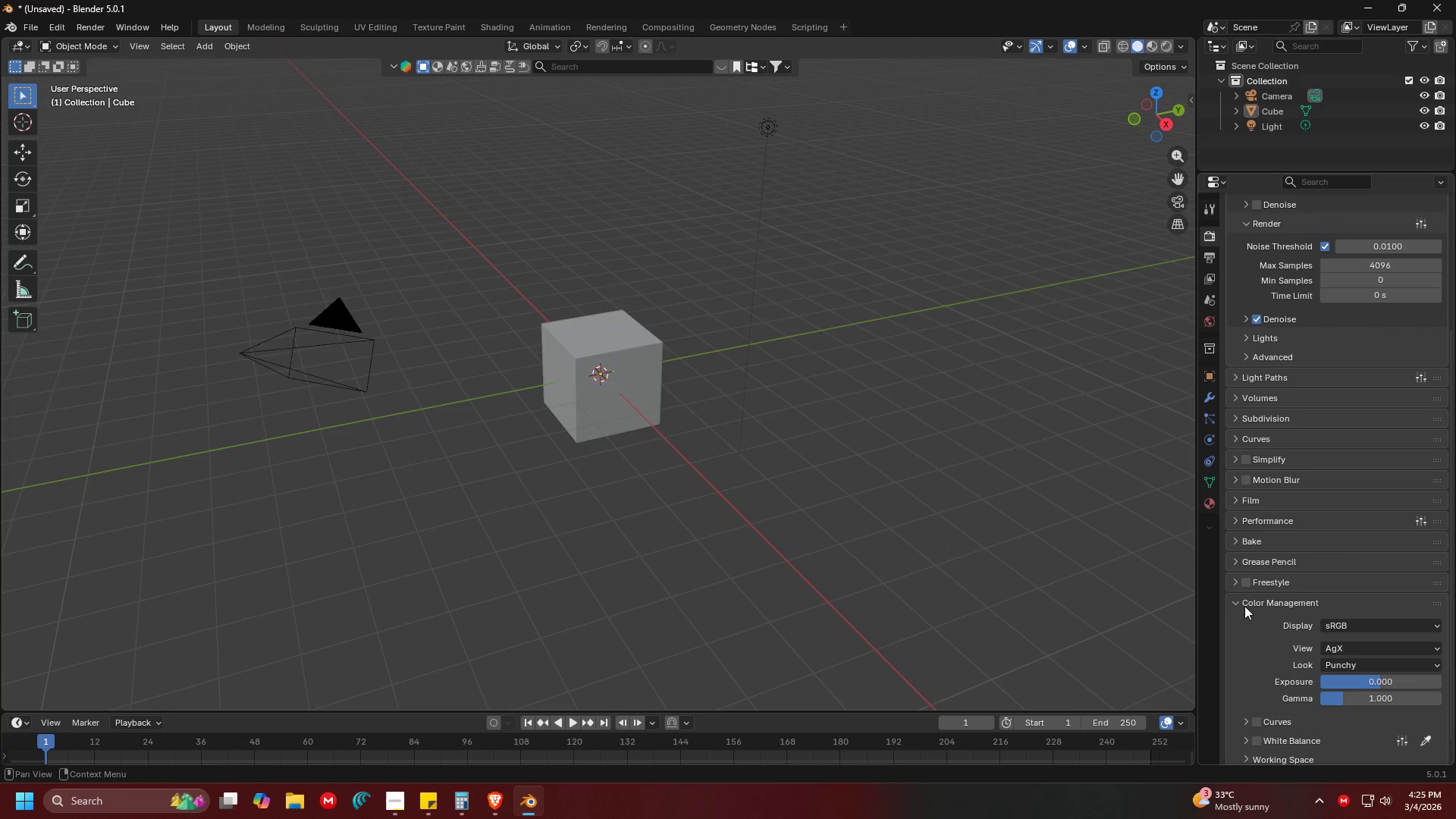 
left_click([1239, 606])
 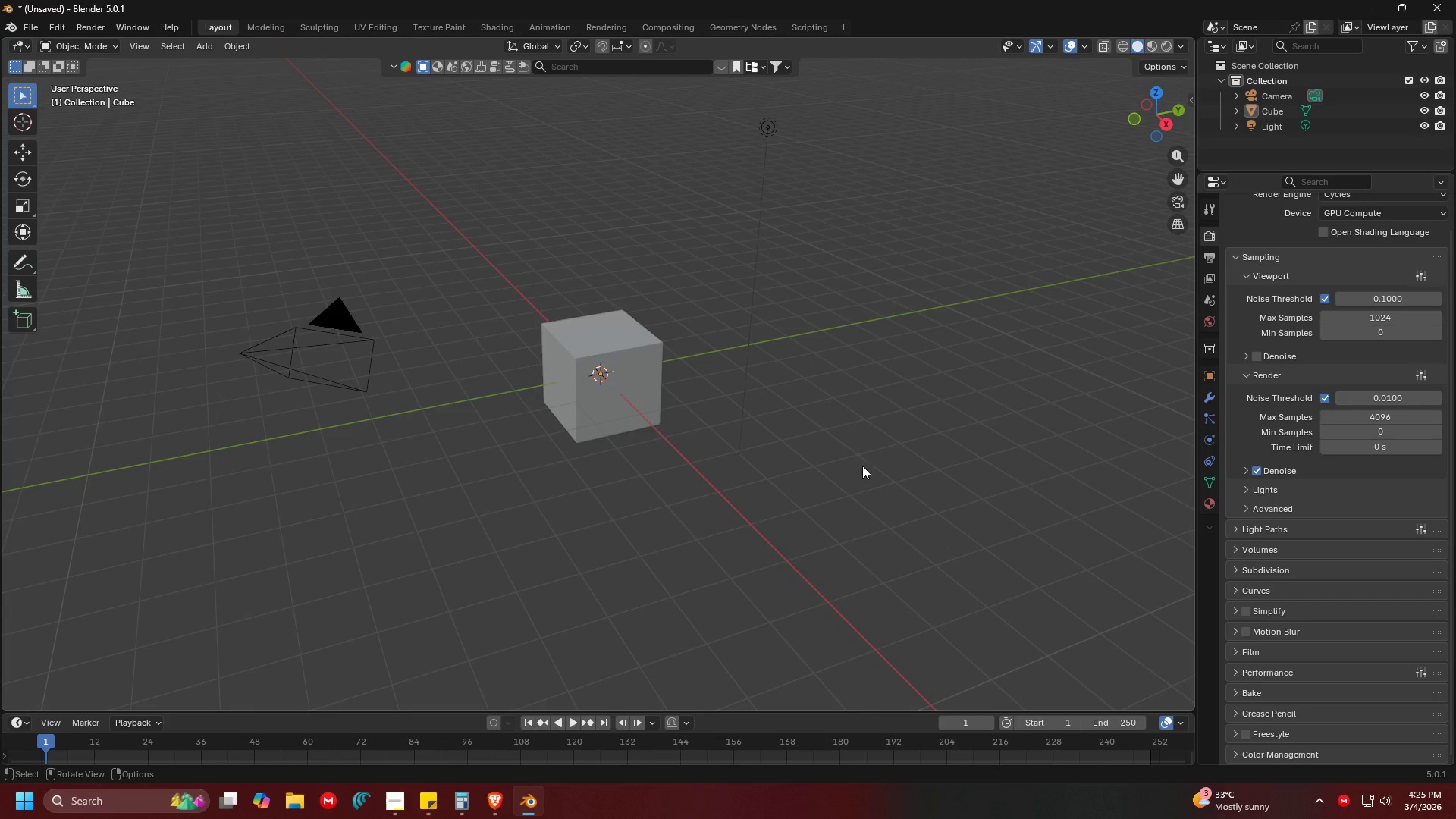 
left_click([821, 427])
 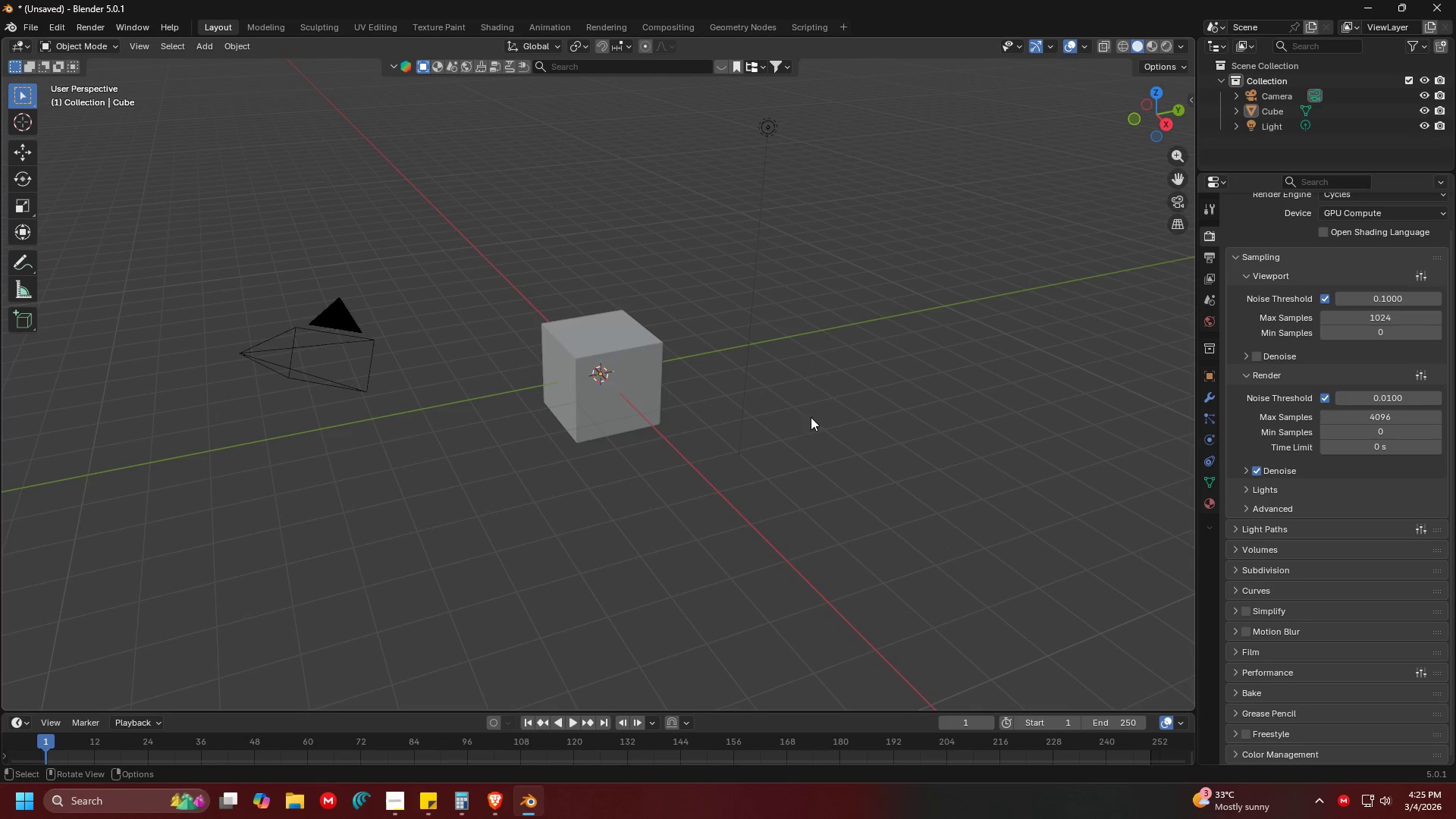 
type(as)
 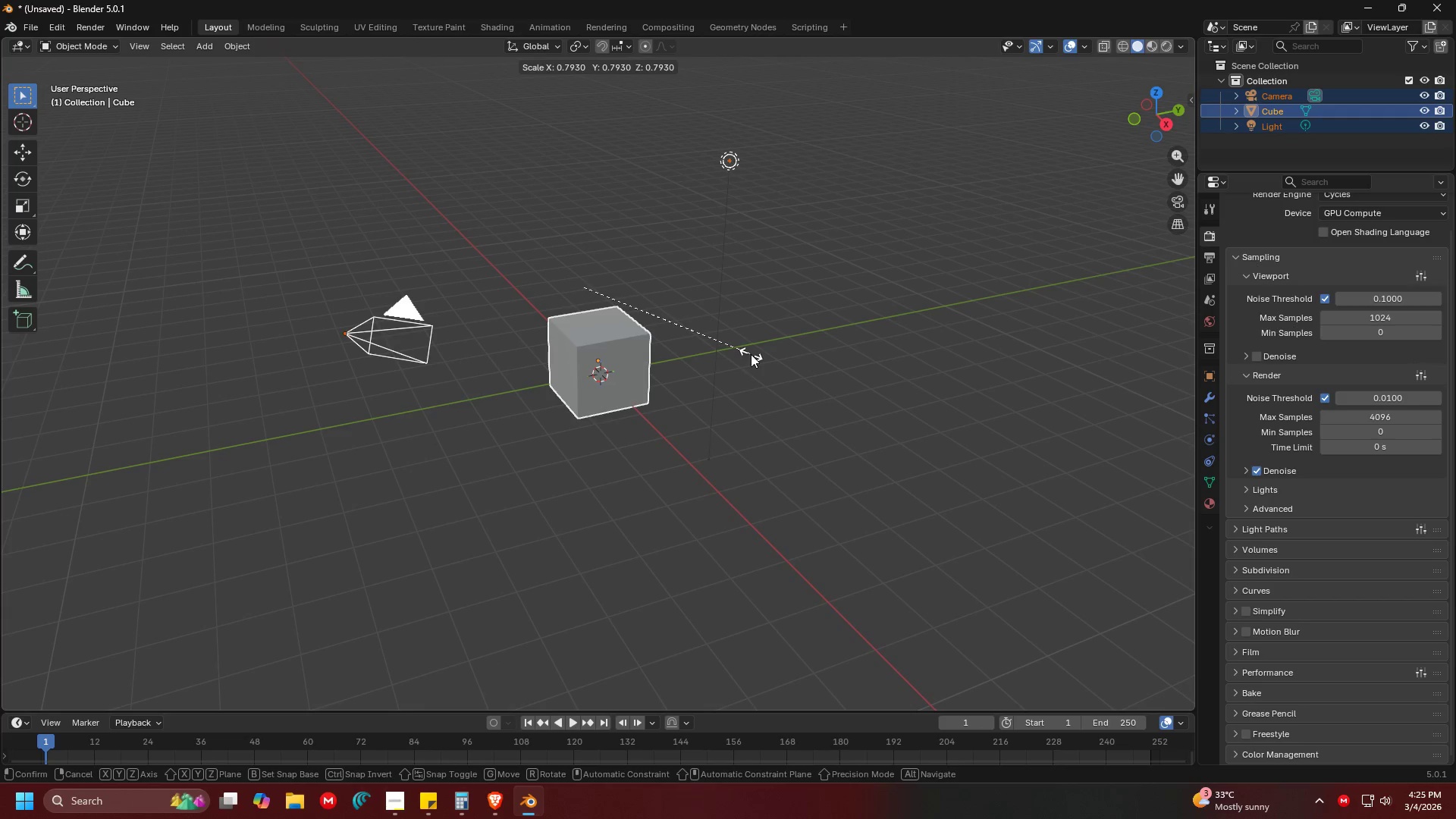 
key(Escape)
 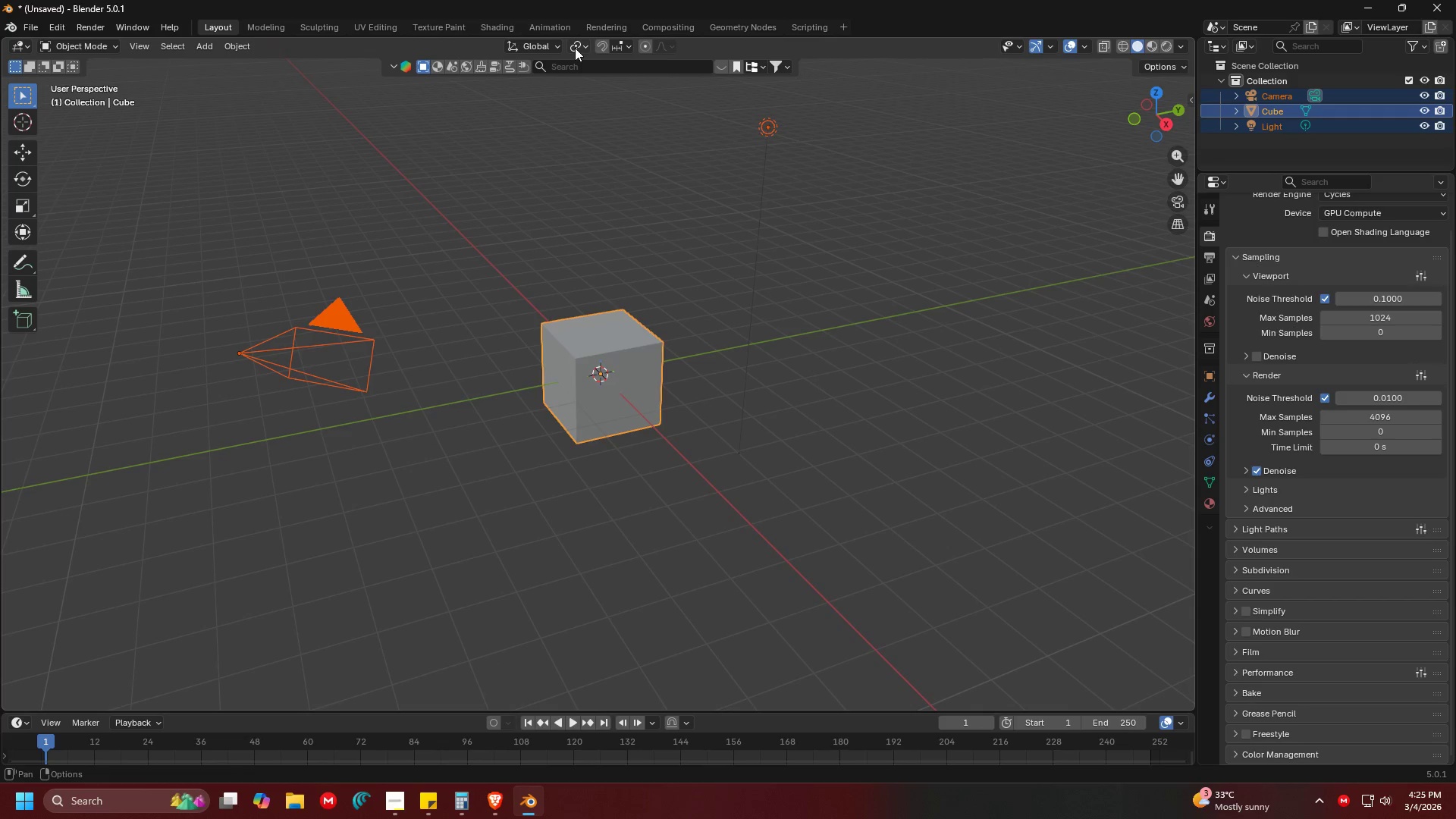 
left_click([576, 45])
 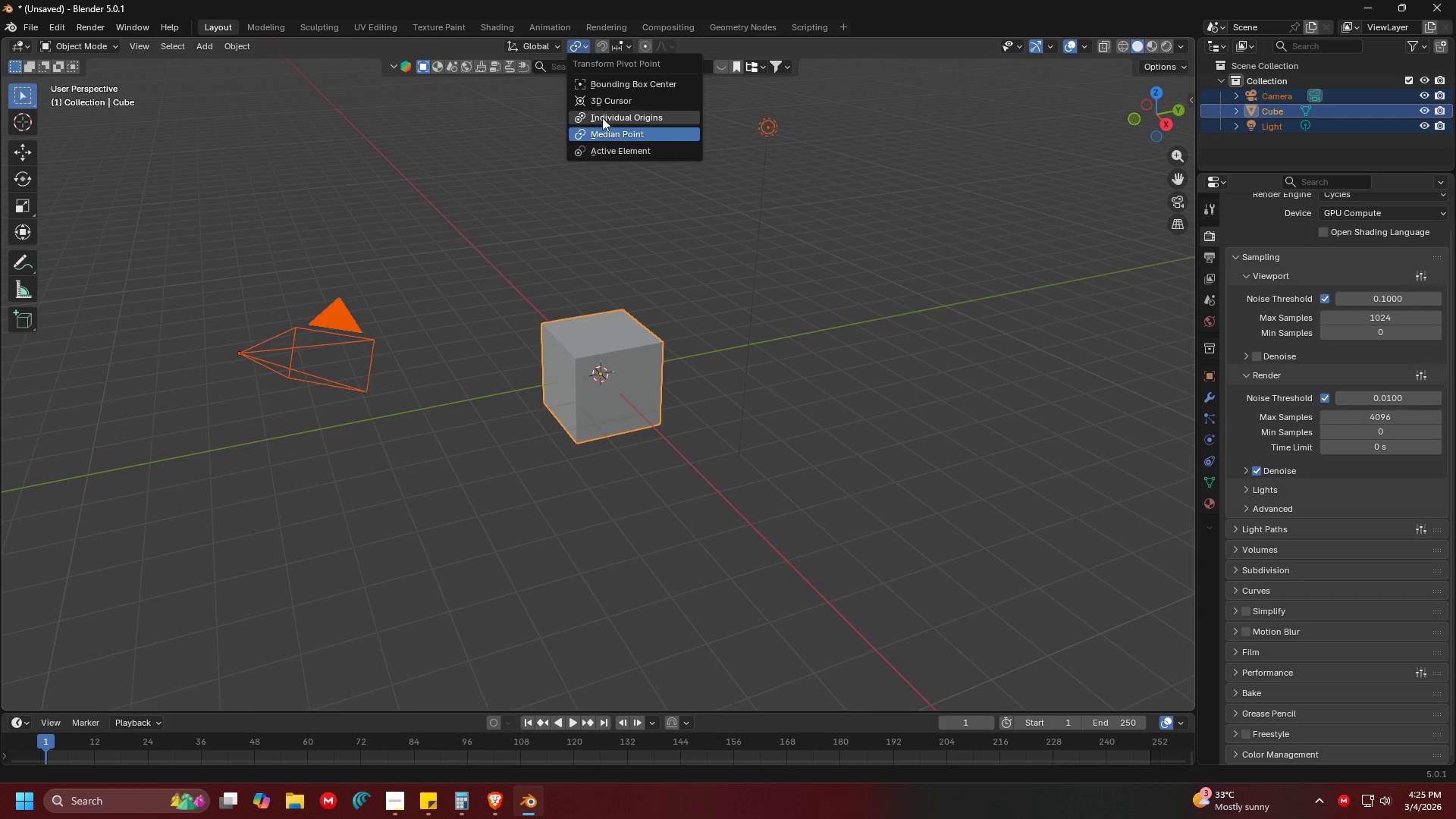 
left_click([601, 102])
 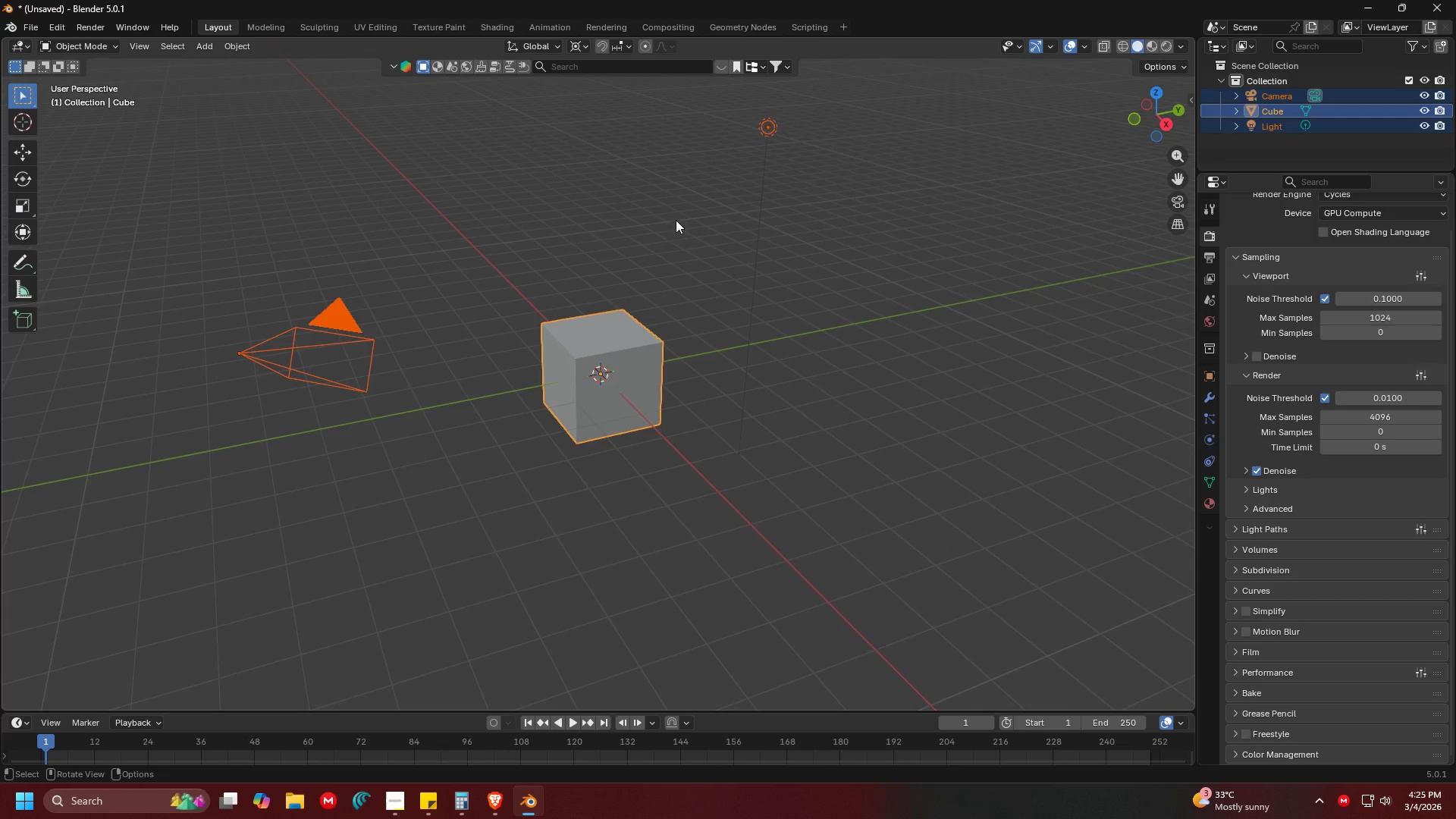 
wait(6.23)
 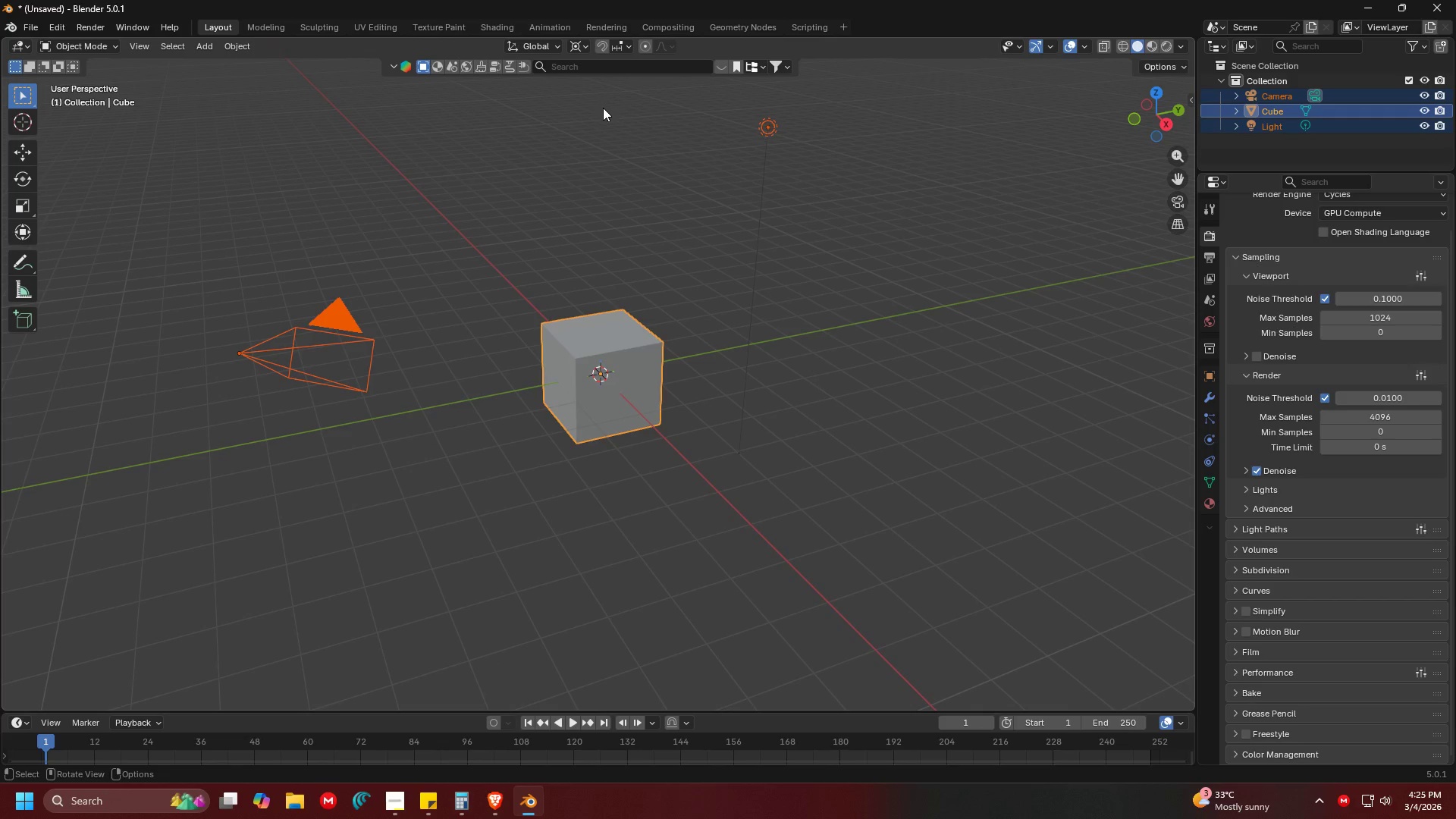 
key(S)
 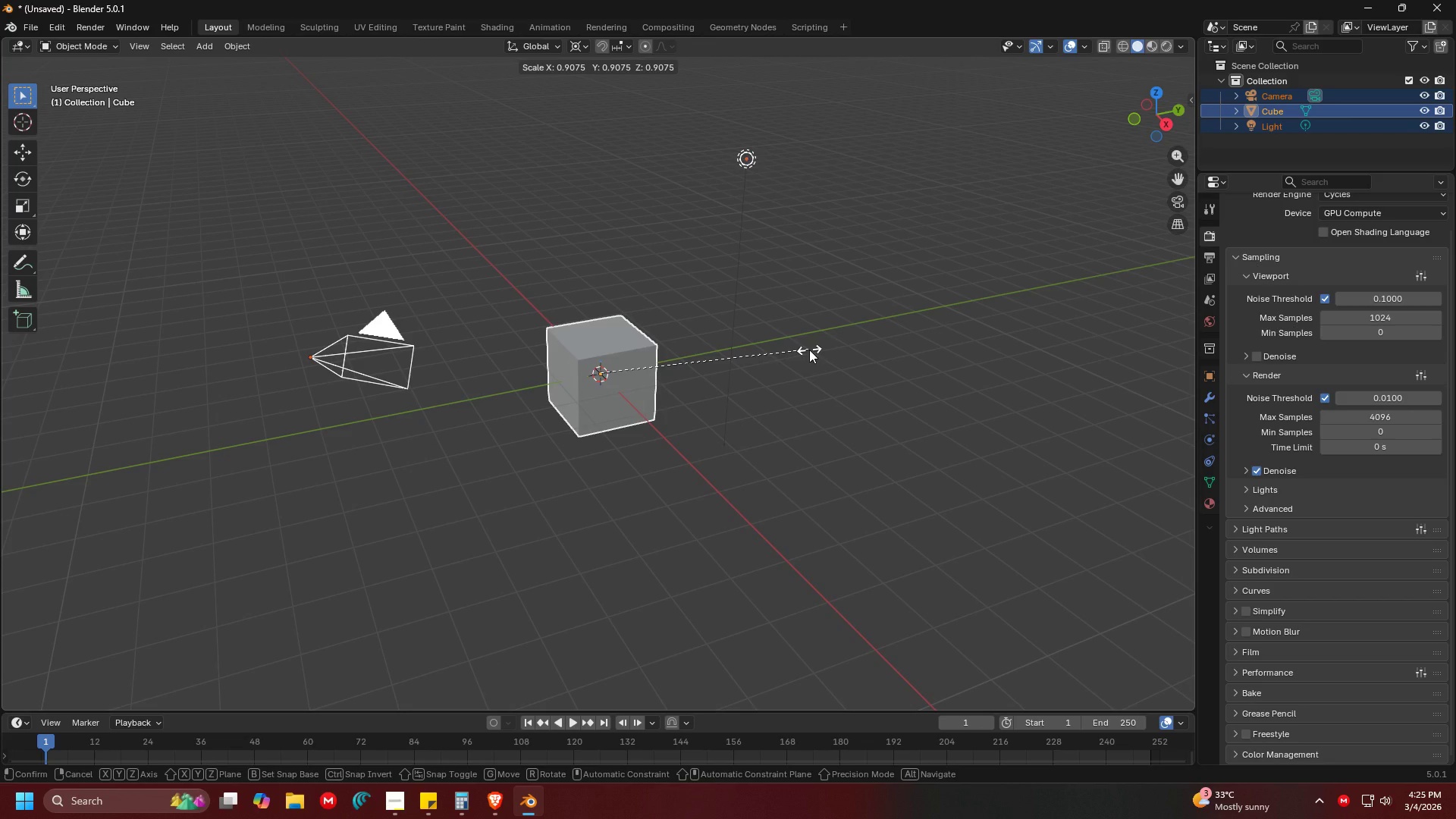 
key(Period)
 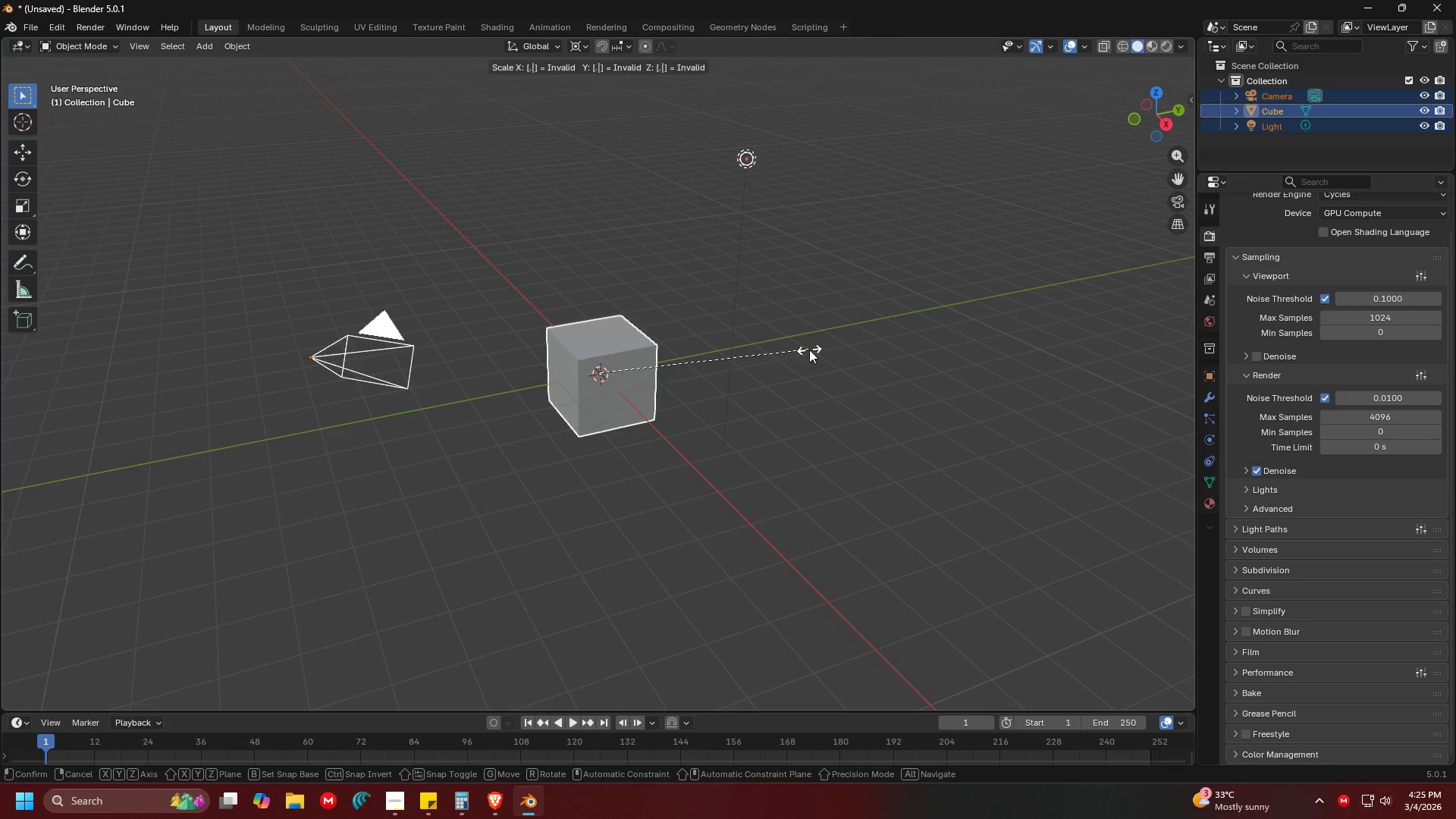 
key(1)
 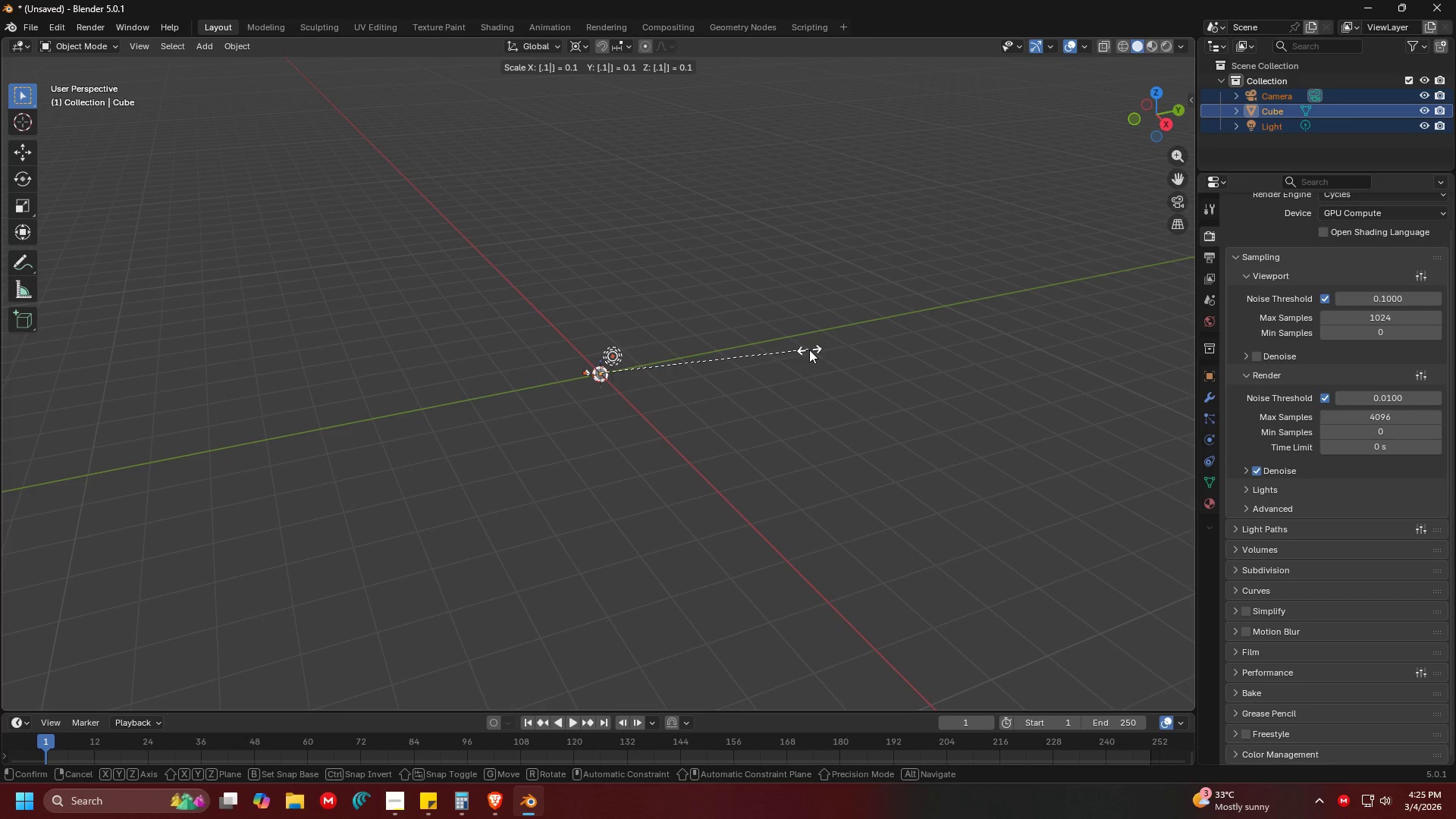 
key(Enter)
 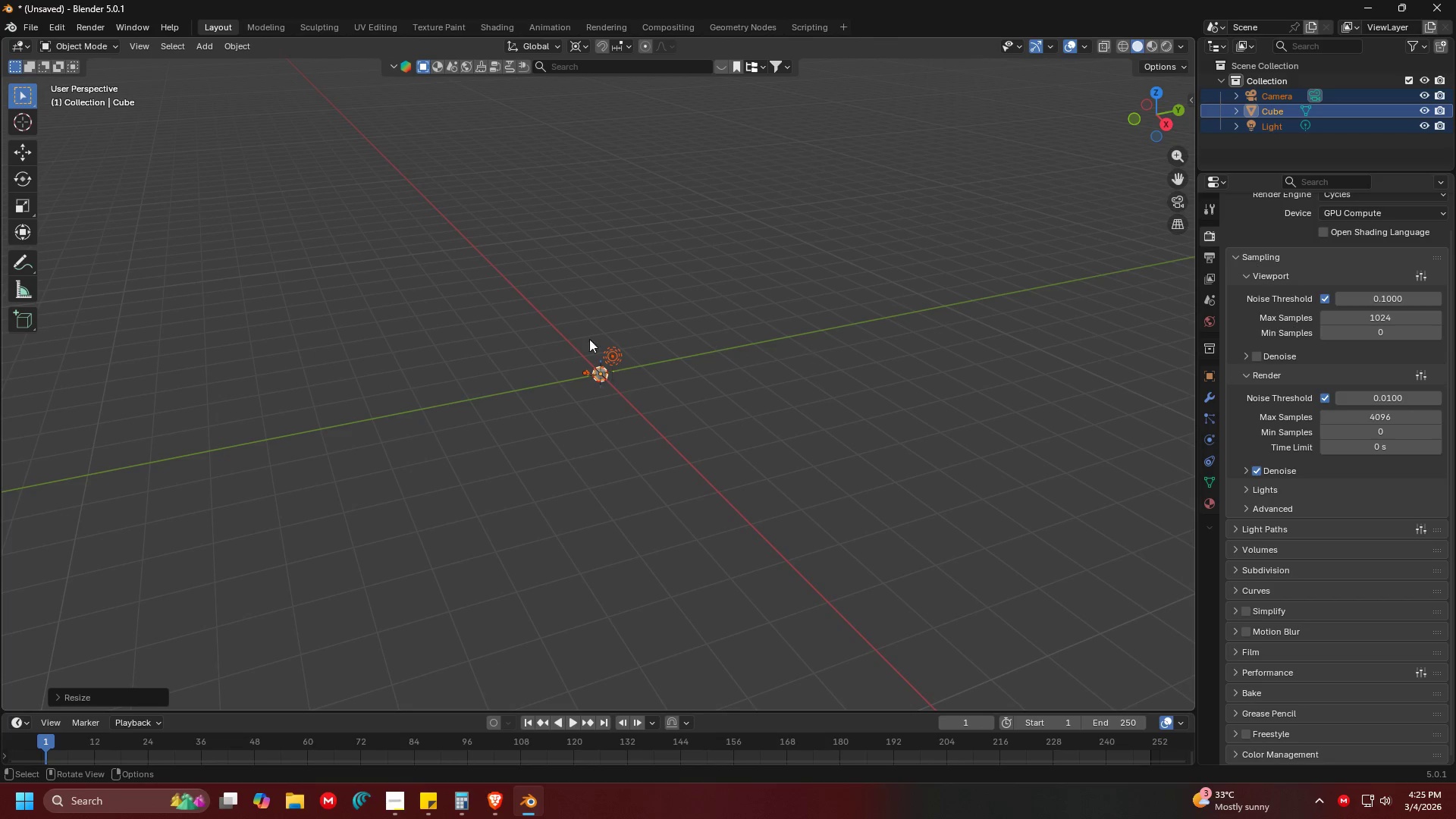 
scroll: coordinate [558, 365], scroll_direction: up, amount: 6.0
 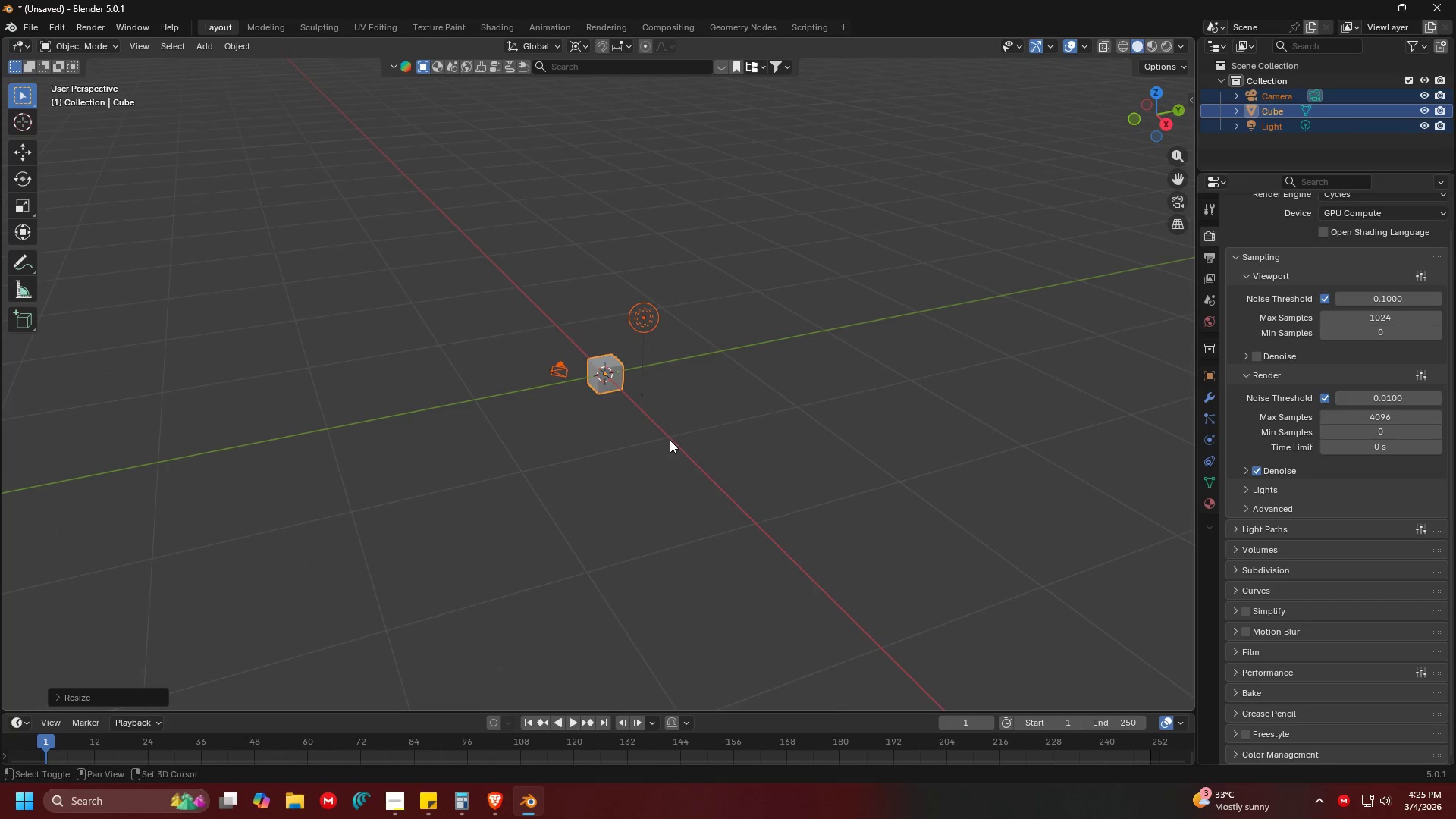 
key(Shift+X)
 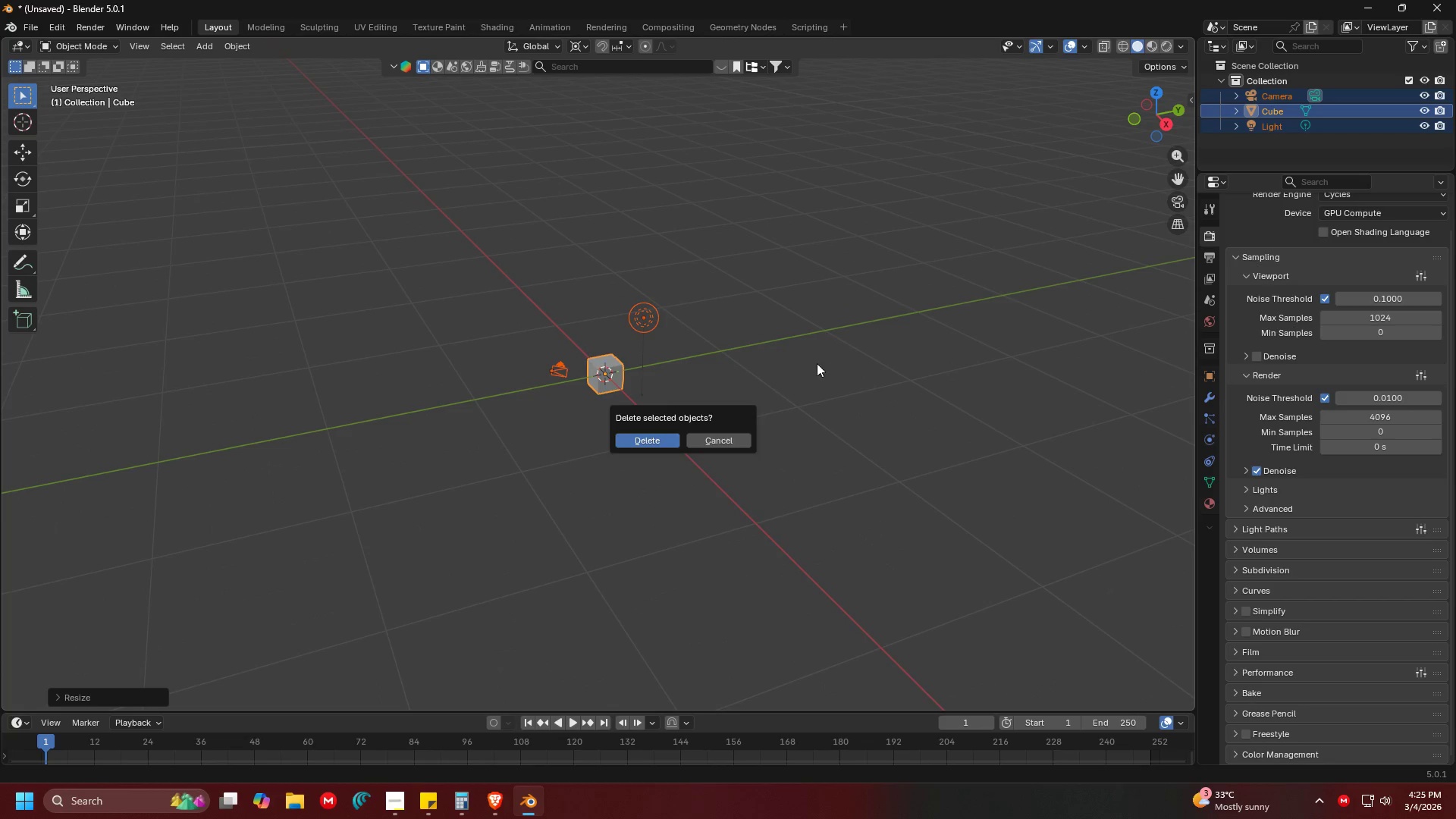 
key(Escape)
 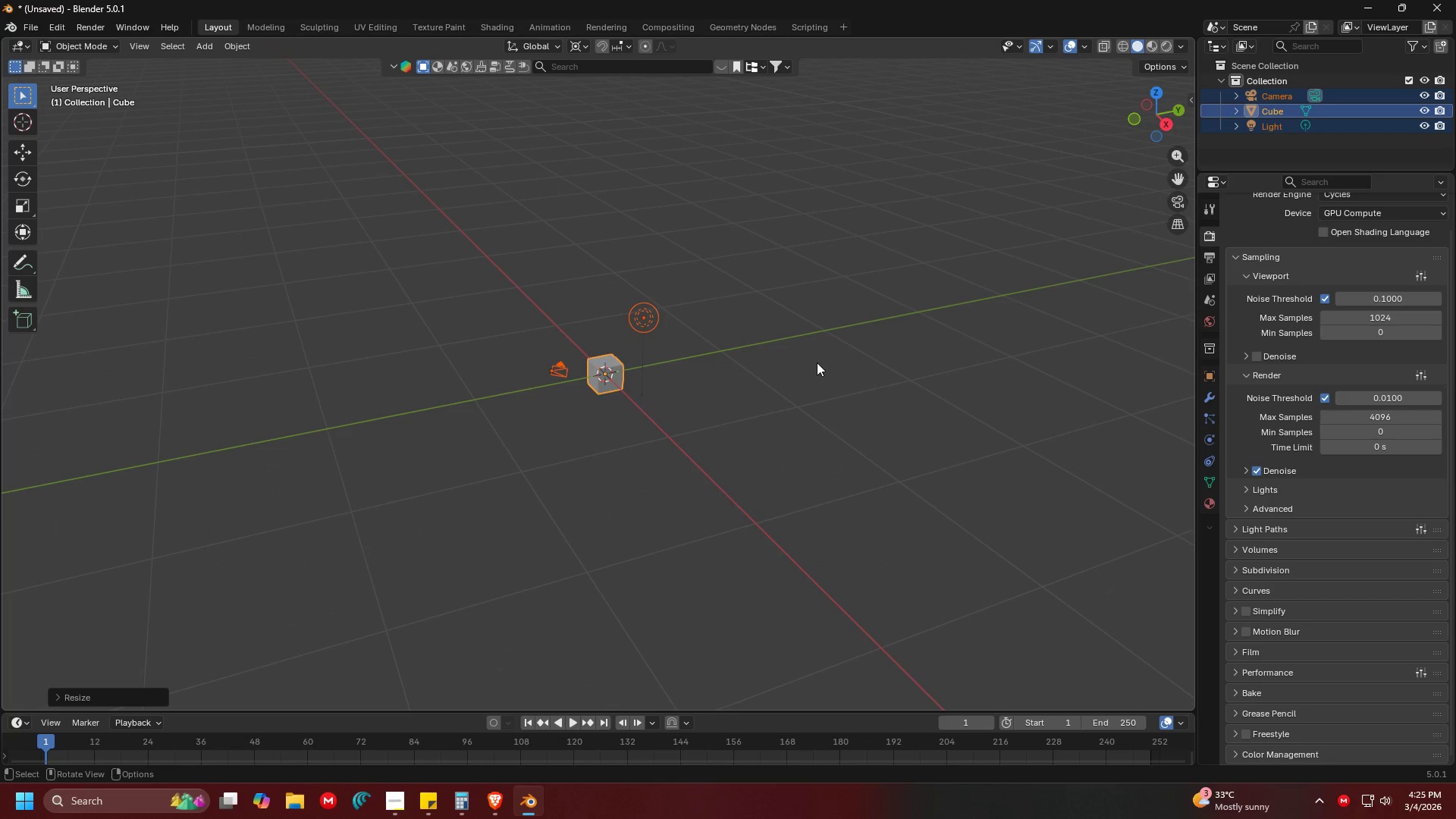 
key(Shift+ShiftLeft)
 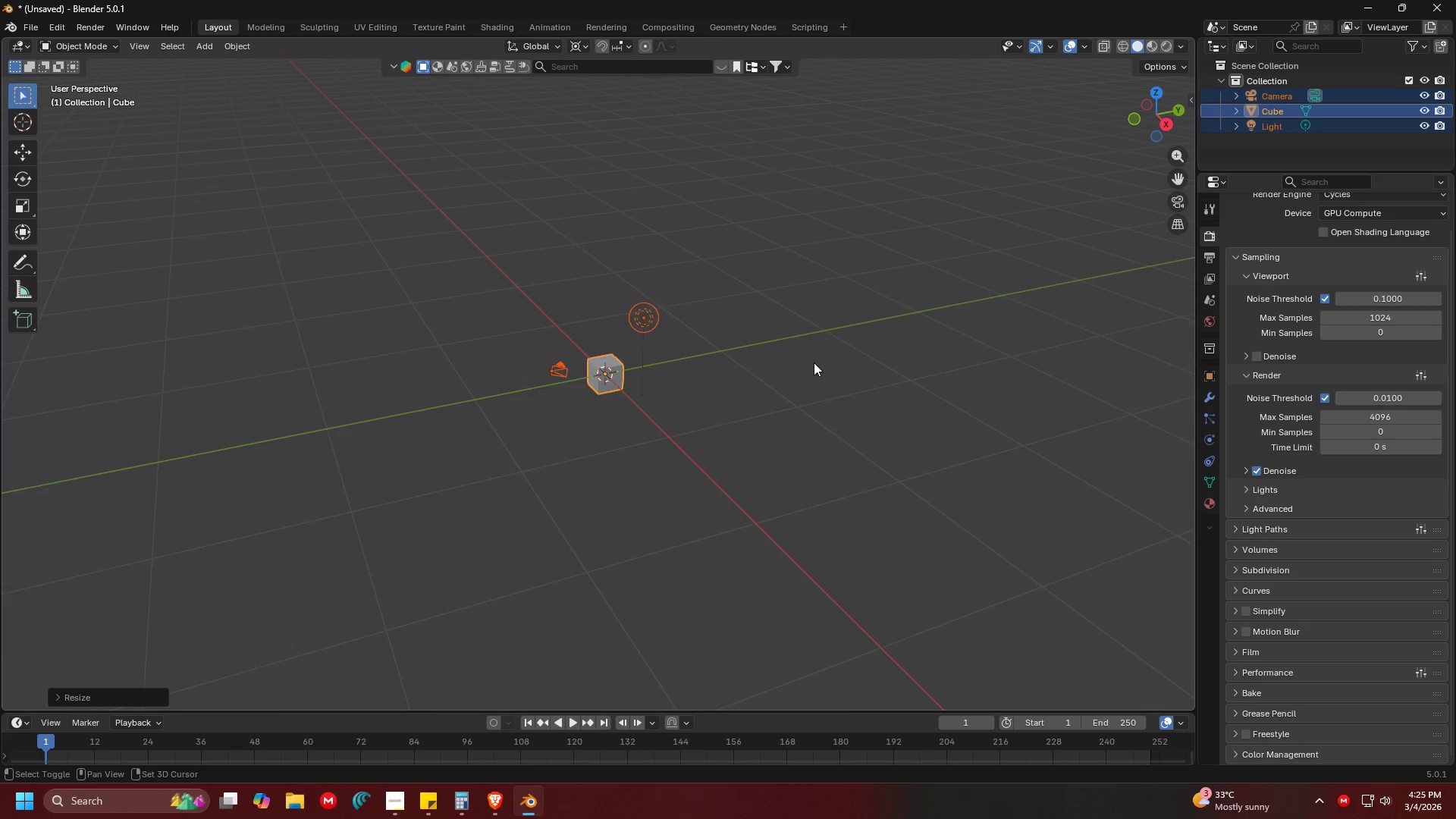 
key(Shift+C)
 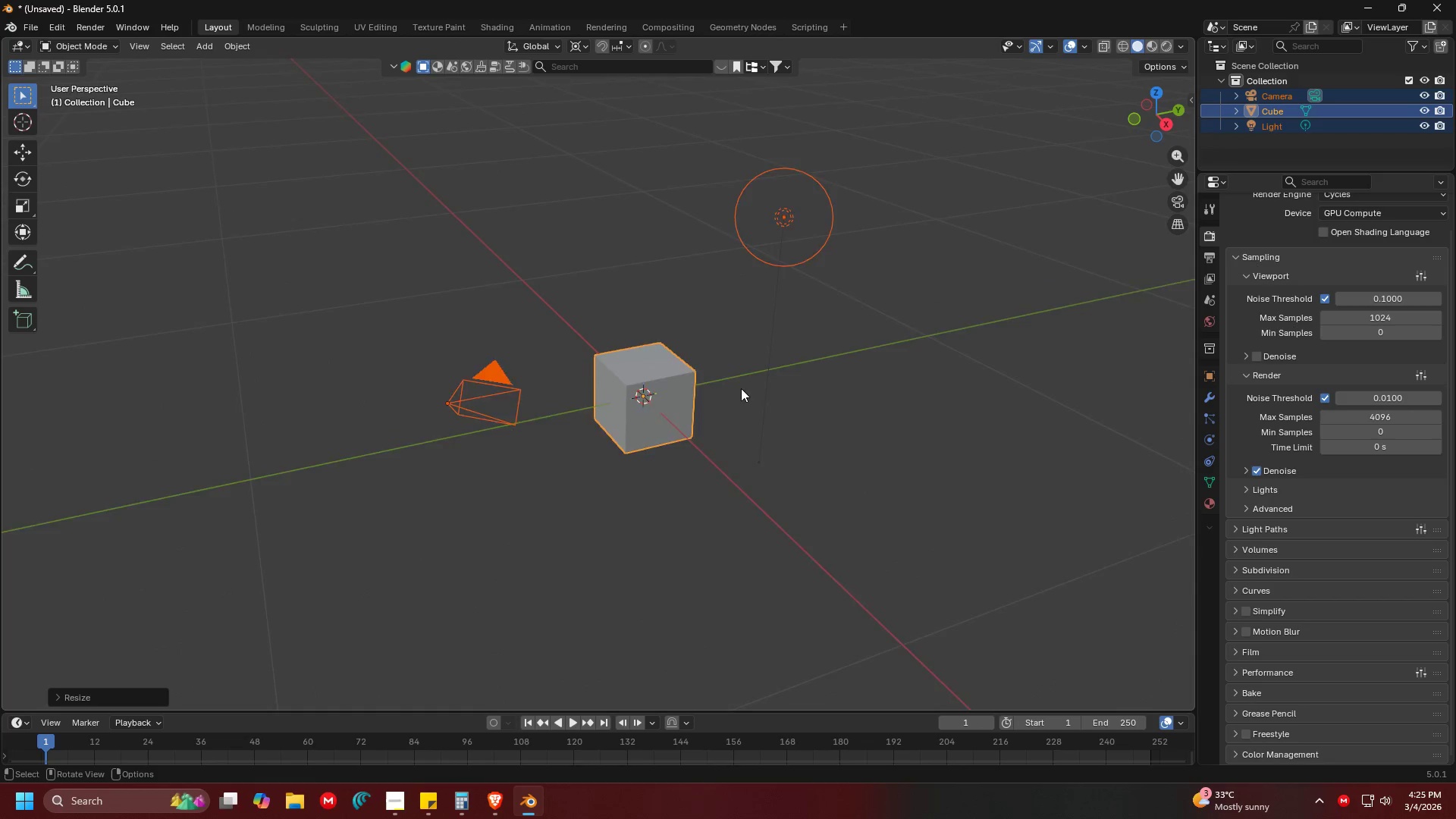 
key(Shift+ShiftLeft)
 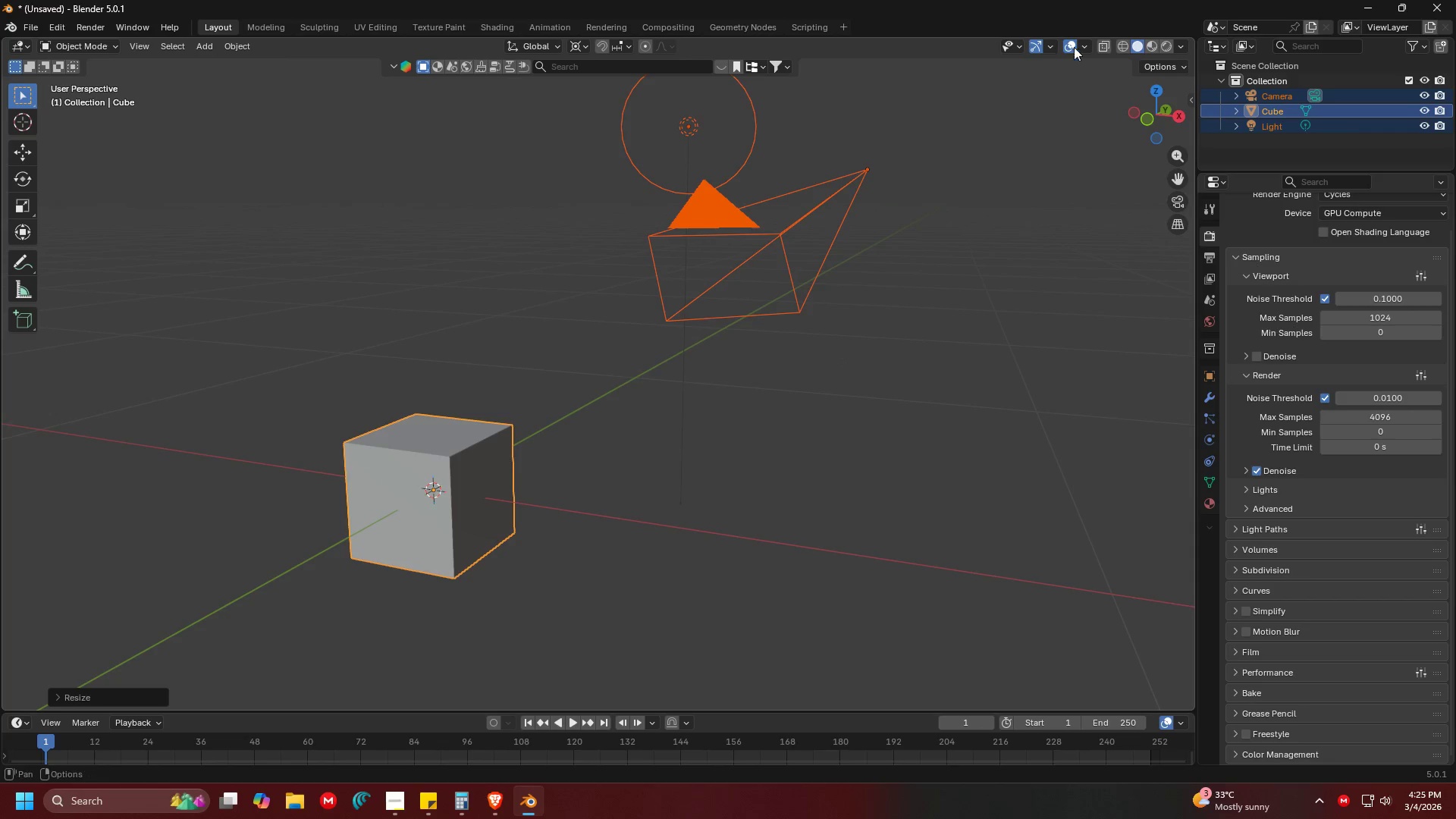 
scroll: coordinate [753, 377], scroll_direction: up, amount: 4.0
 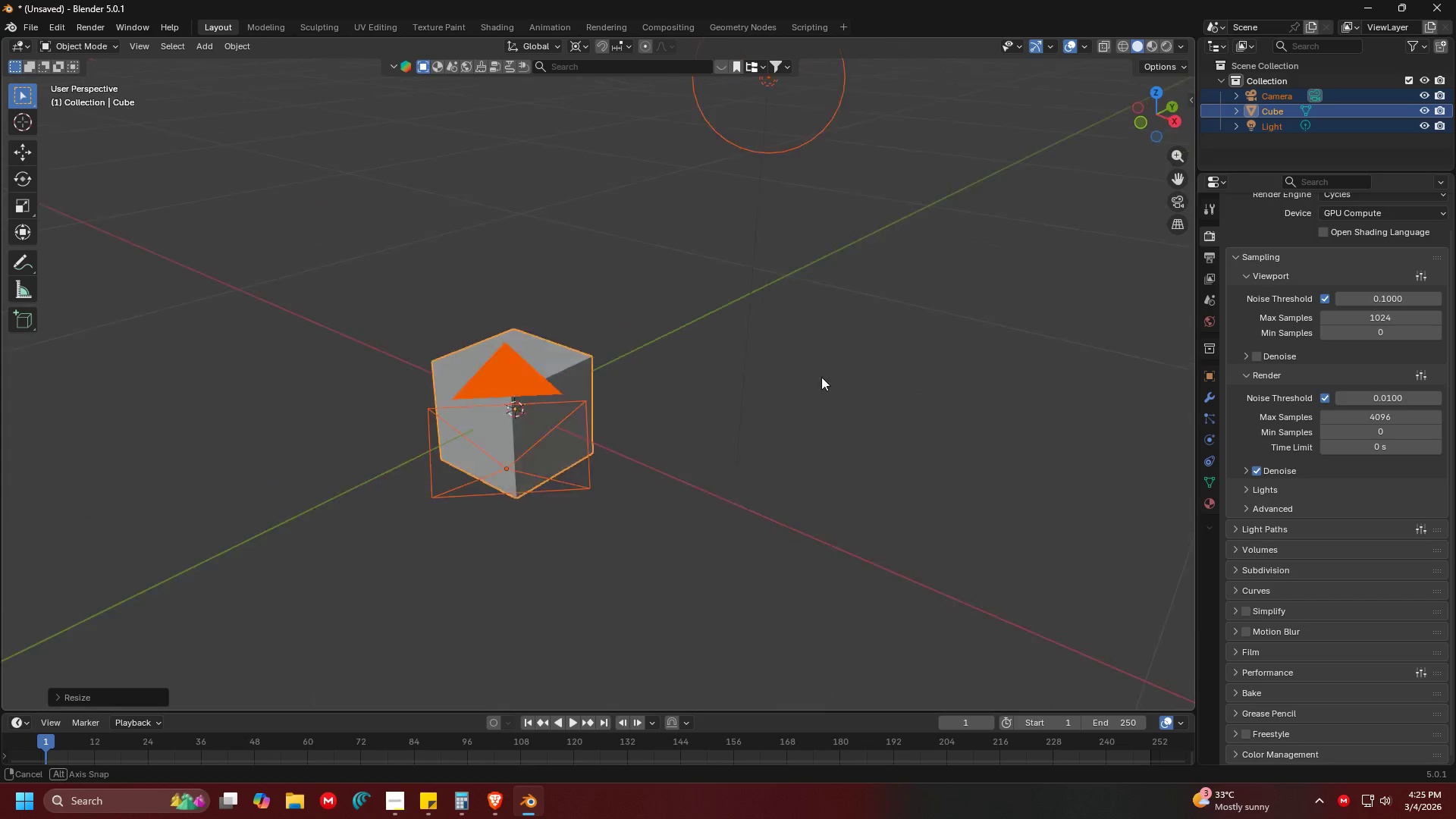 
left_click([1089, 45])
 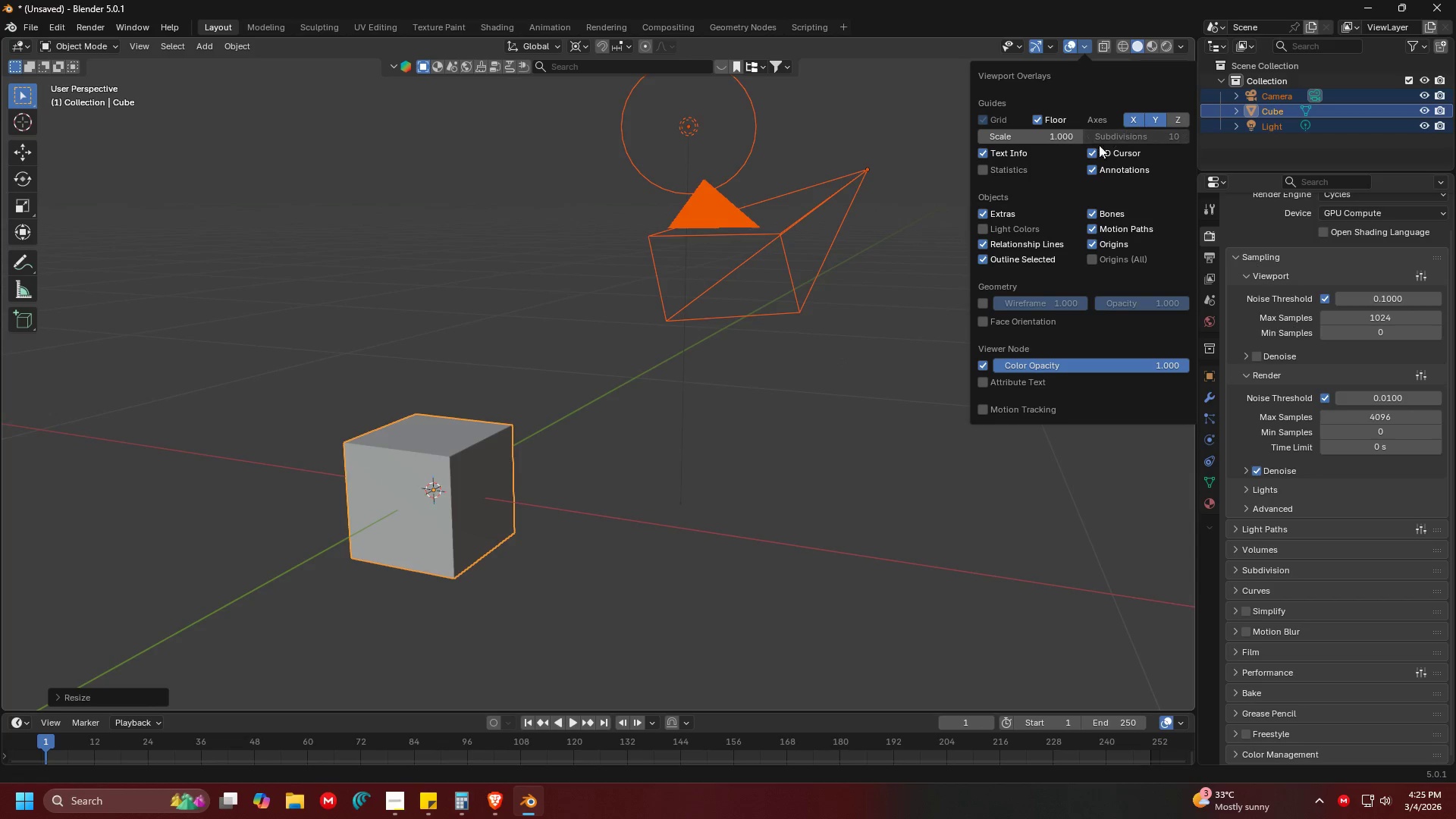 
left_click([1060, 136])
 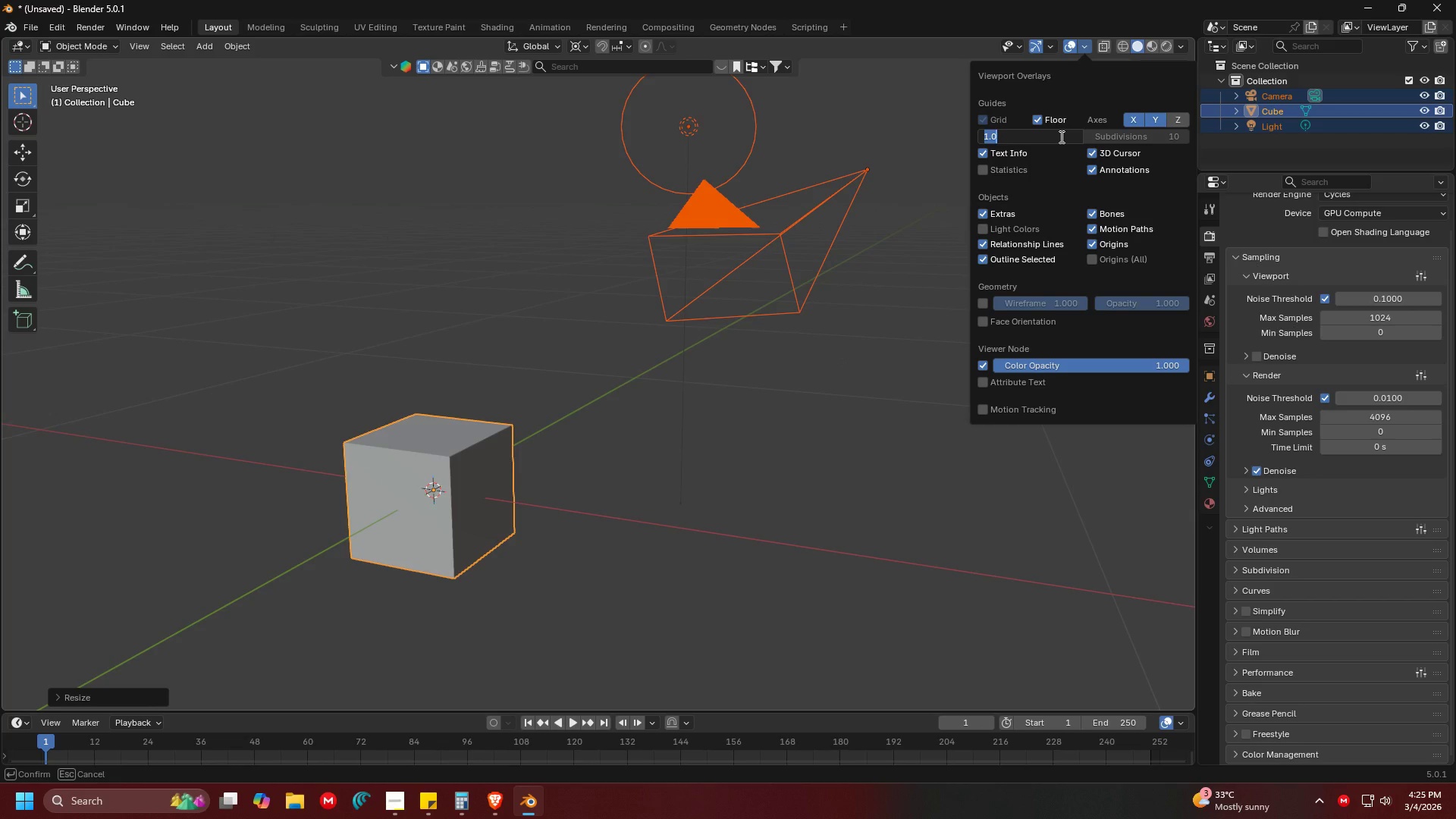 
key(Period)
 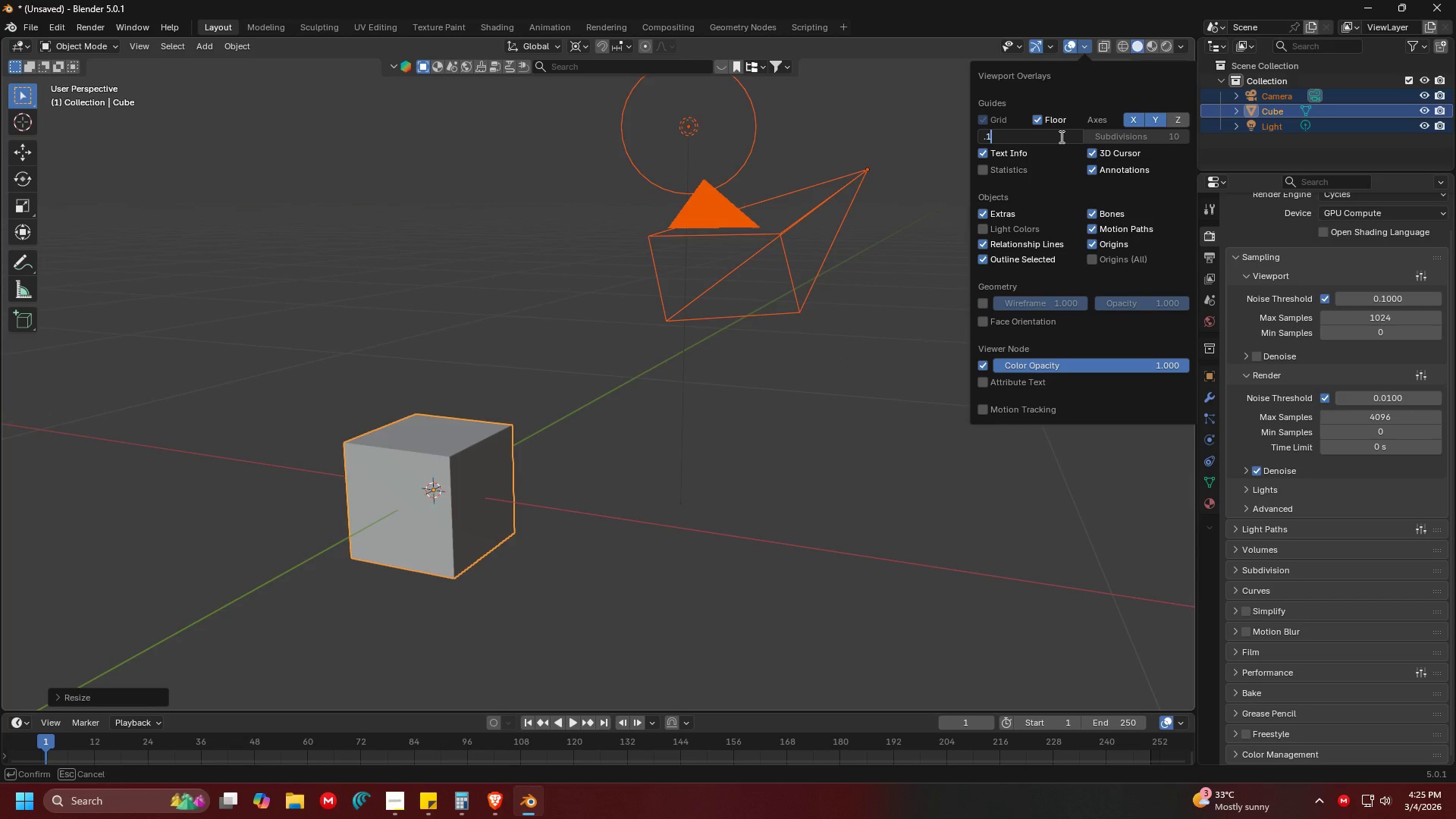 
key(1)
 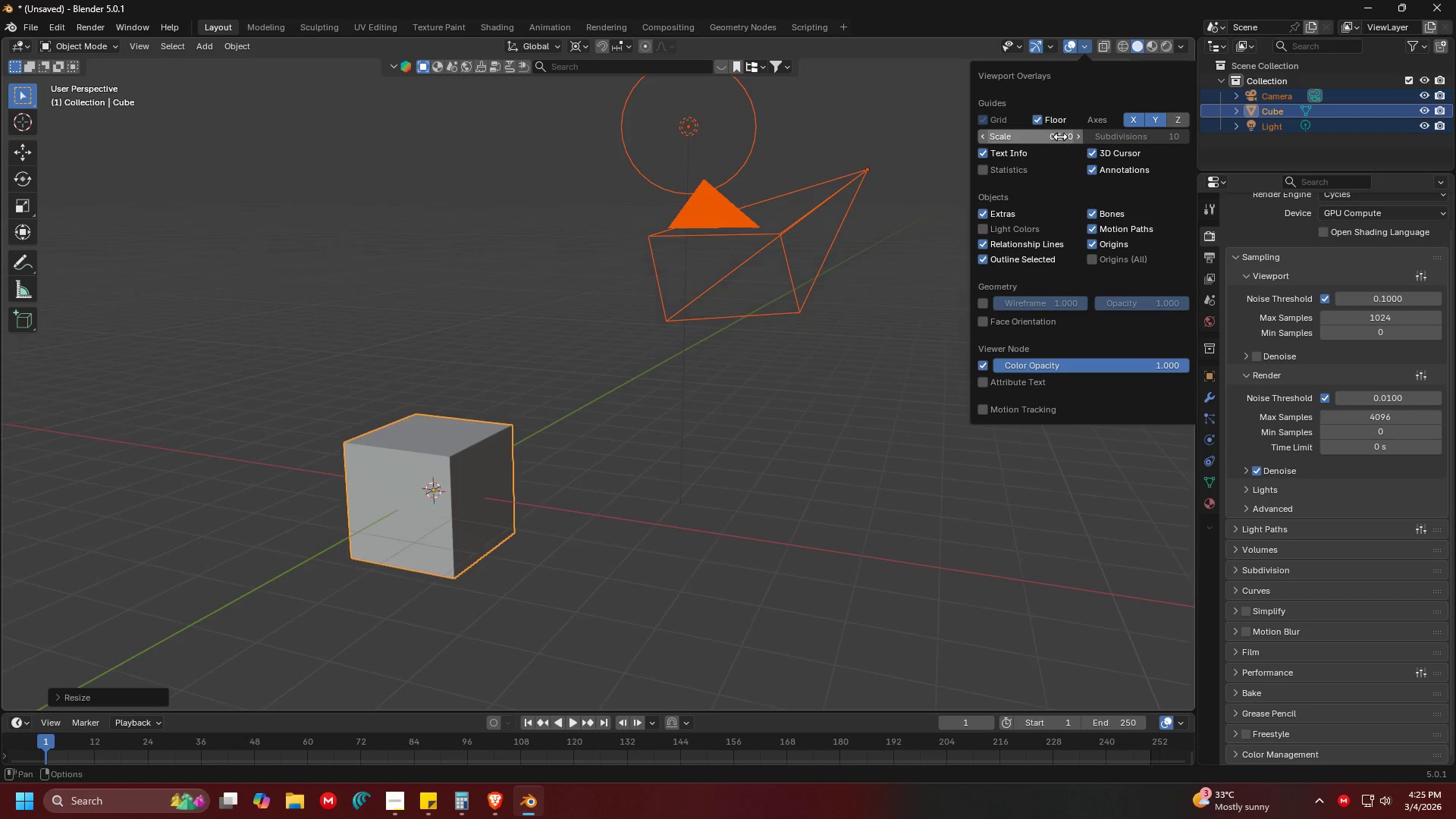 
key(Enter)
 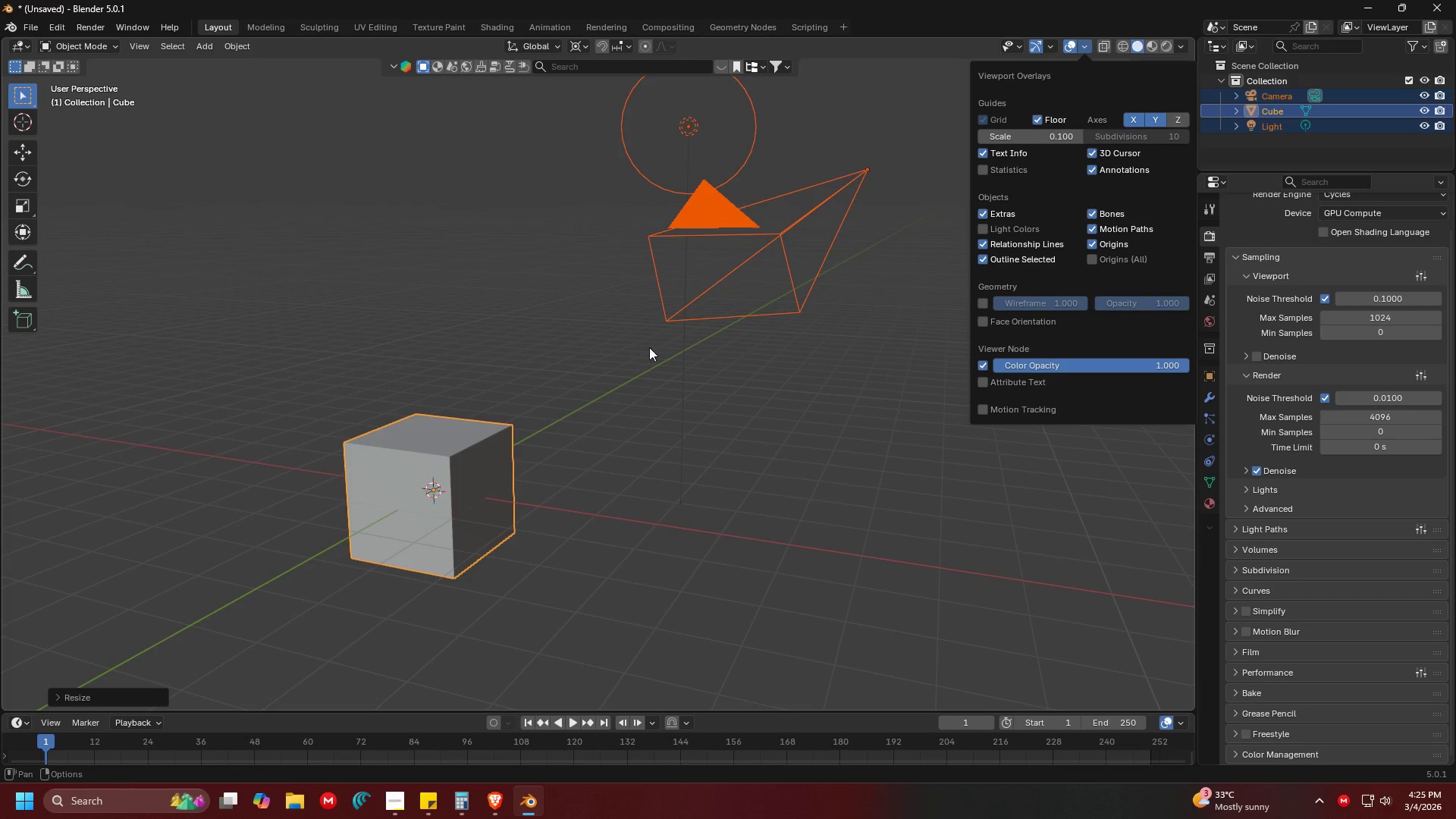 
scroll: coordinate [692, 384], scroll_direction: down, amount: 2.0
 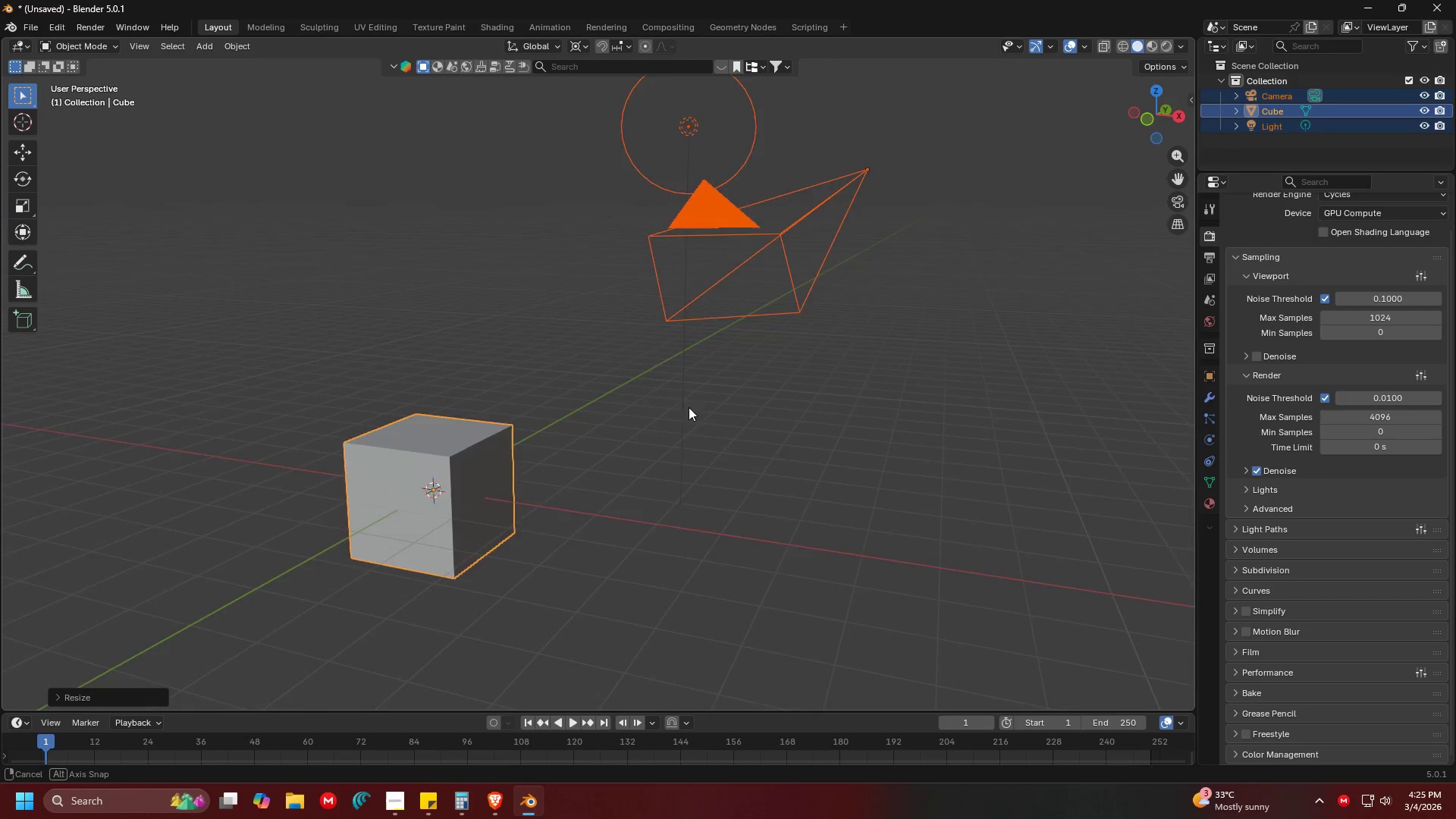 
key(Shift+ShiftLeft)
 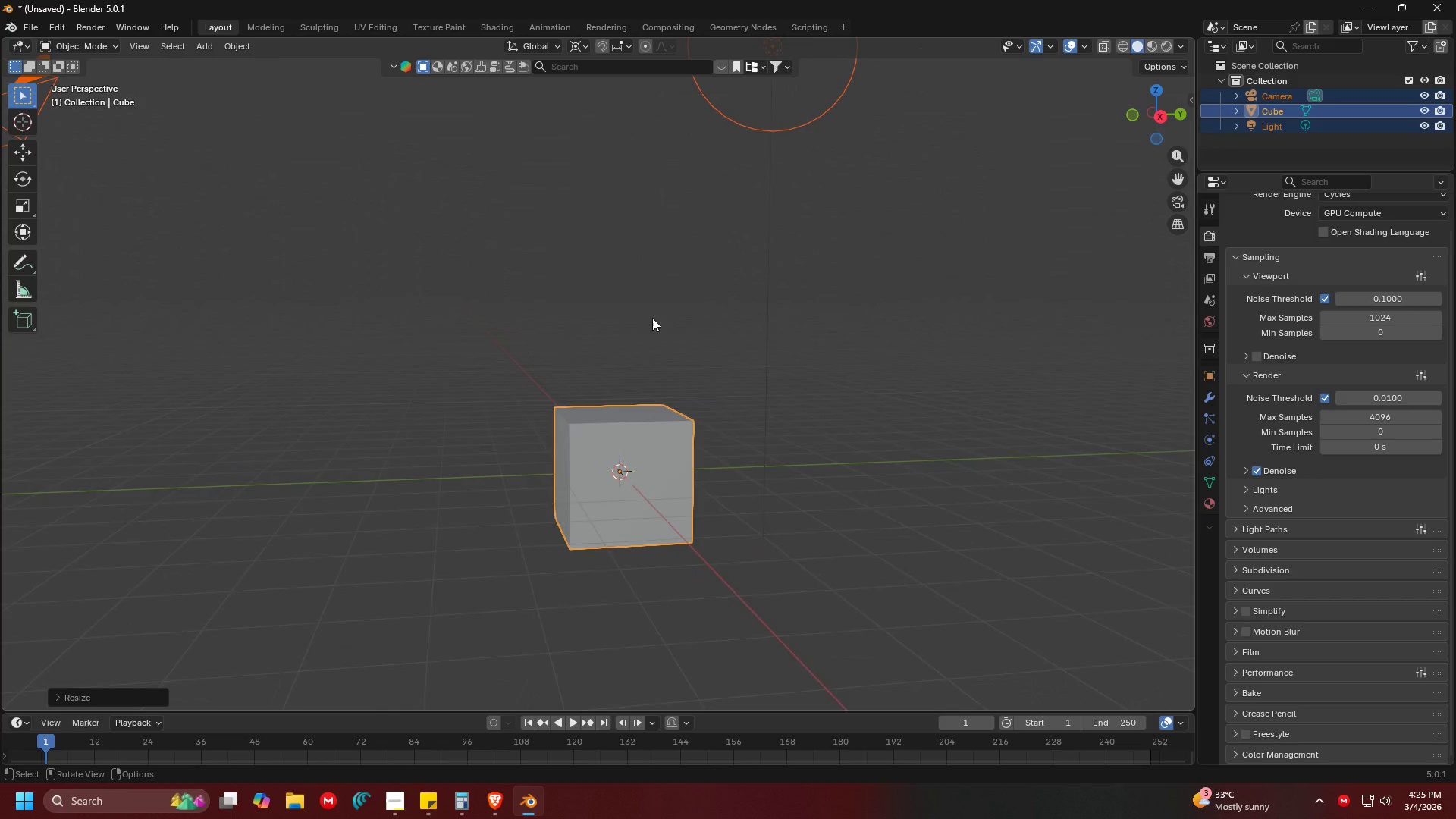 
left_click([673, 417])
 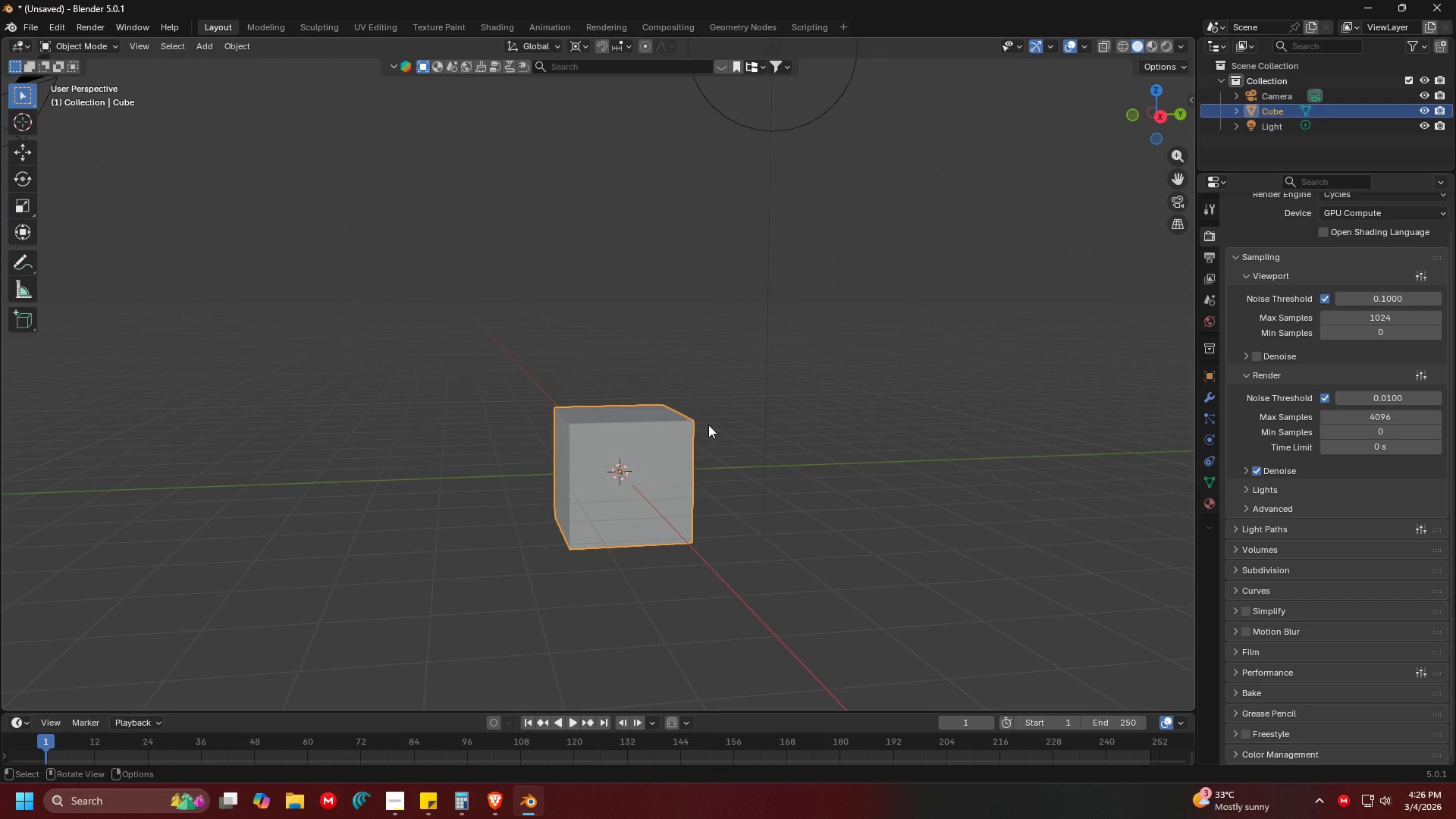 
scroll: coordinate [579, 338], scroll_direction: up, amount: 2.0
 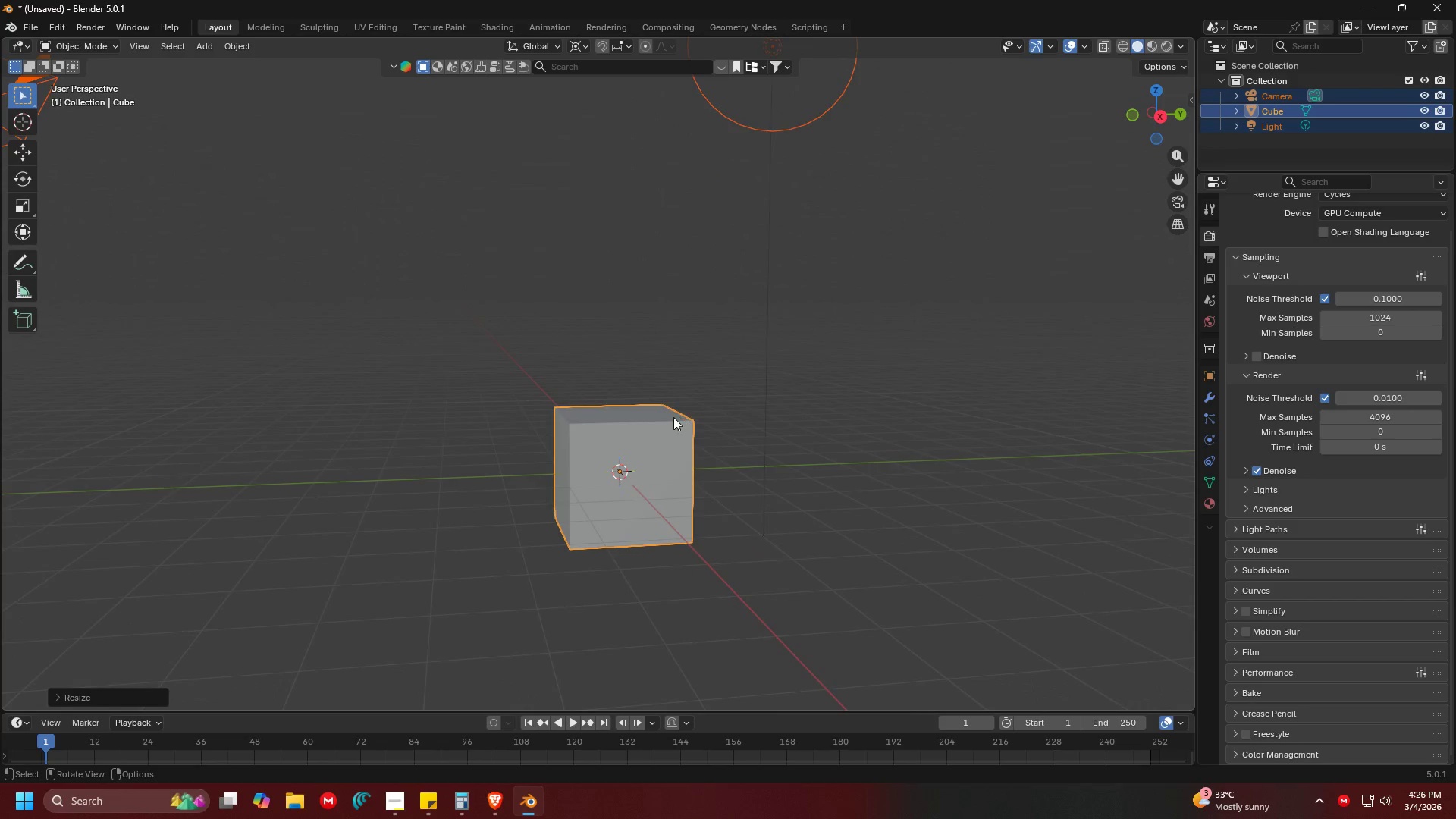 
key(N)
 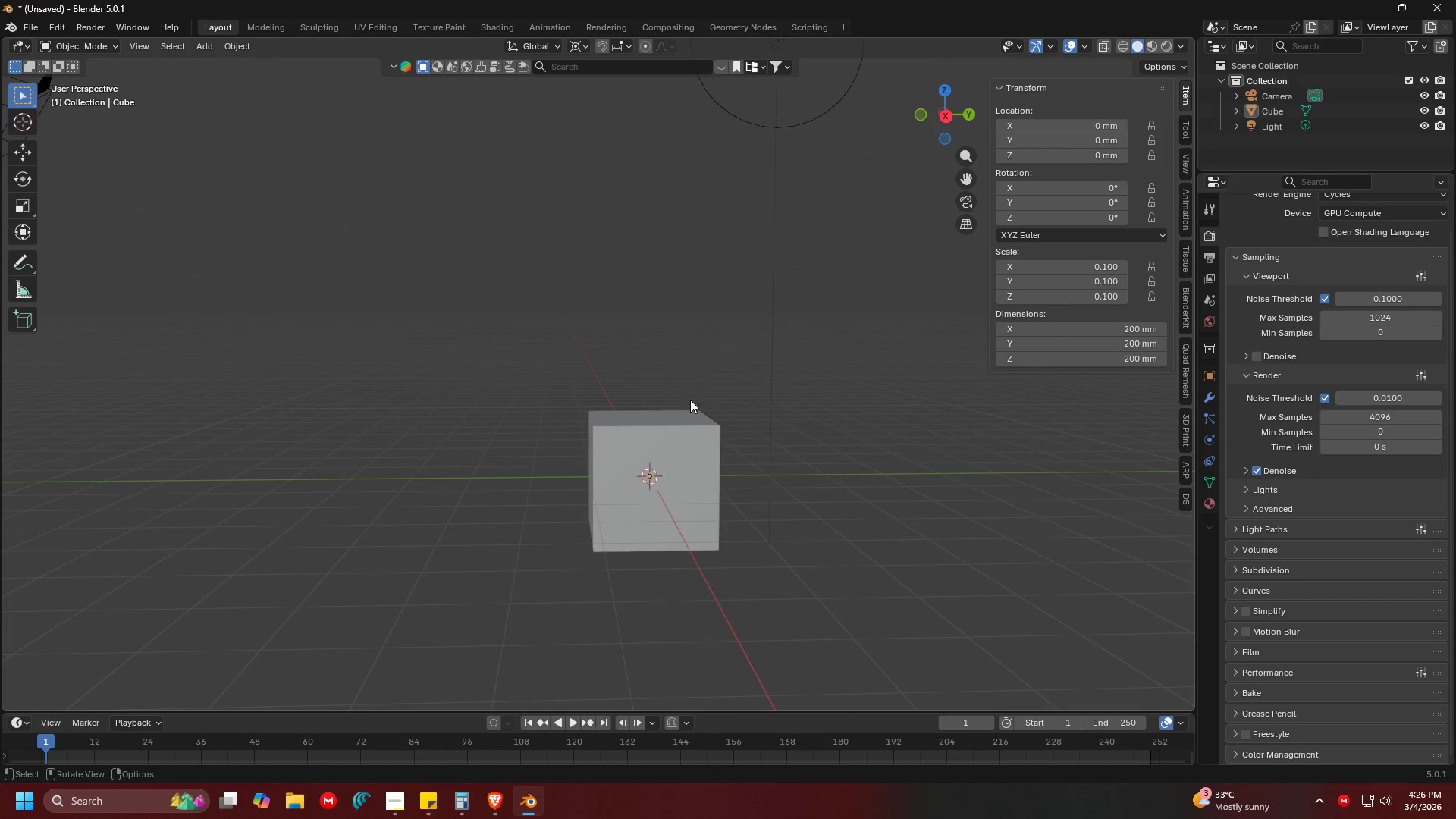 
key(Alt+AltLeft)
 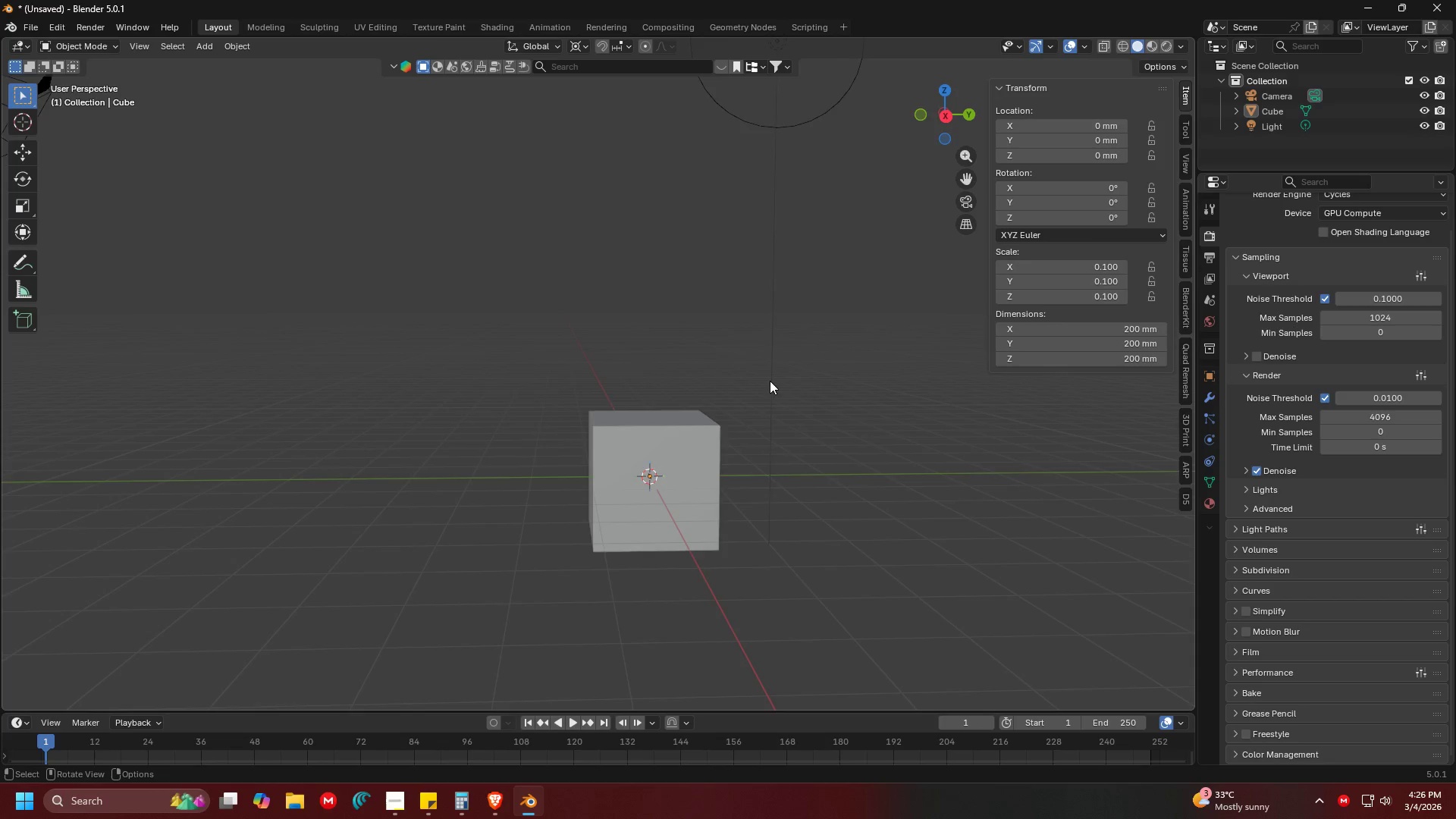 
key(1)
 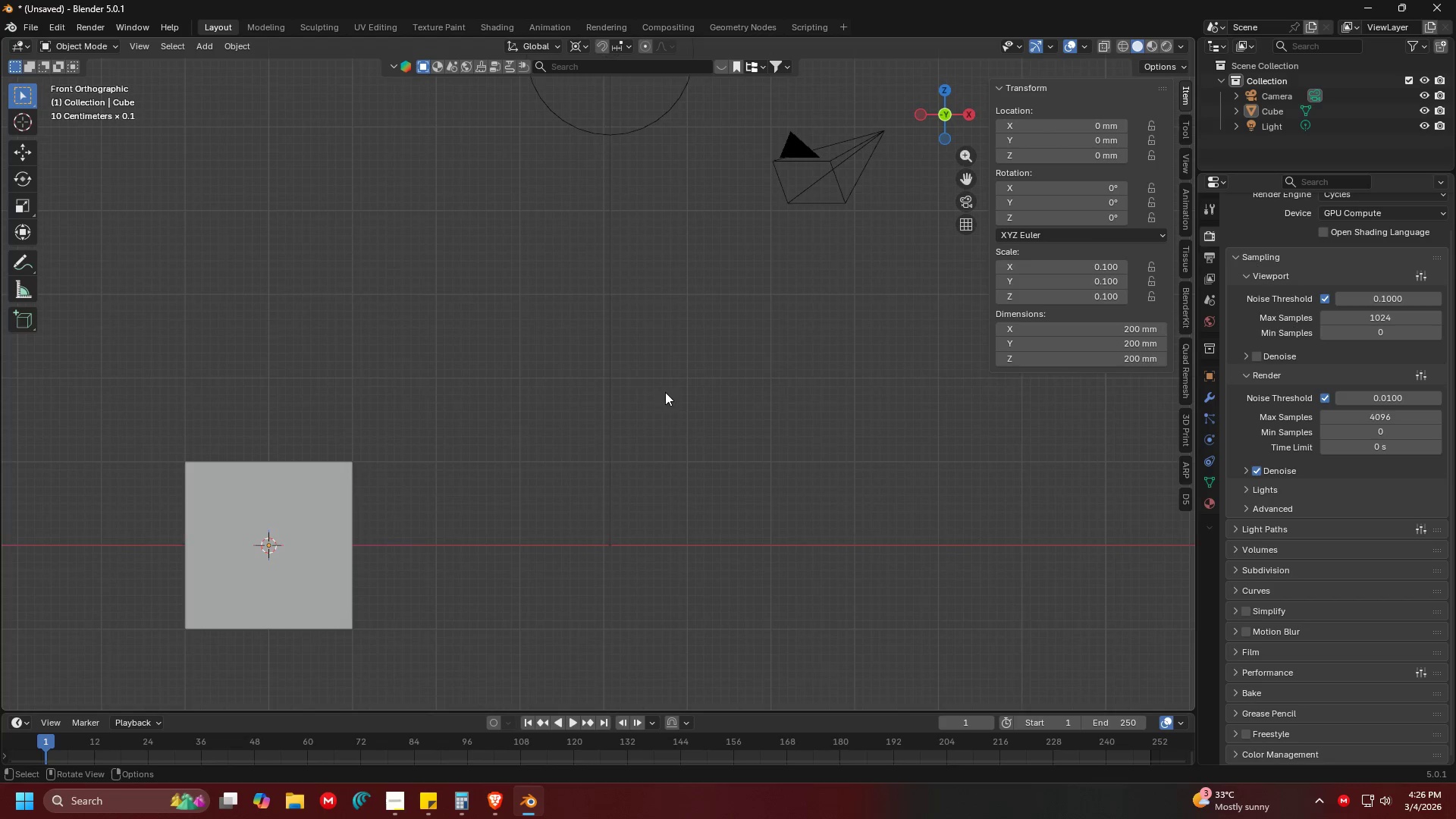 
hold_key(key=ShiftLeft, duration=0.31)
scroll: coordinate [702, 334], scroll_direction: none, amount: 0.0
 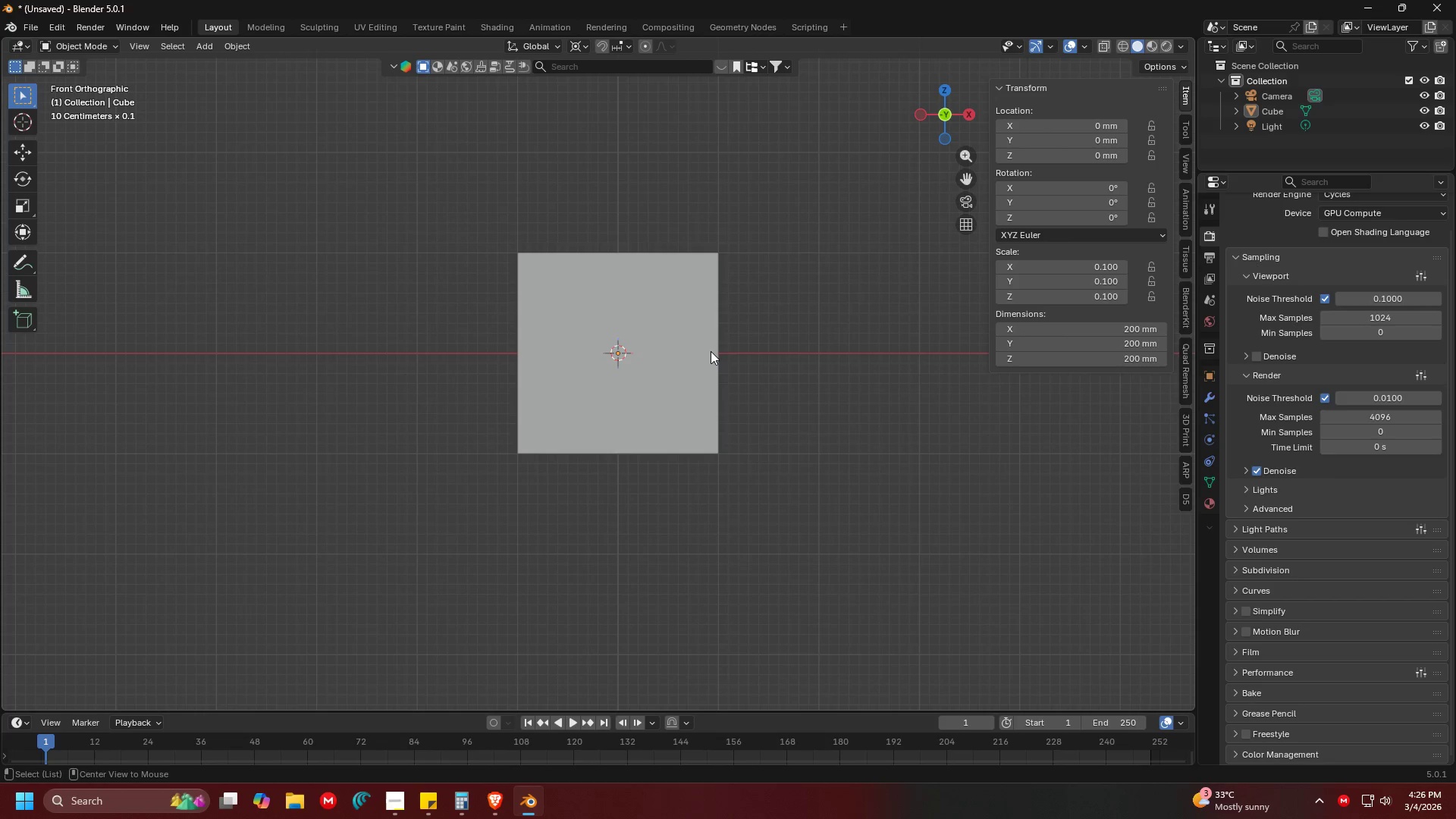 
key(Alt+Tab)
 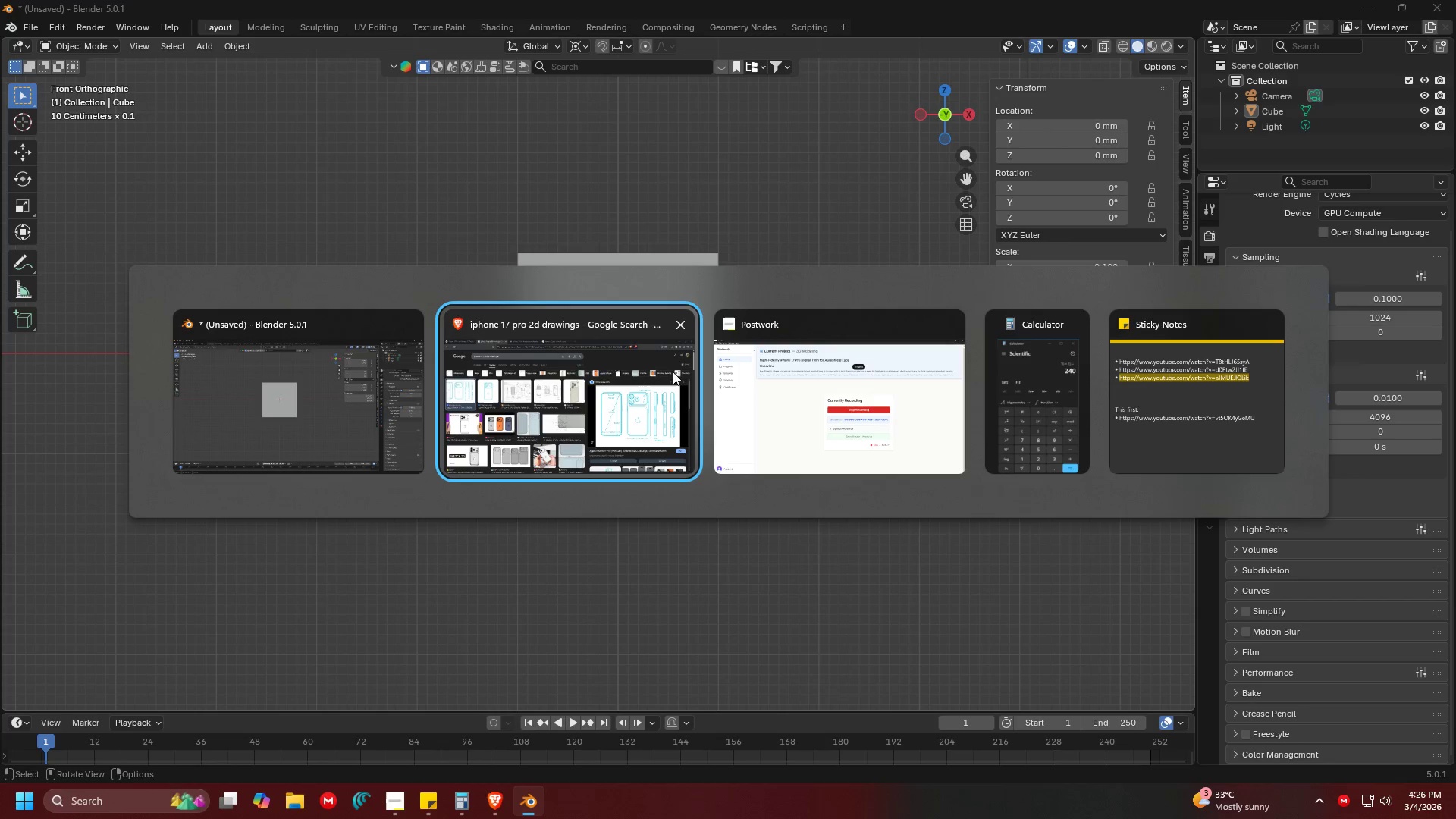 
left_click([369, 425])
 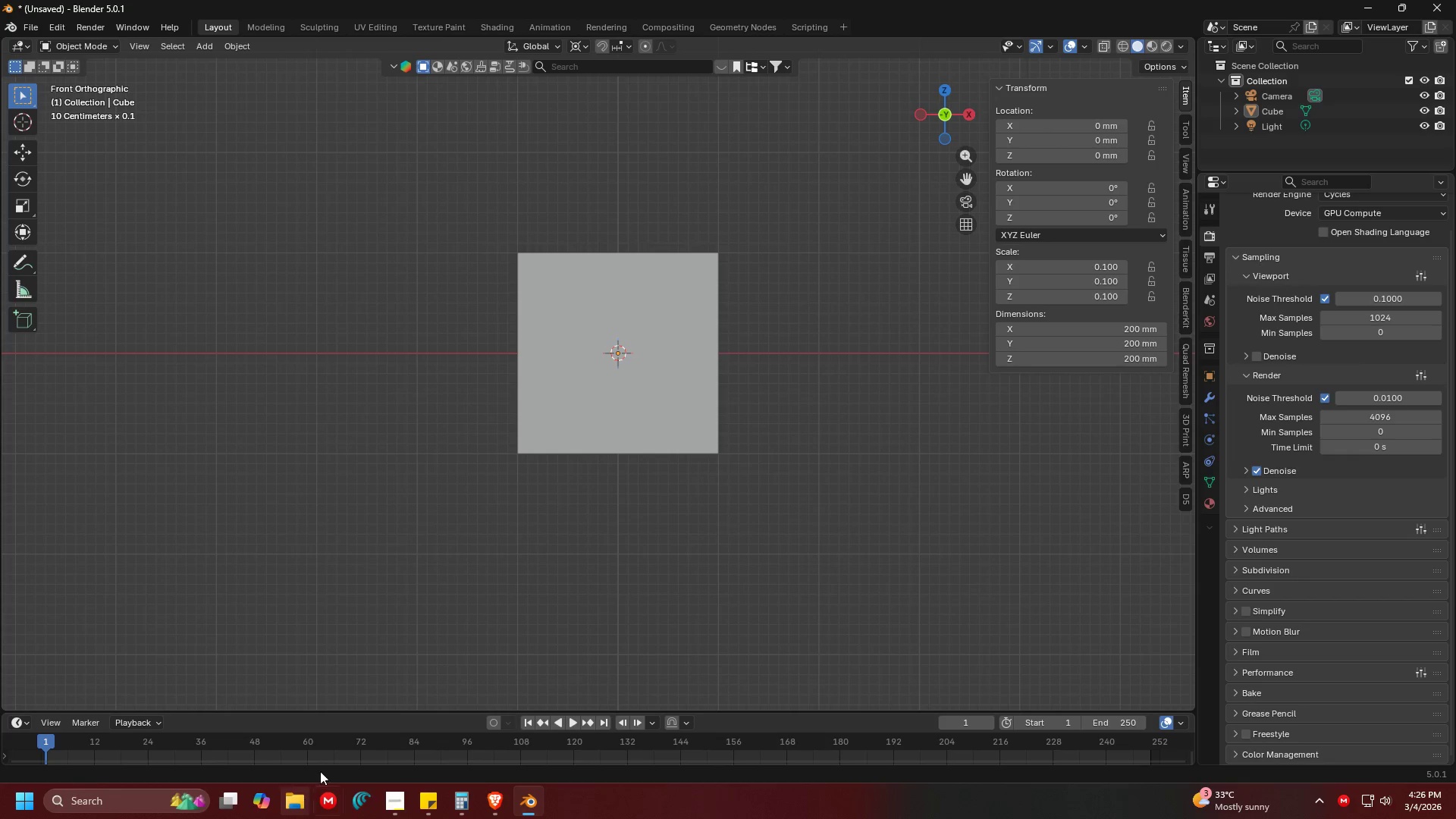 
left_click([435, 362])
 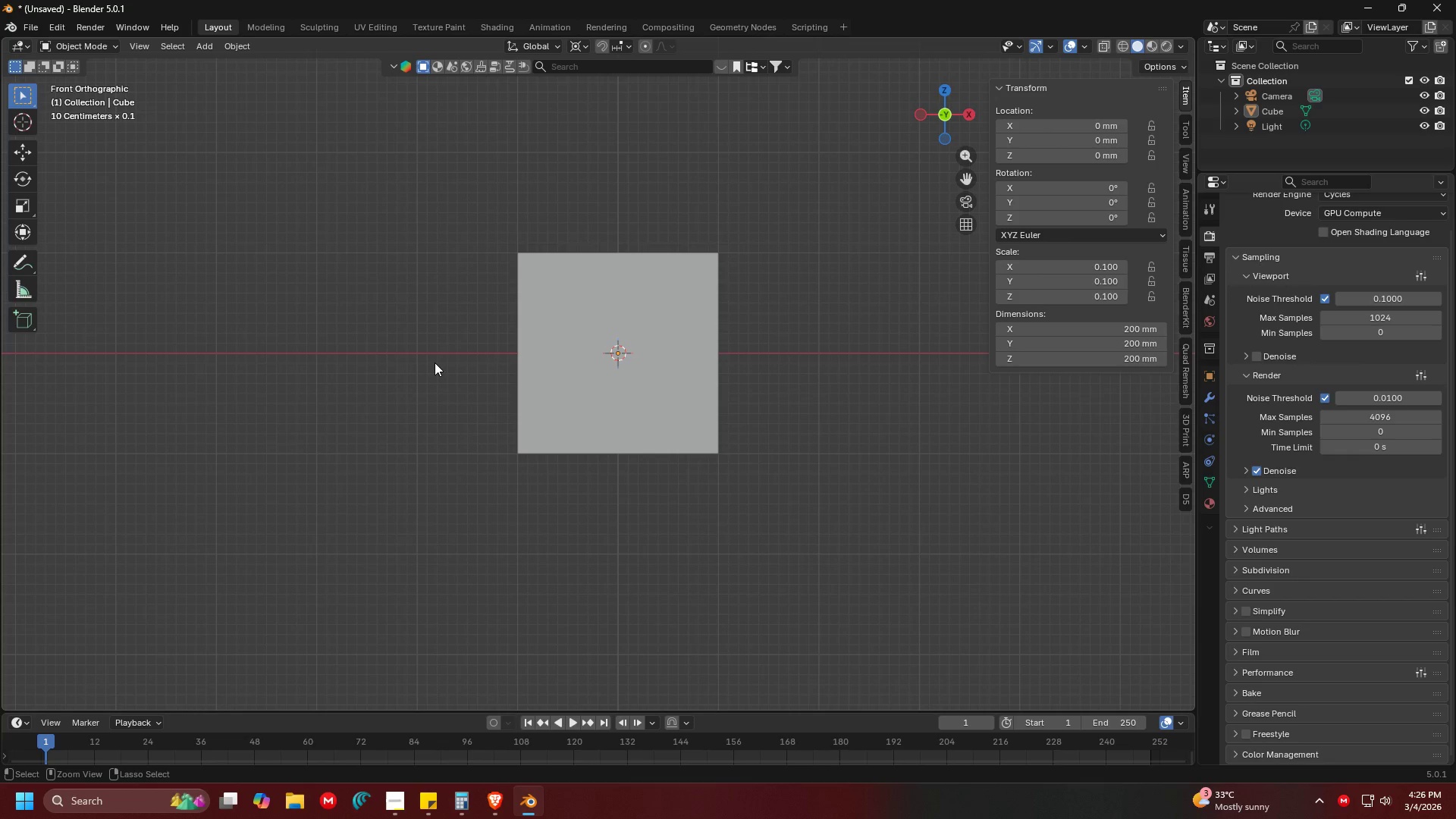 
key(Control+ControlLeft)
 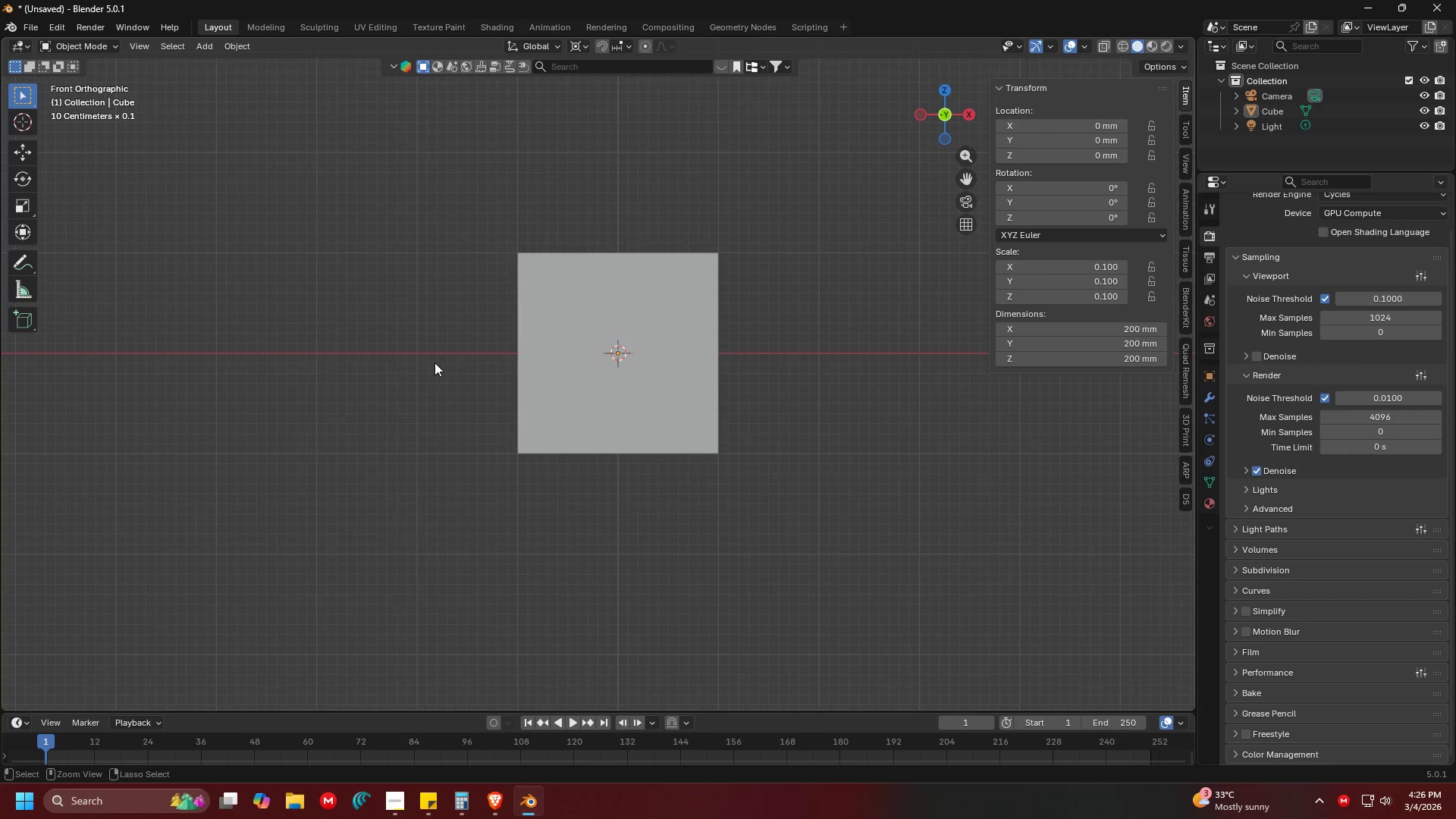 
key(Control+A)
 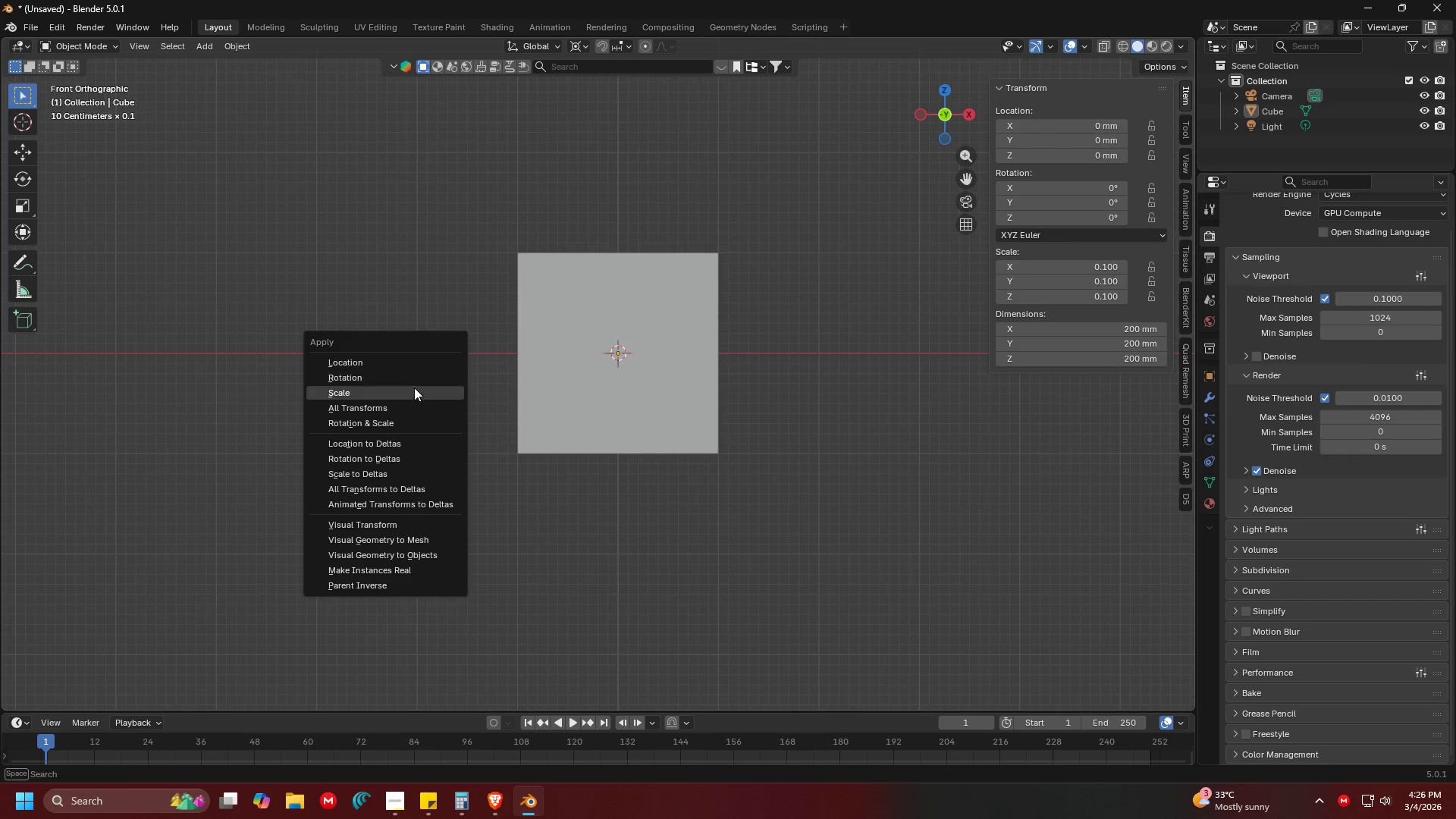 
left_click([469, 264])
 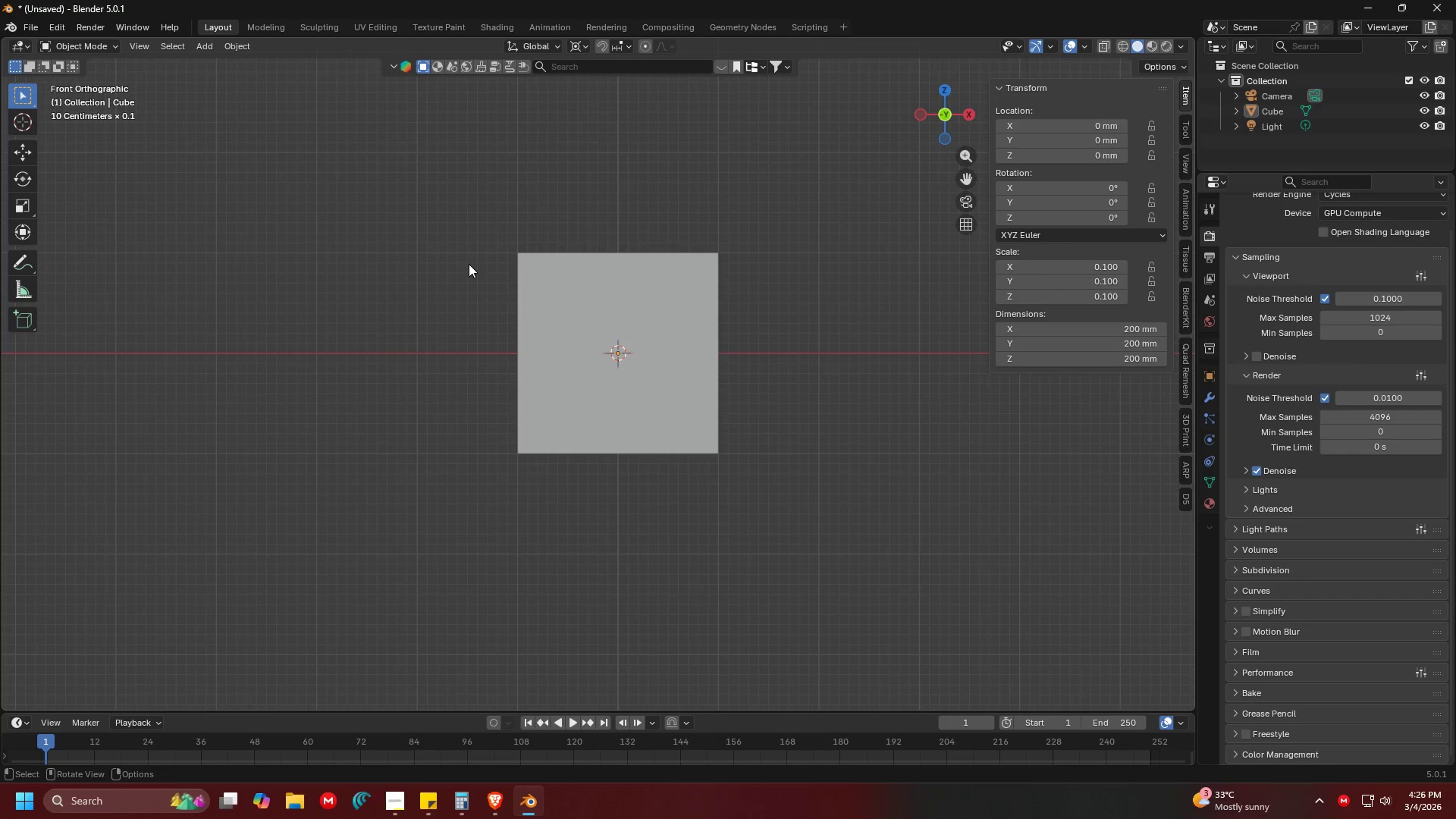 
key(Control+S)
 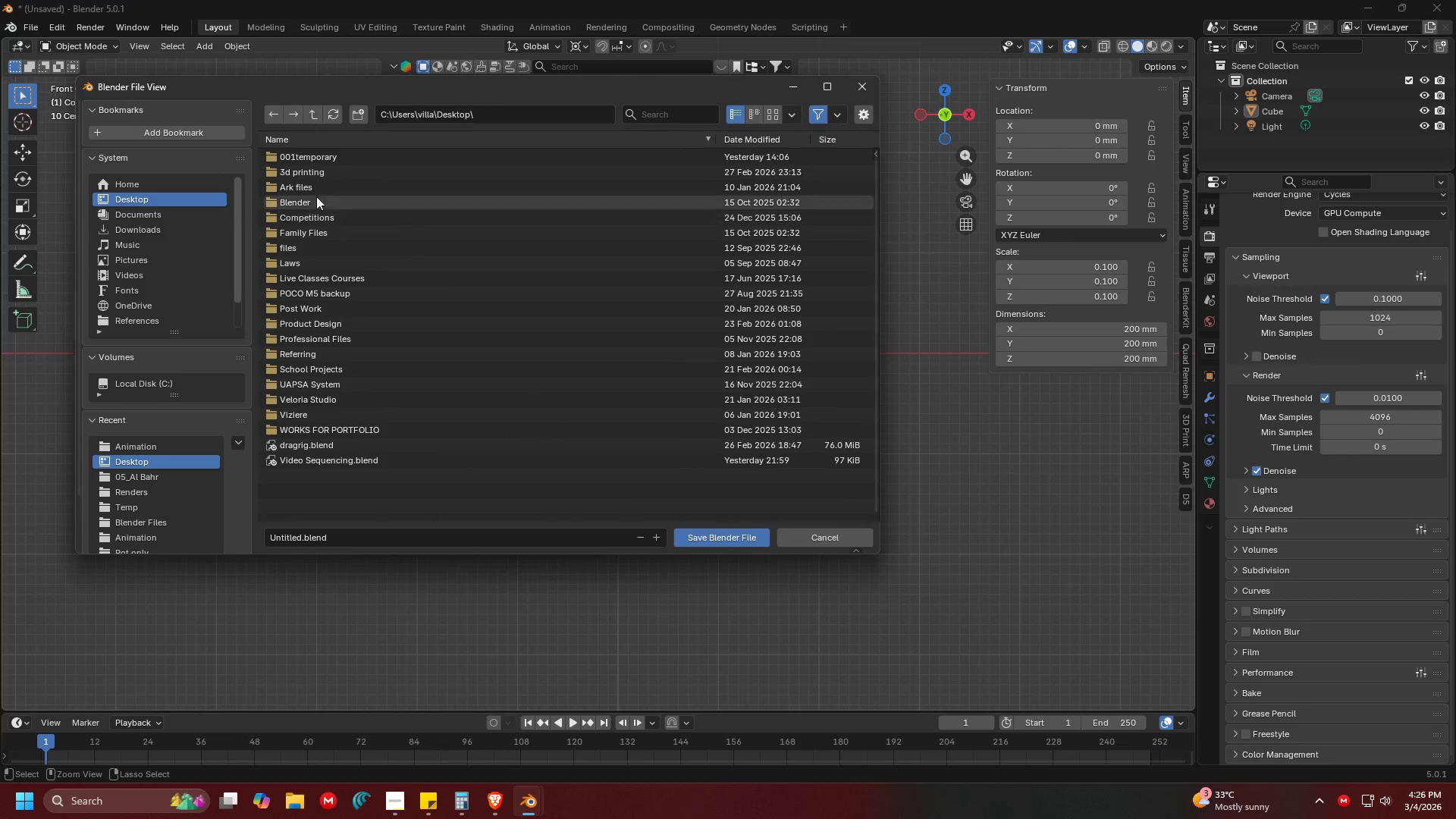 
left_click([163, 189])
 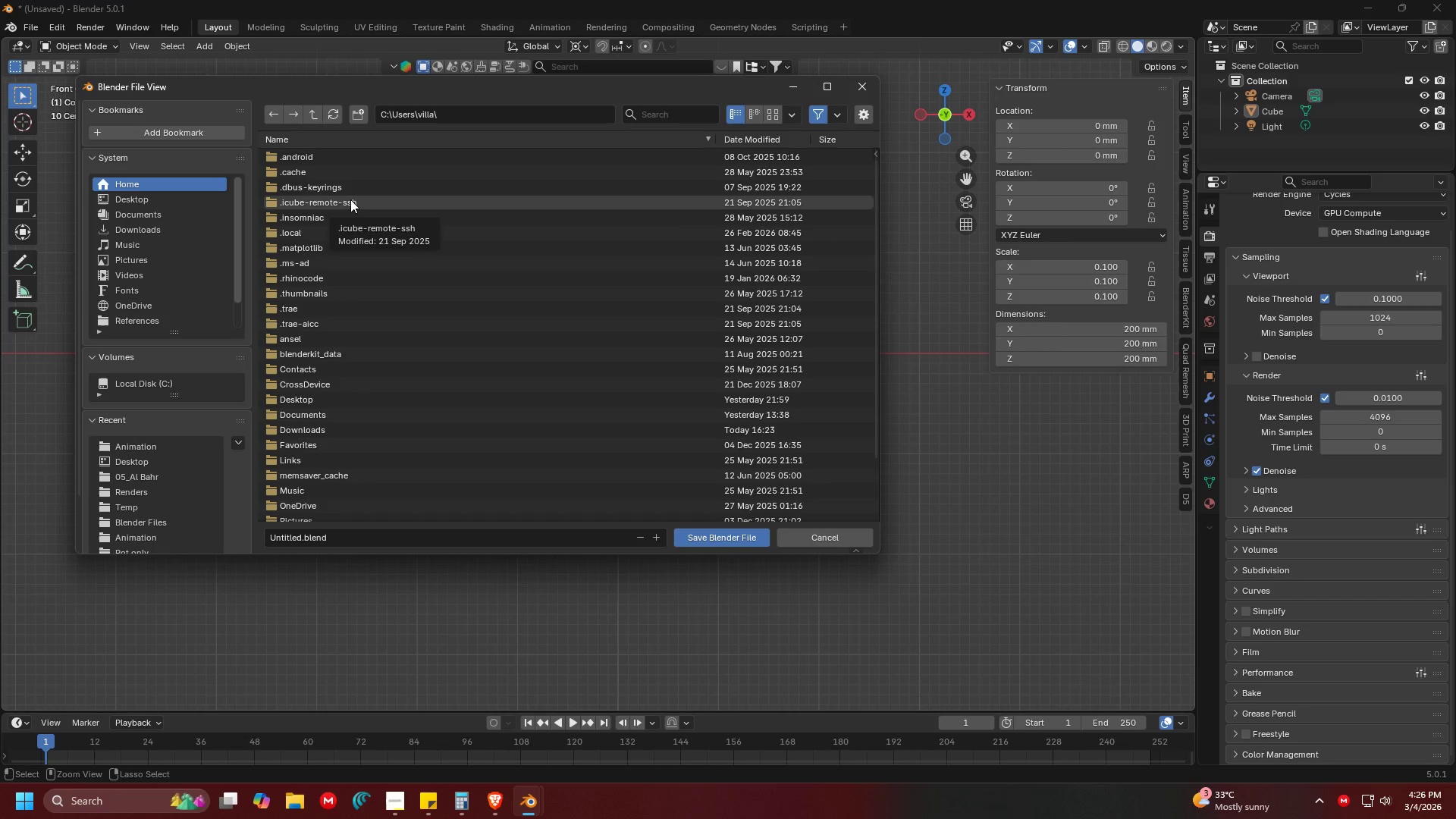 
left_click([167, 200])
 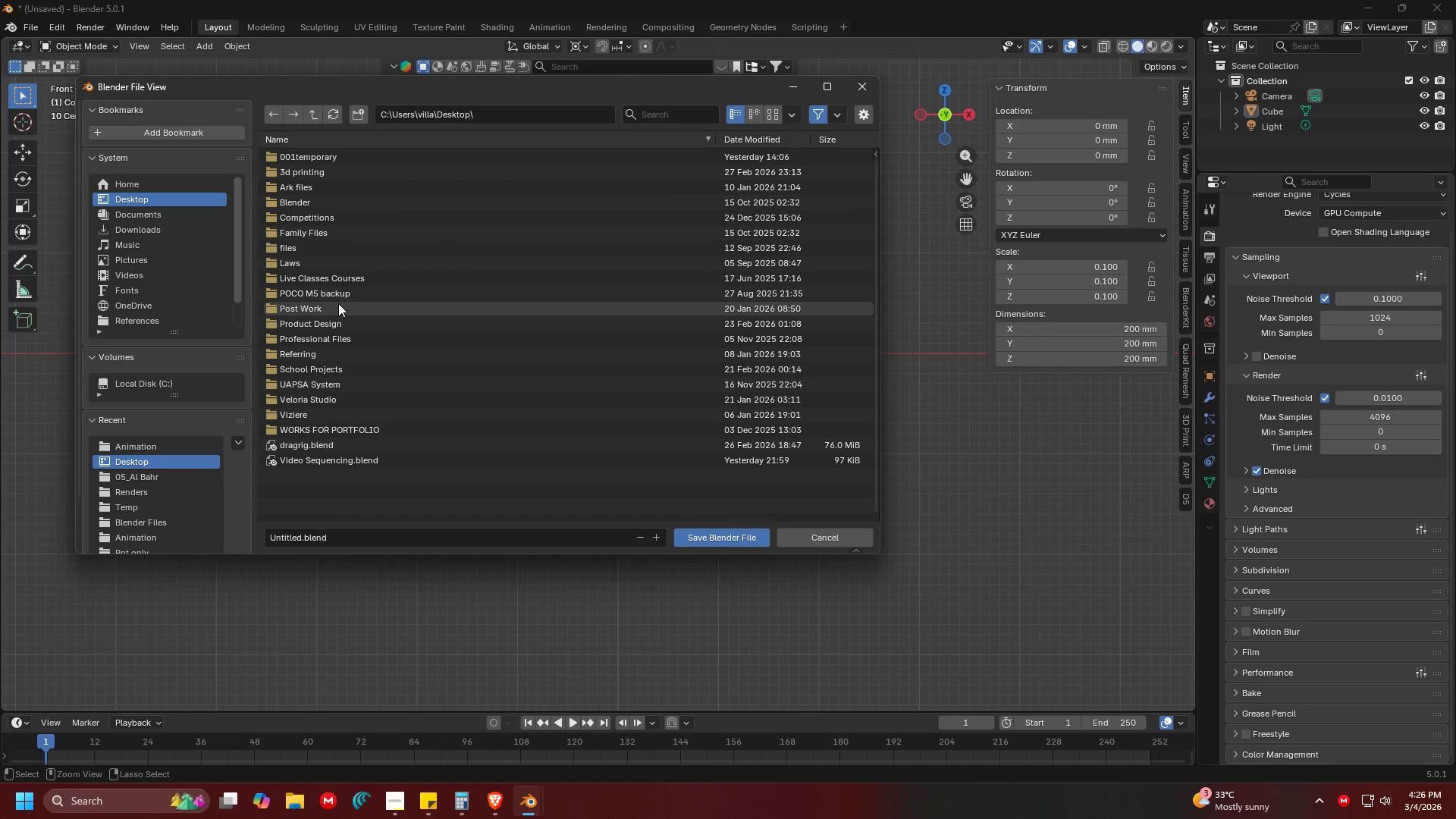 
double_click([338, 307])
 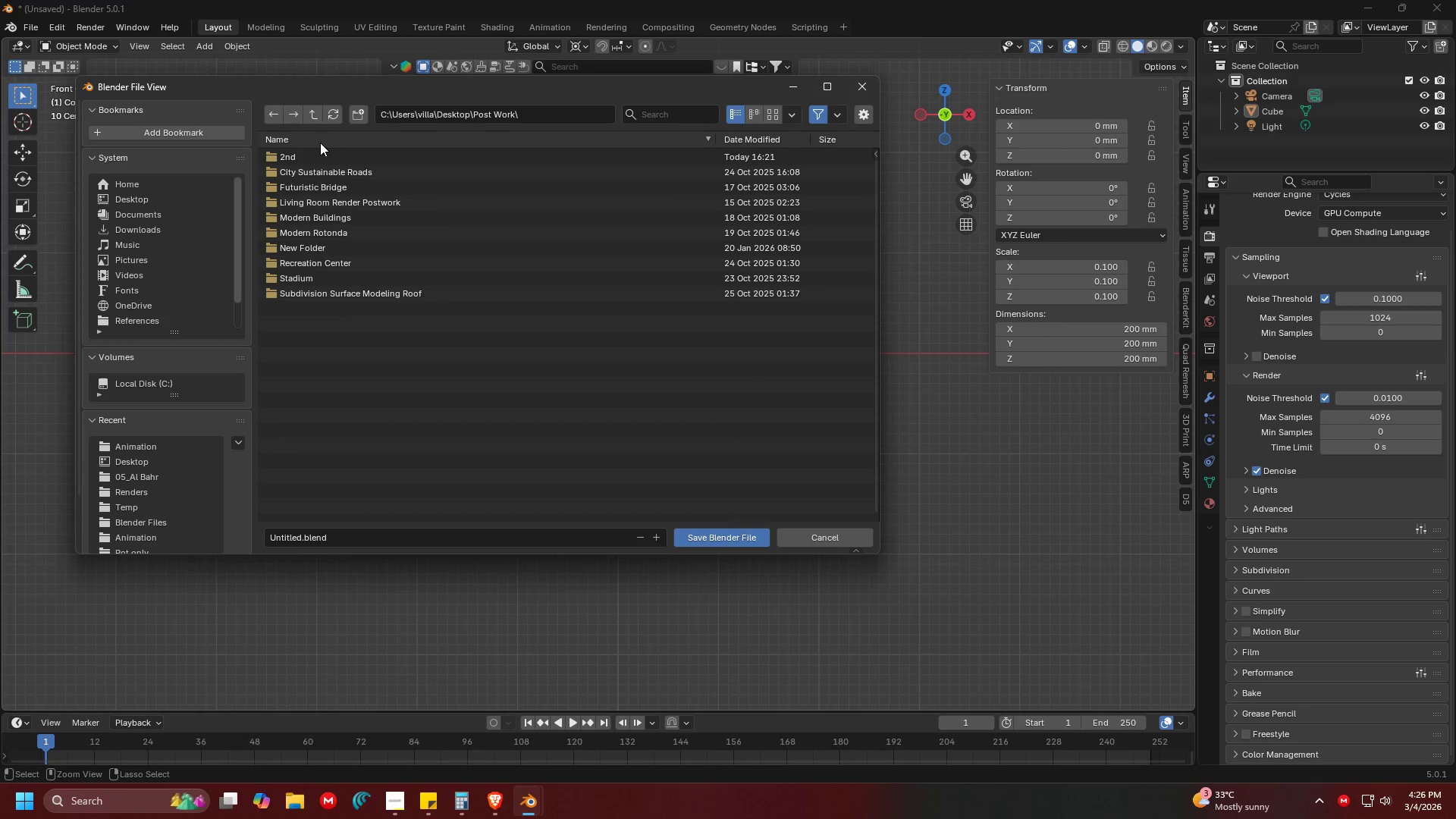 
double_click([320, 149])
 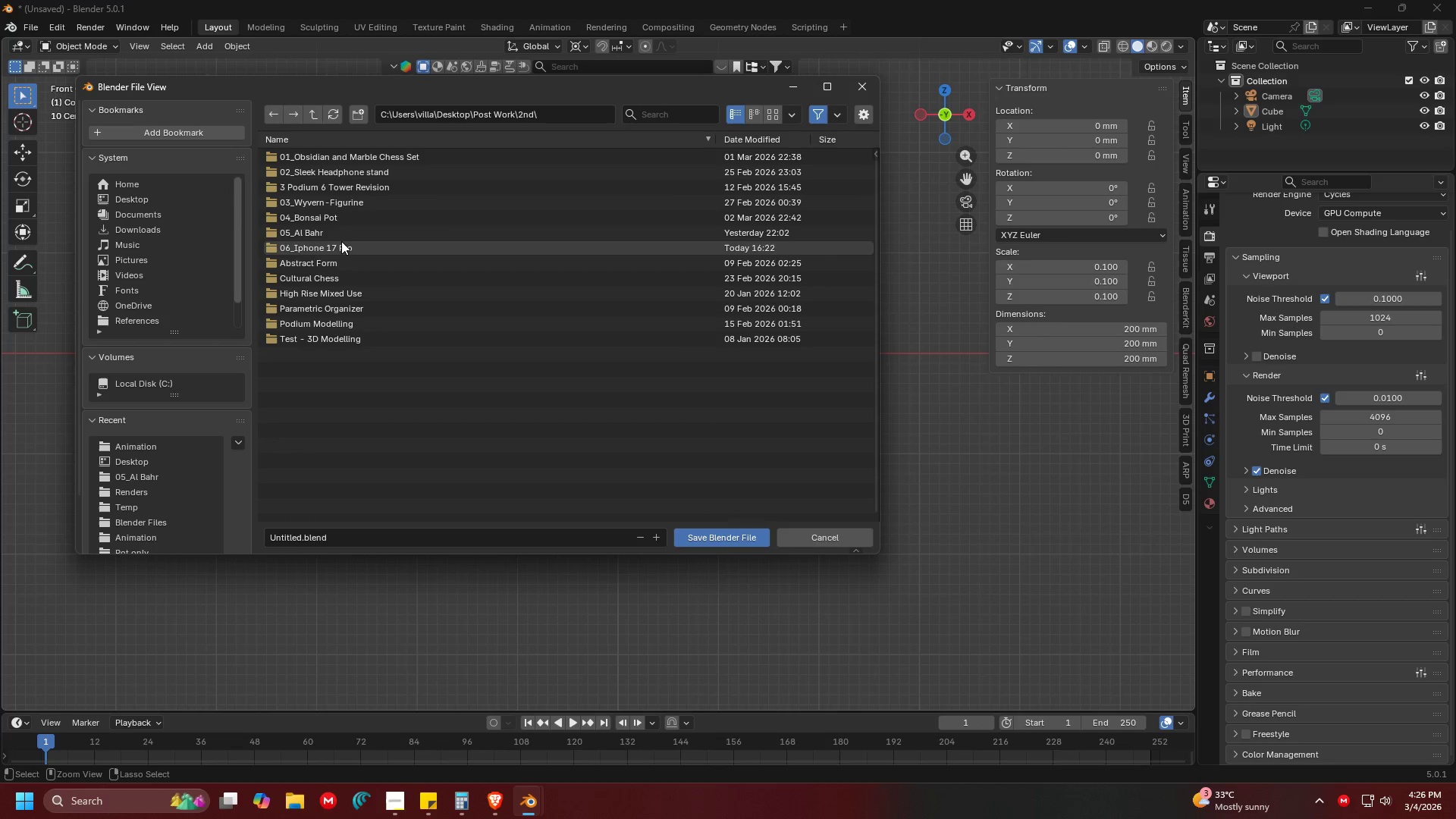 
double_click([342, 243])
 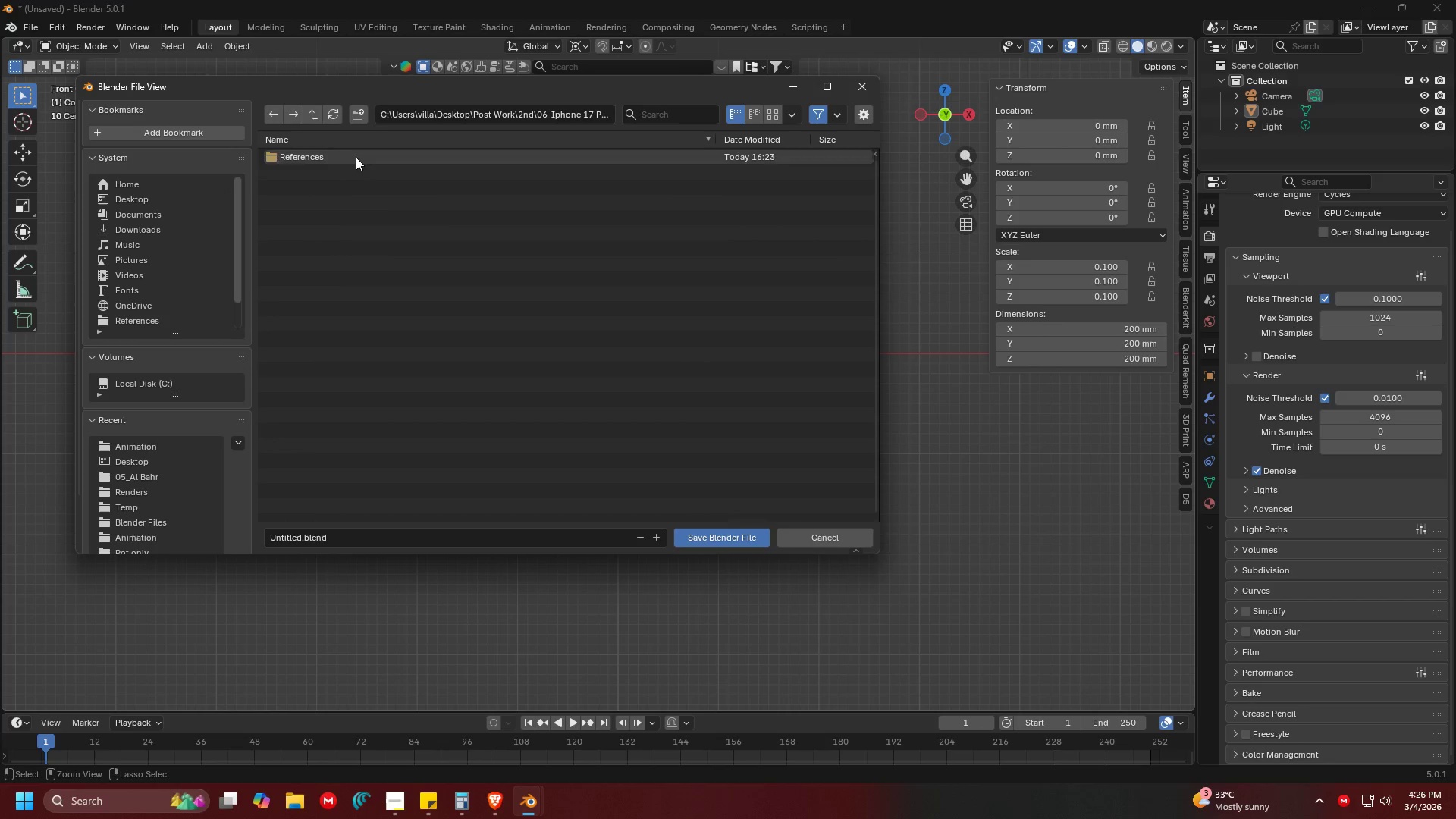 
double_click([356, 157])
 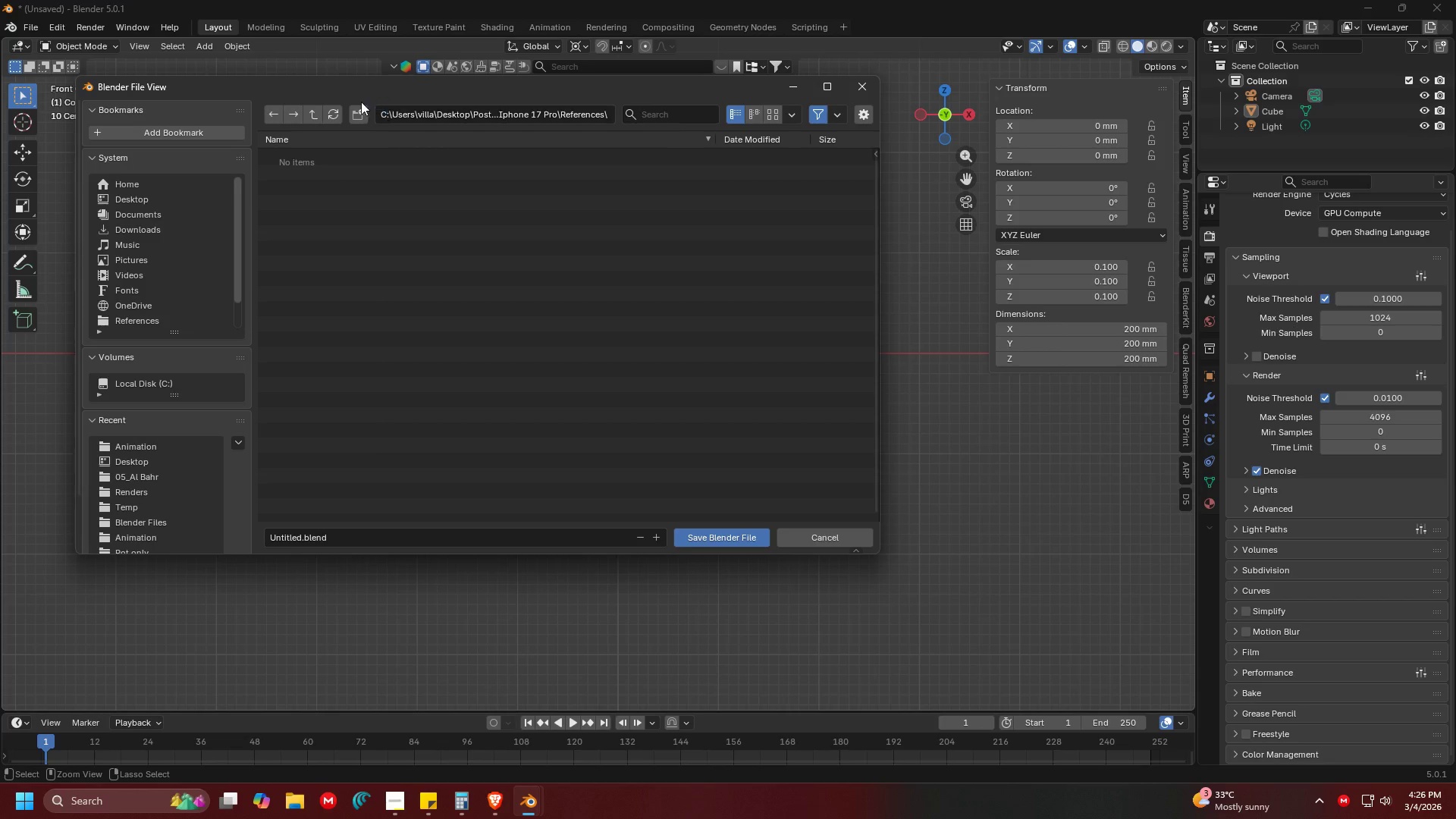 
left_click([313, 115])
 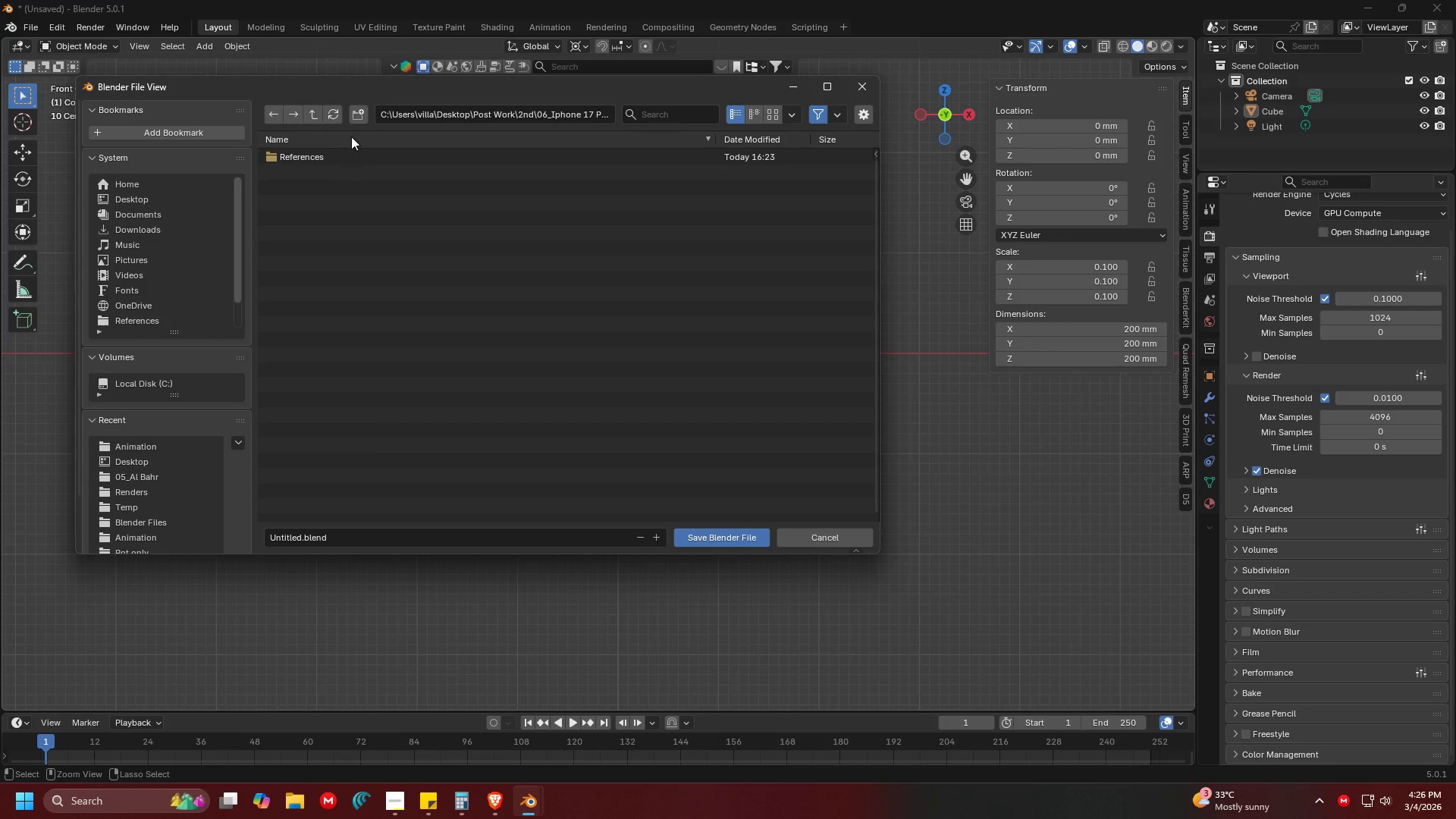 
left_click([353, 113])
 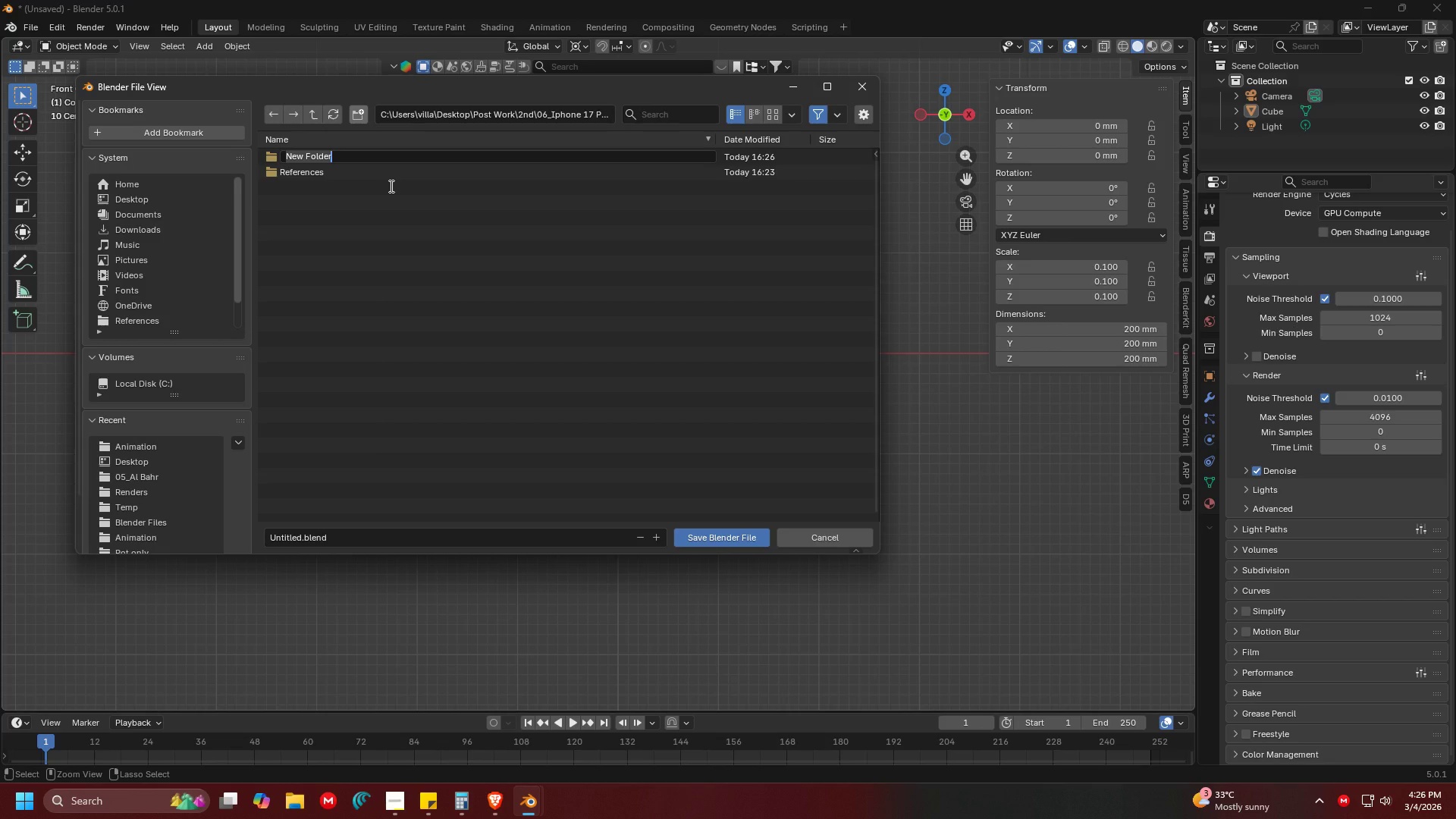 
type(Blender Files)
 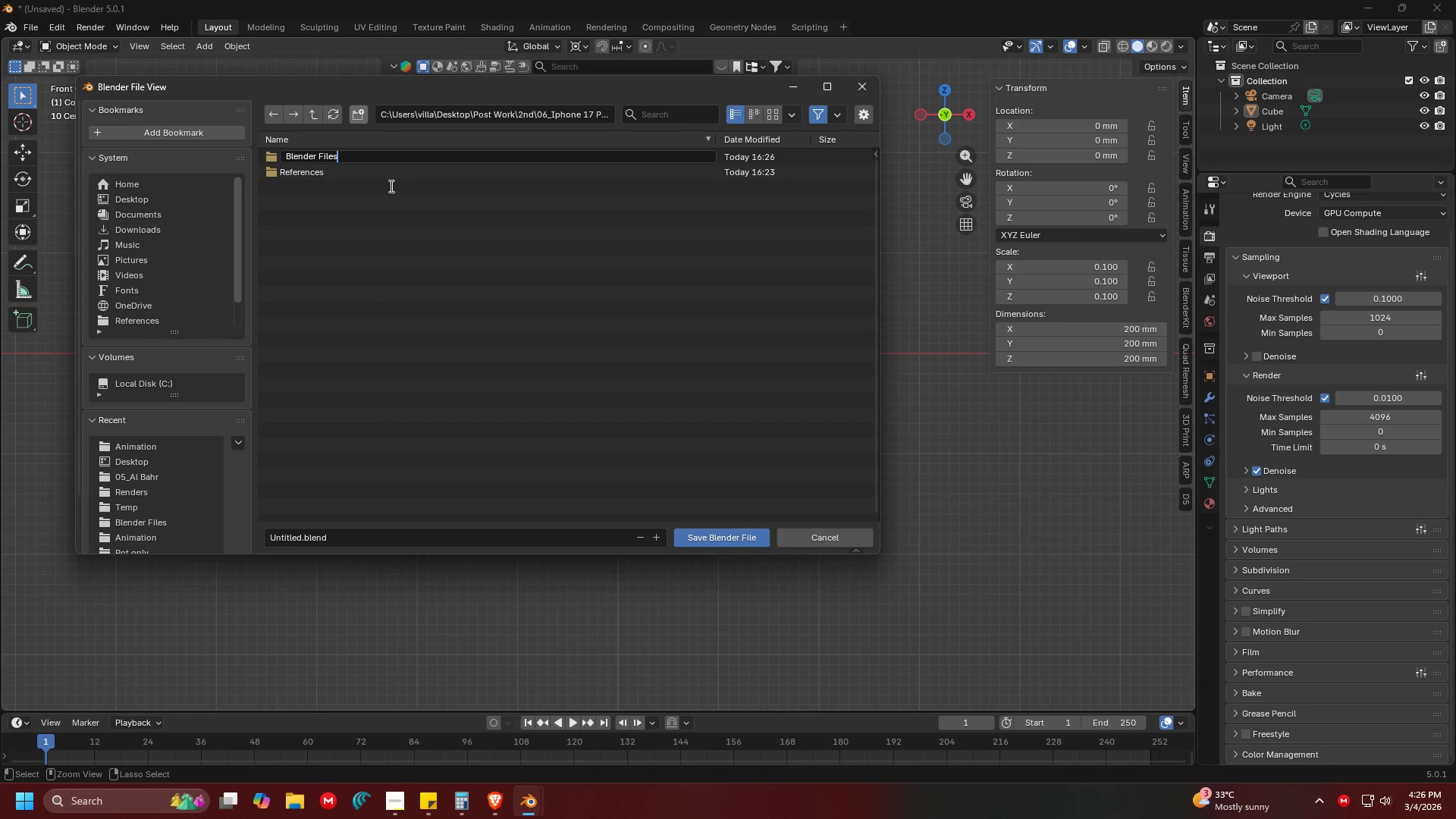 
key(Enter)
 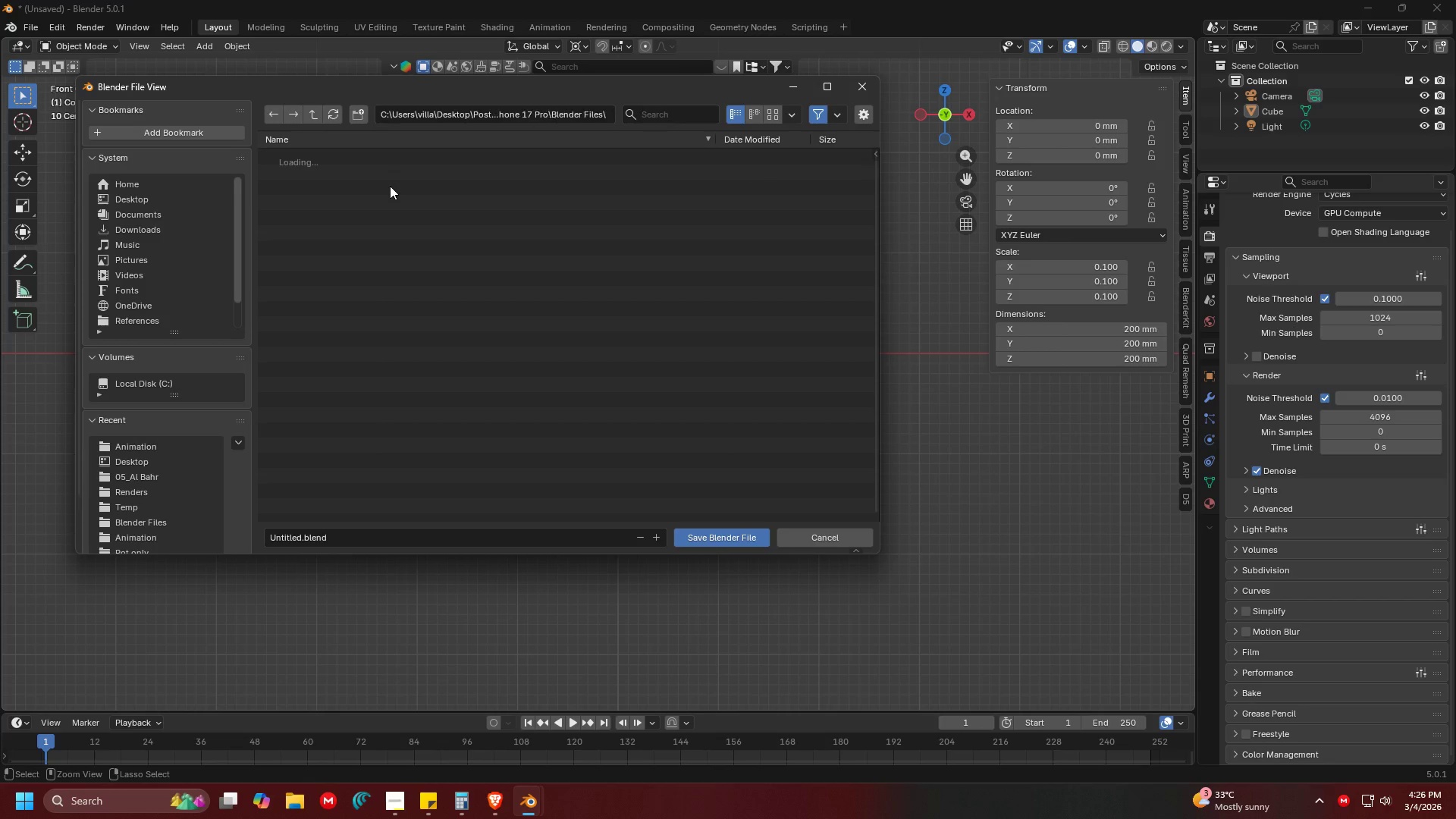 
key(Enter)
 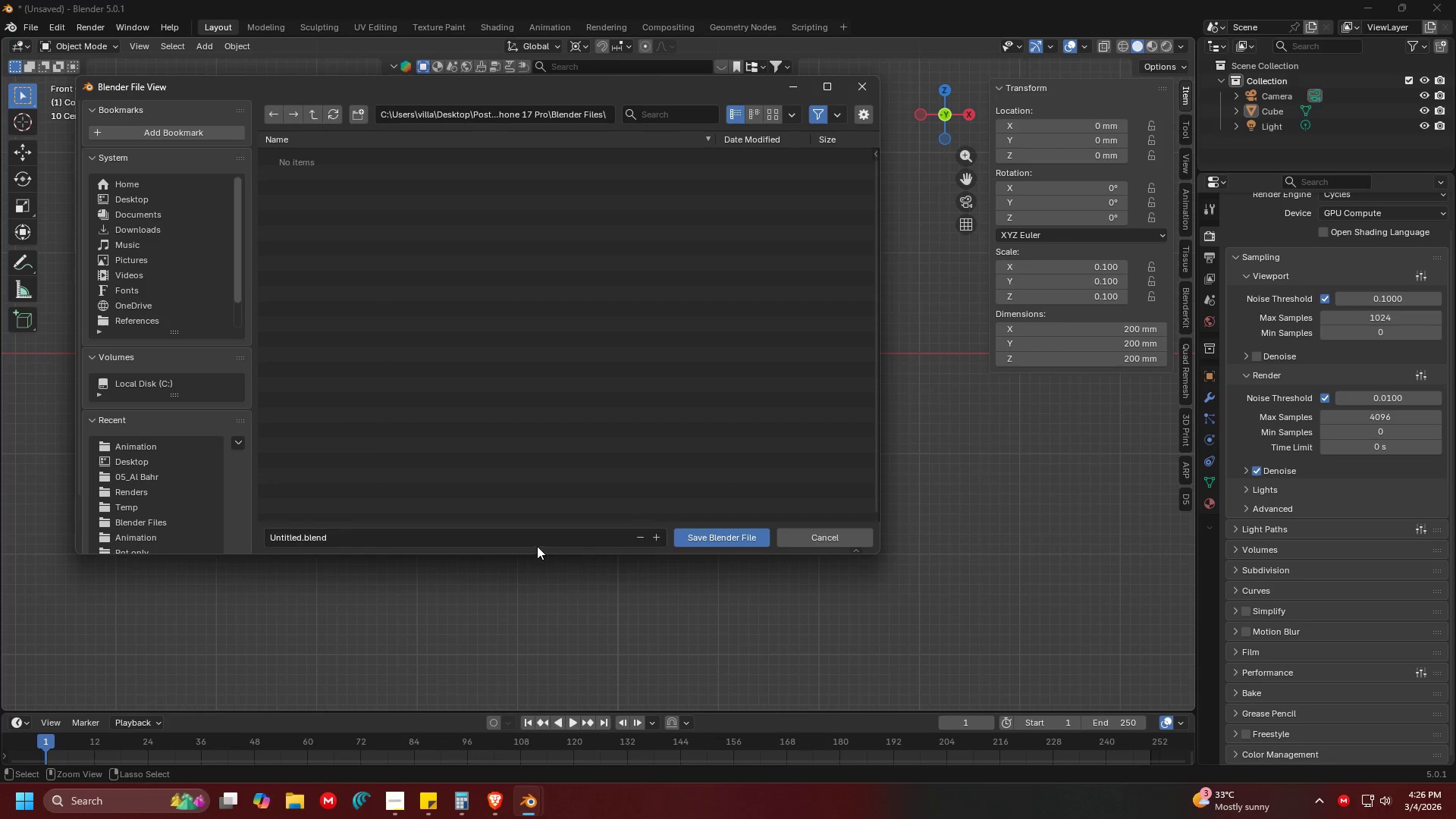 
left_click([530, 538])
 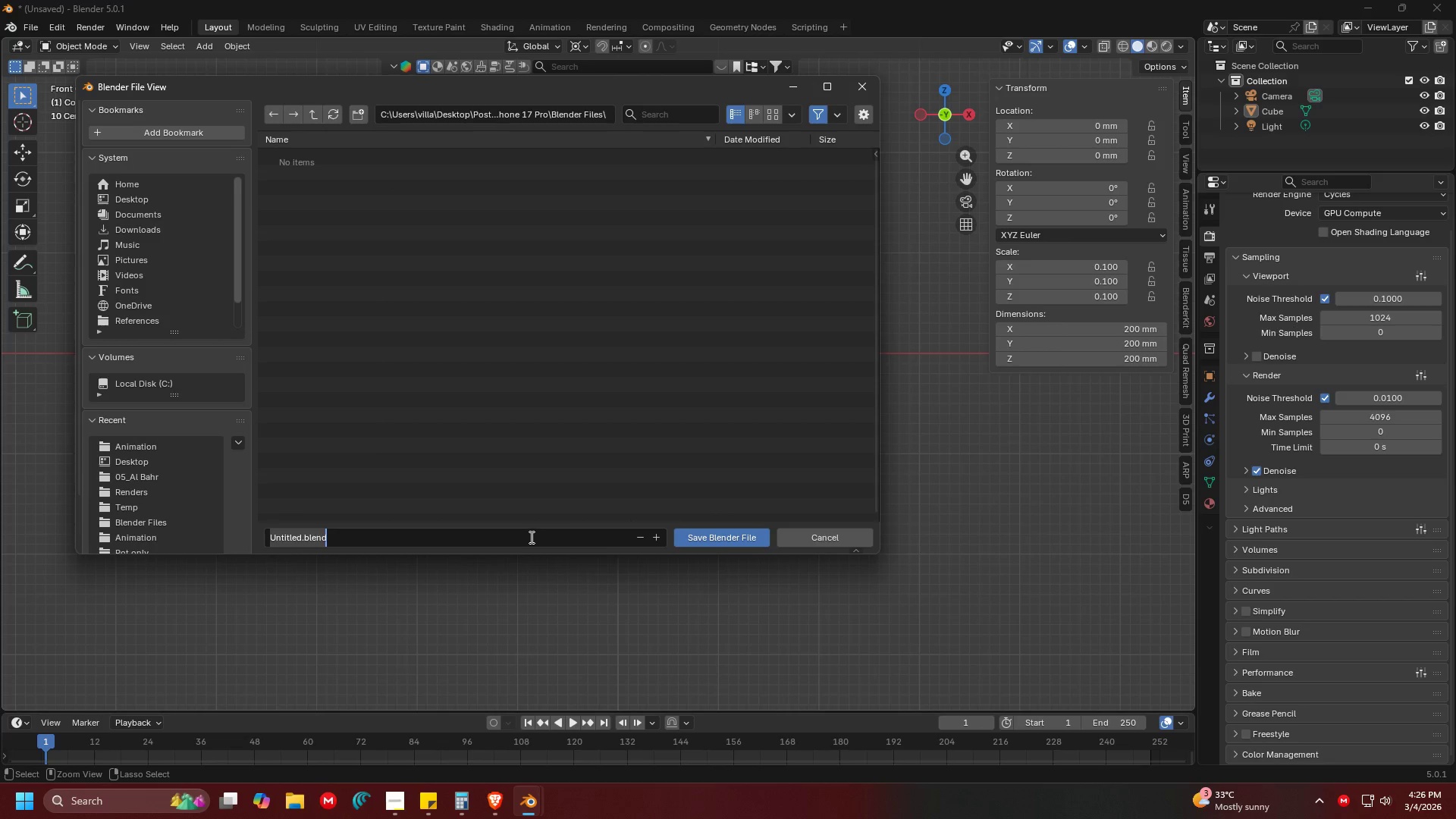 
type(Iphoen)
key(Backspace)
key(Backspace)
type(ne 17 P{r)
key(Backspace)
key(Backspace)
type(roi)
key(Backspace)
key(Backspace)
type(o - Fi)
key(Backspace)
key(Backspace)
type(Digital Twin)
 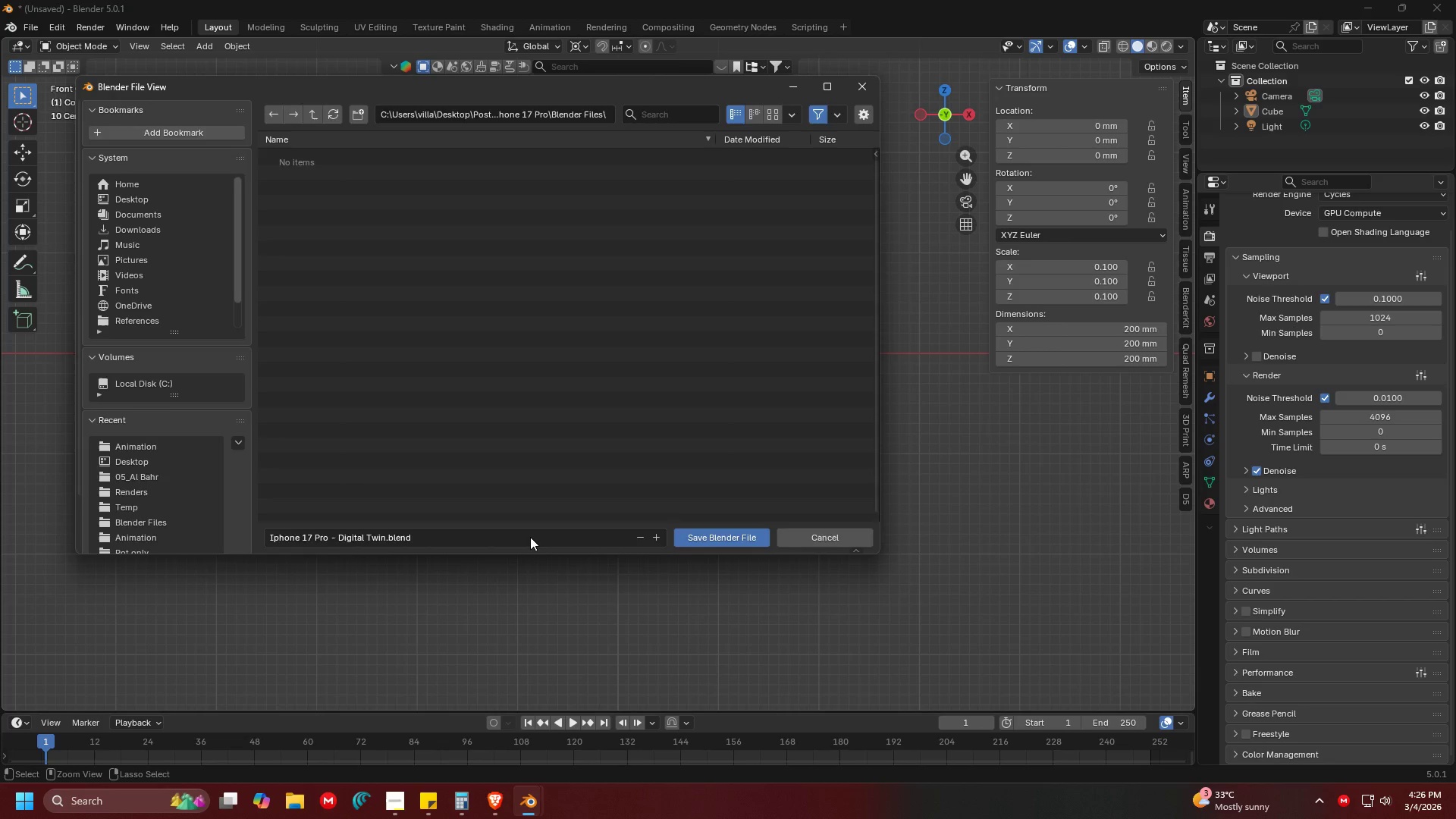 
 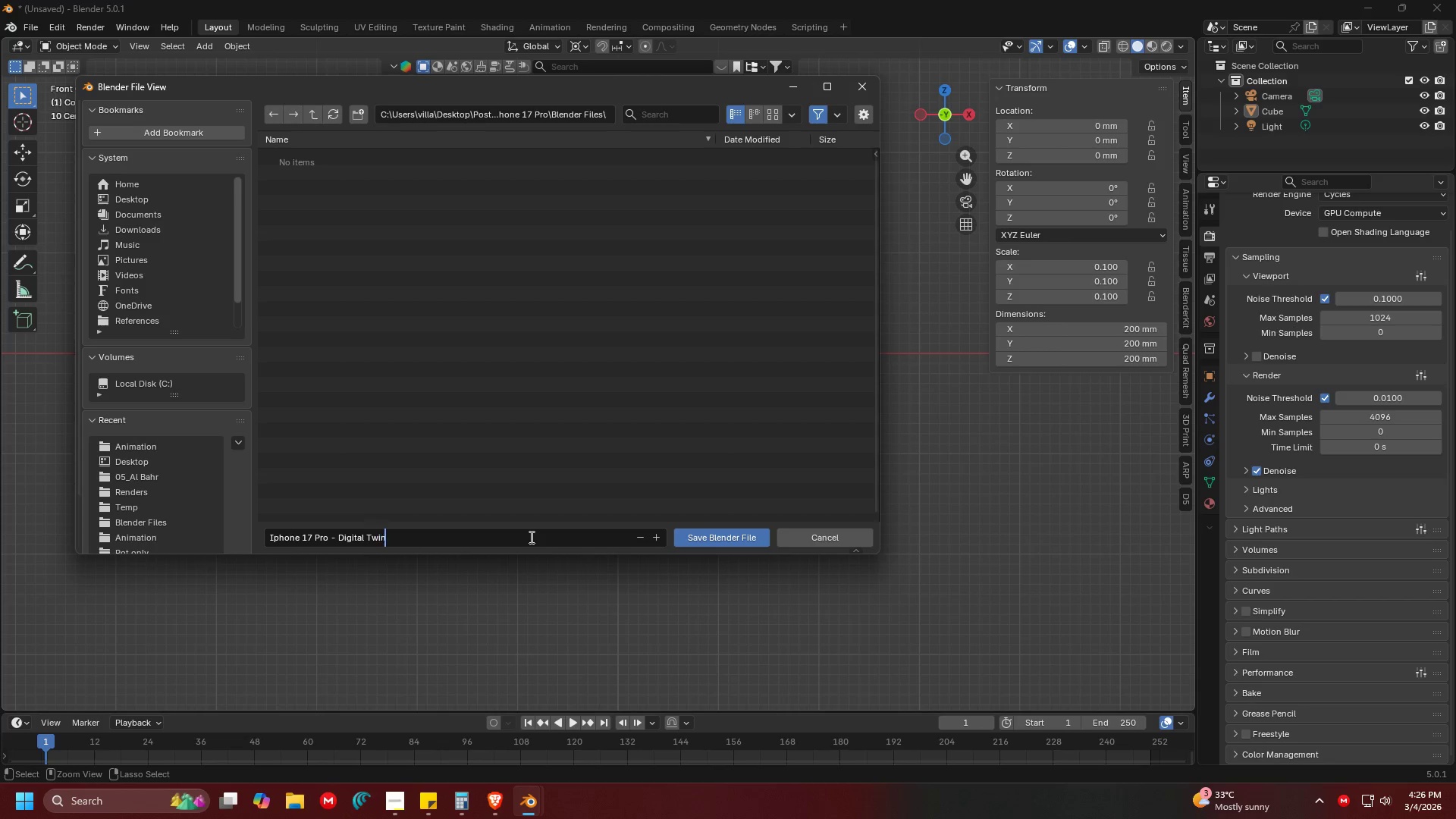 
key(Enter)
 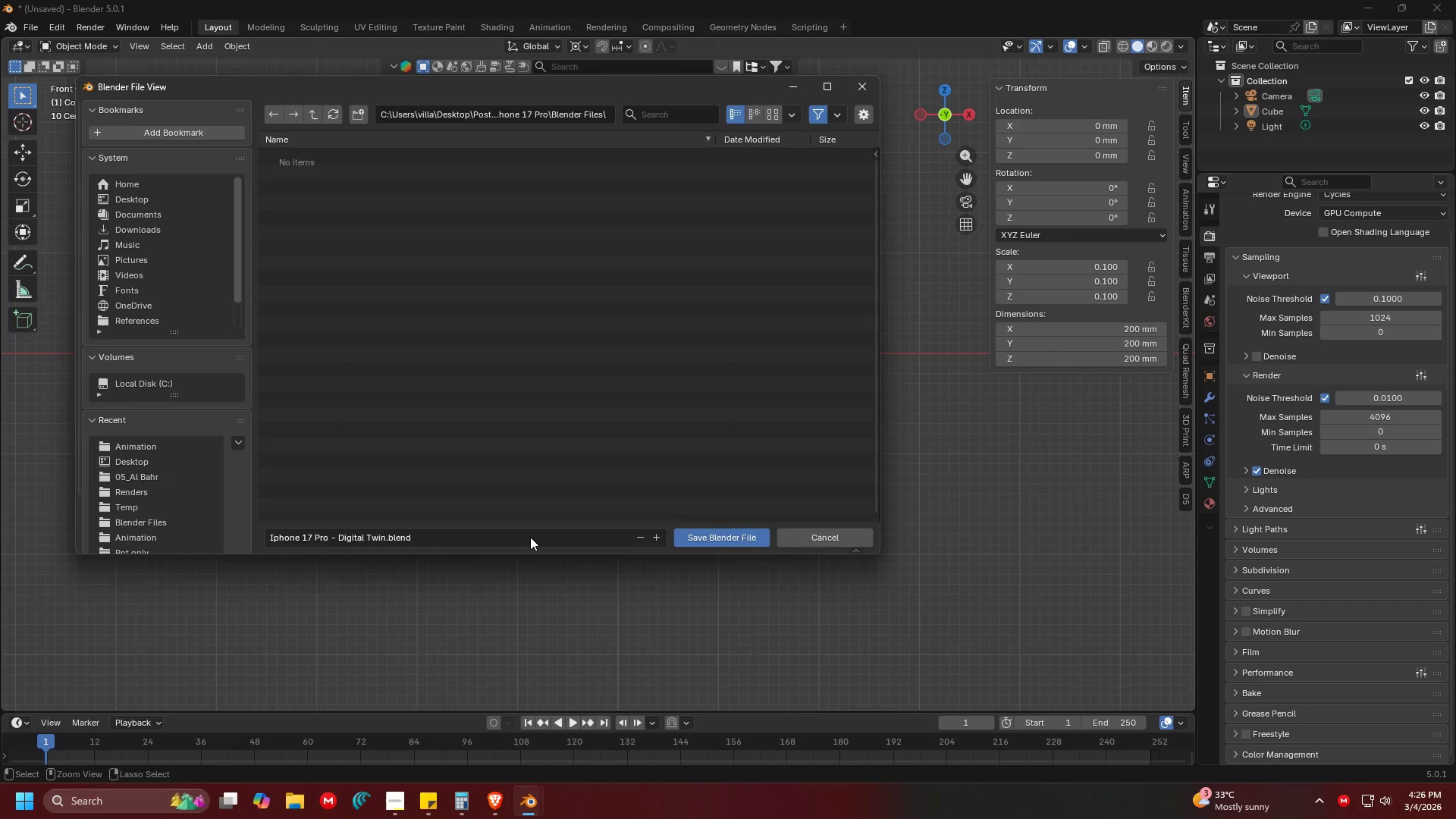 
key(Enter)
 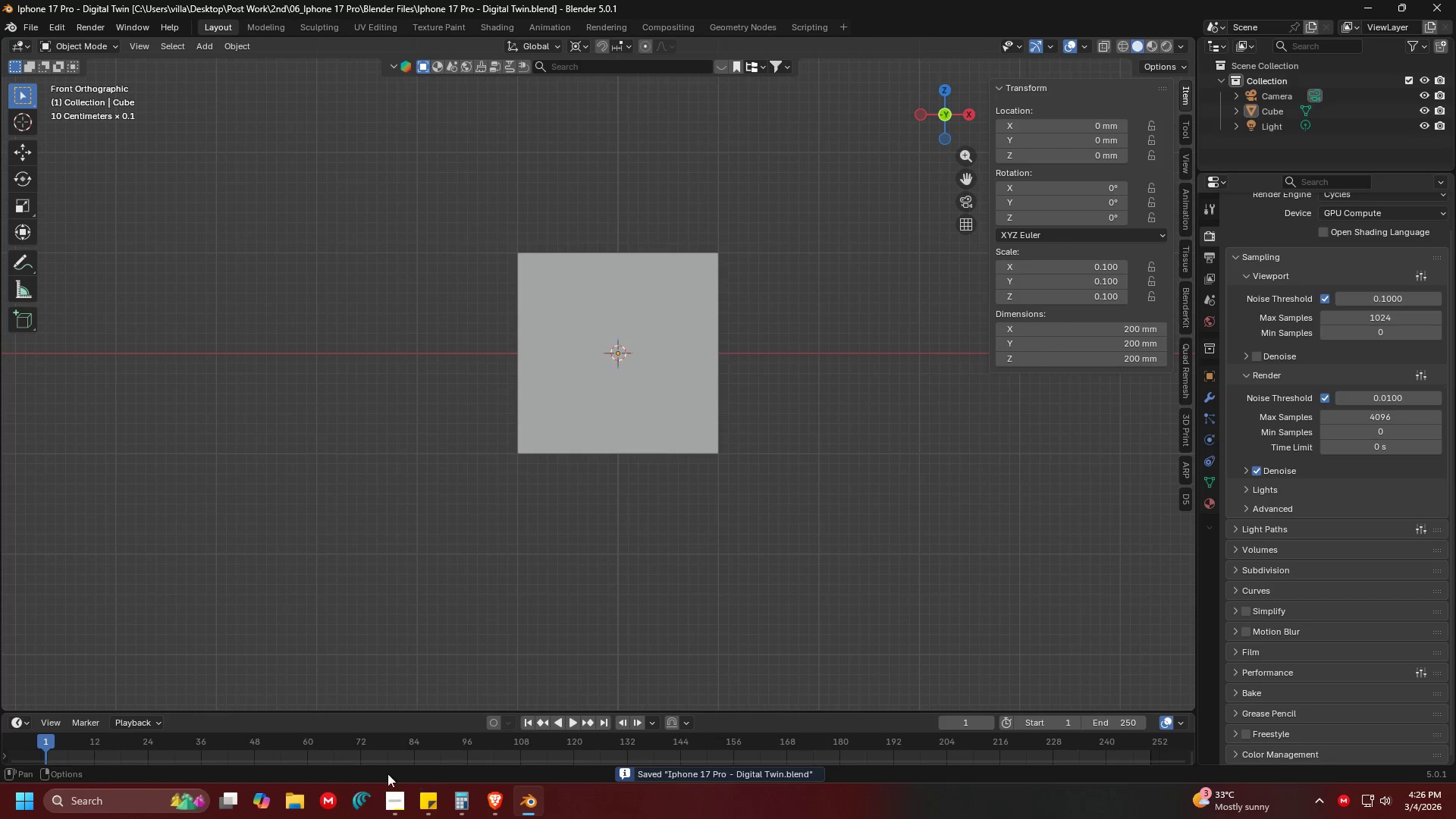 
left_click([295, 802])
 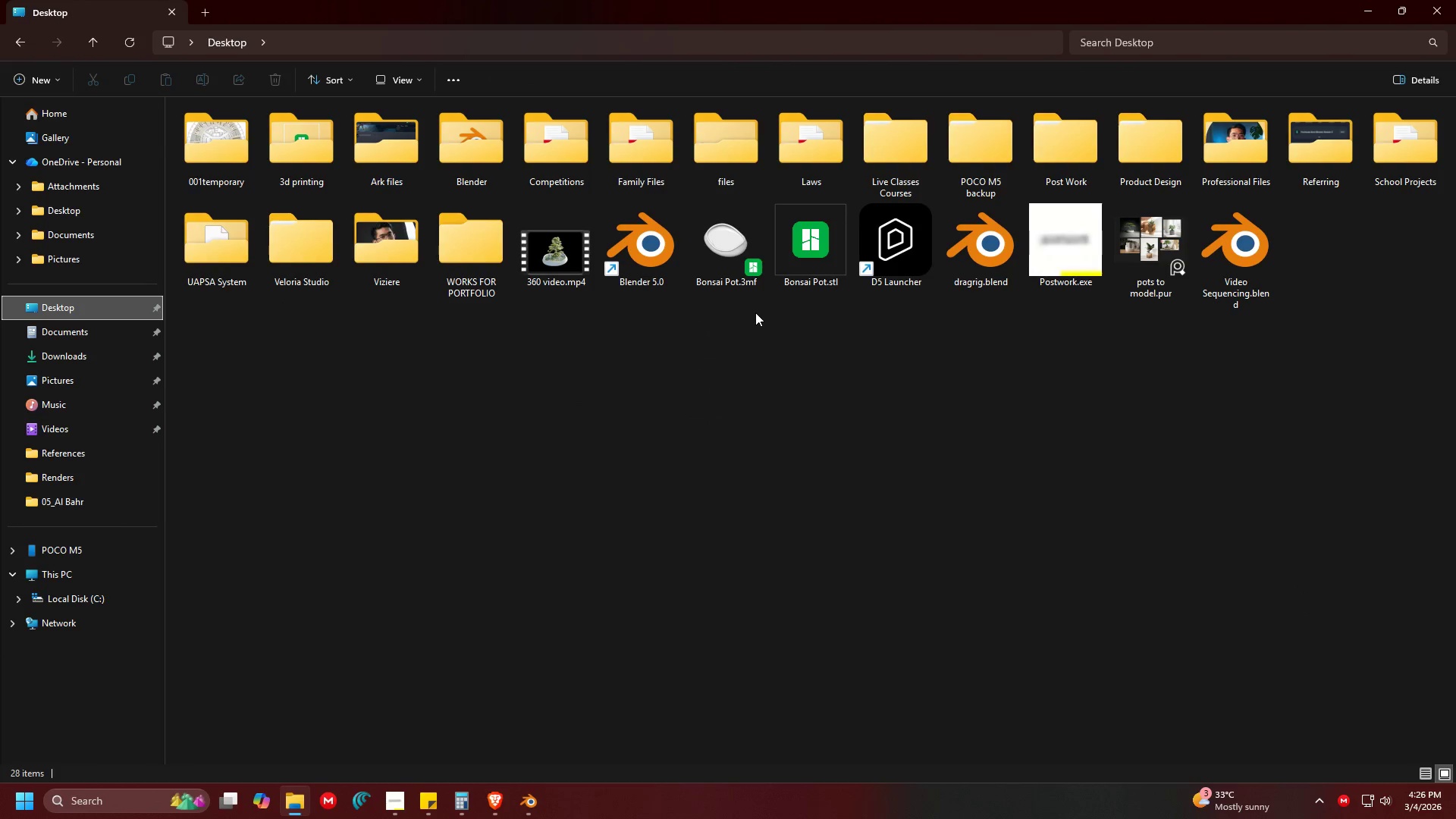 
double_click([1068, 143])
 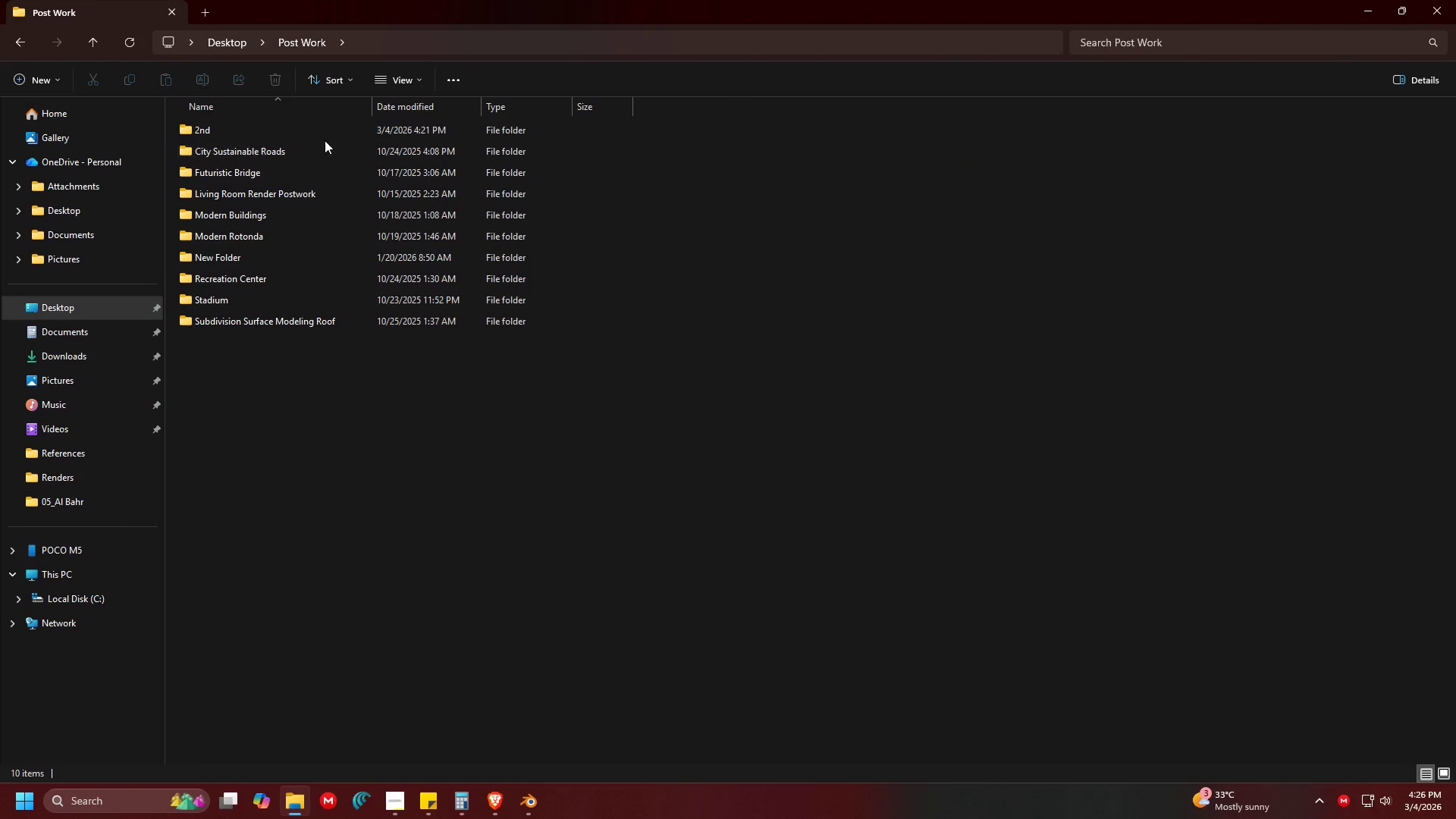 
left_click([322, 133])
 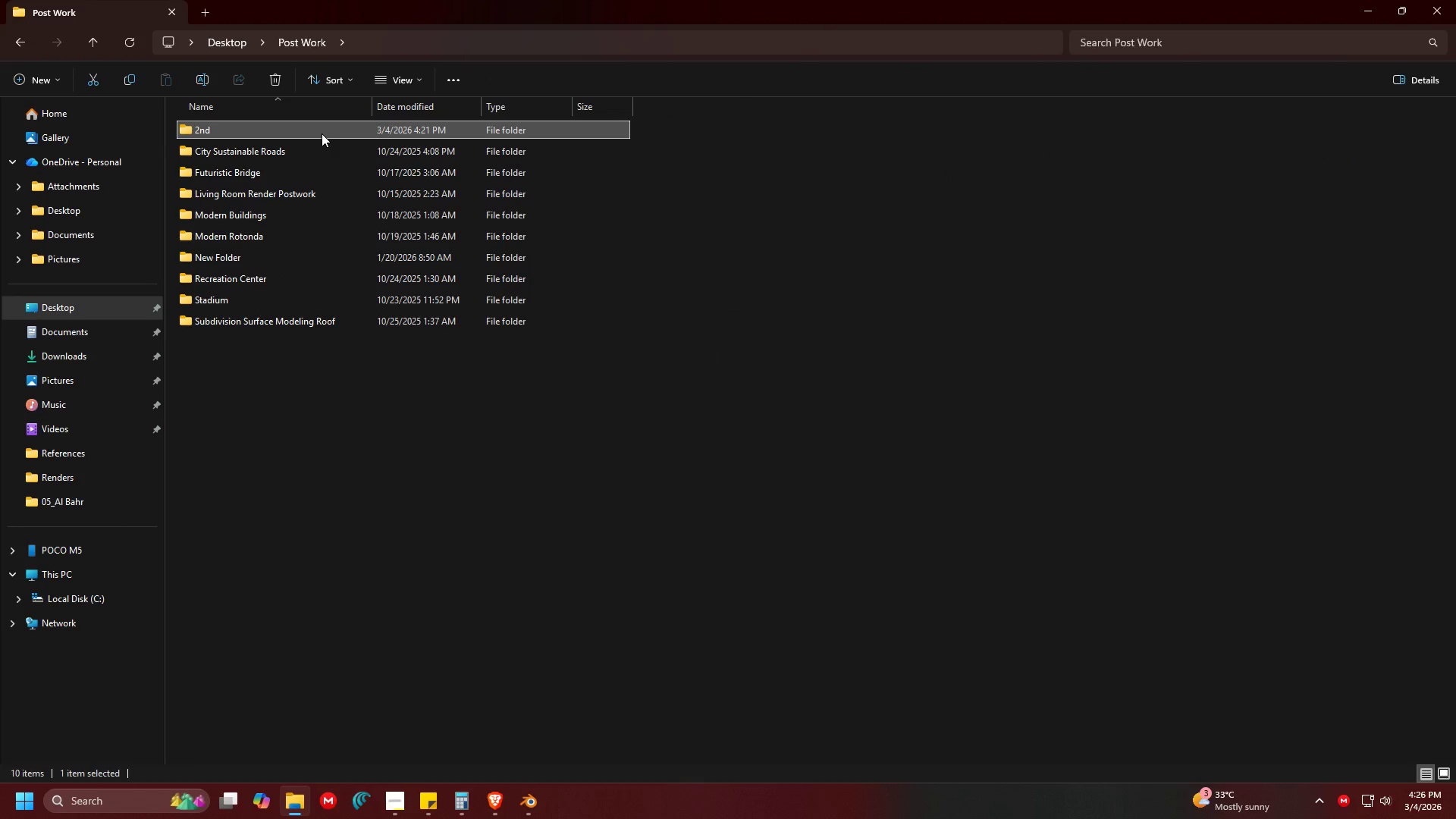 
double_click([322, 133])
 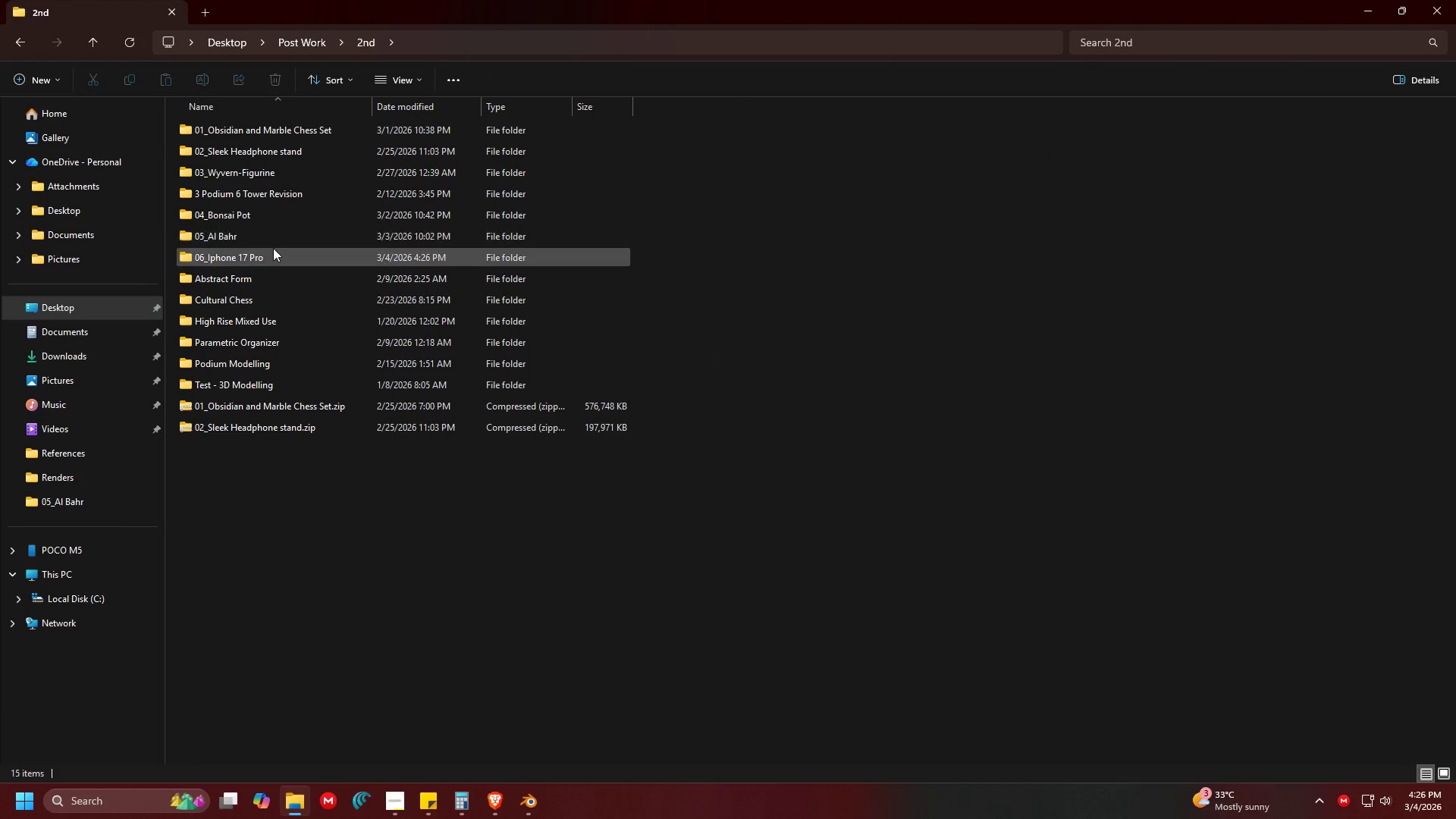 
double_click([273, 248])
 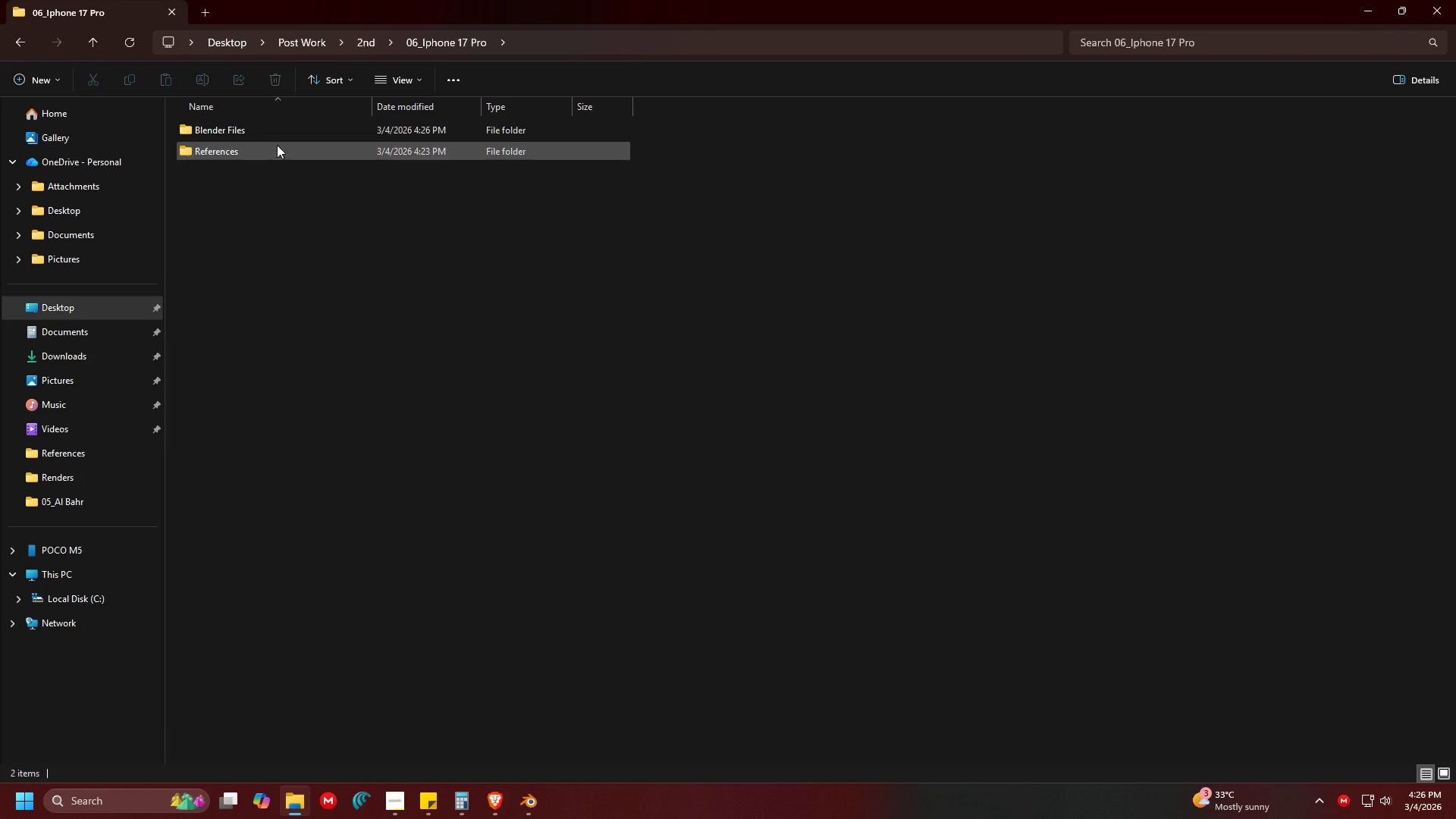 
left_click([272, 134])
 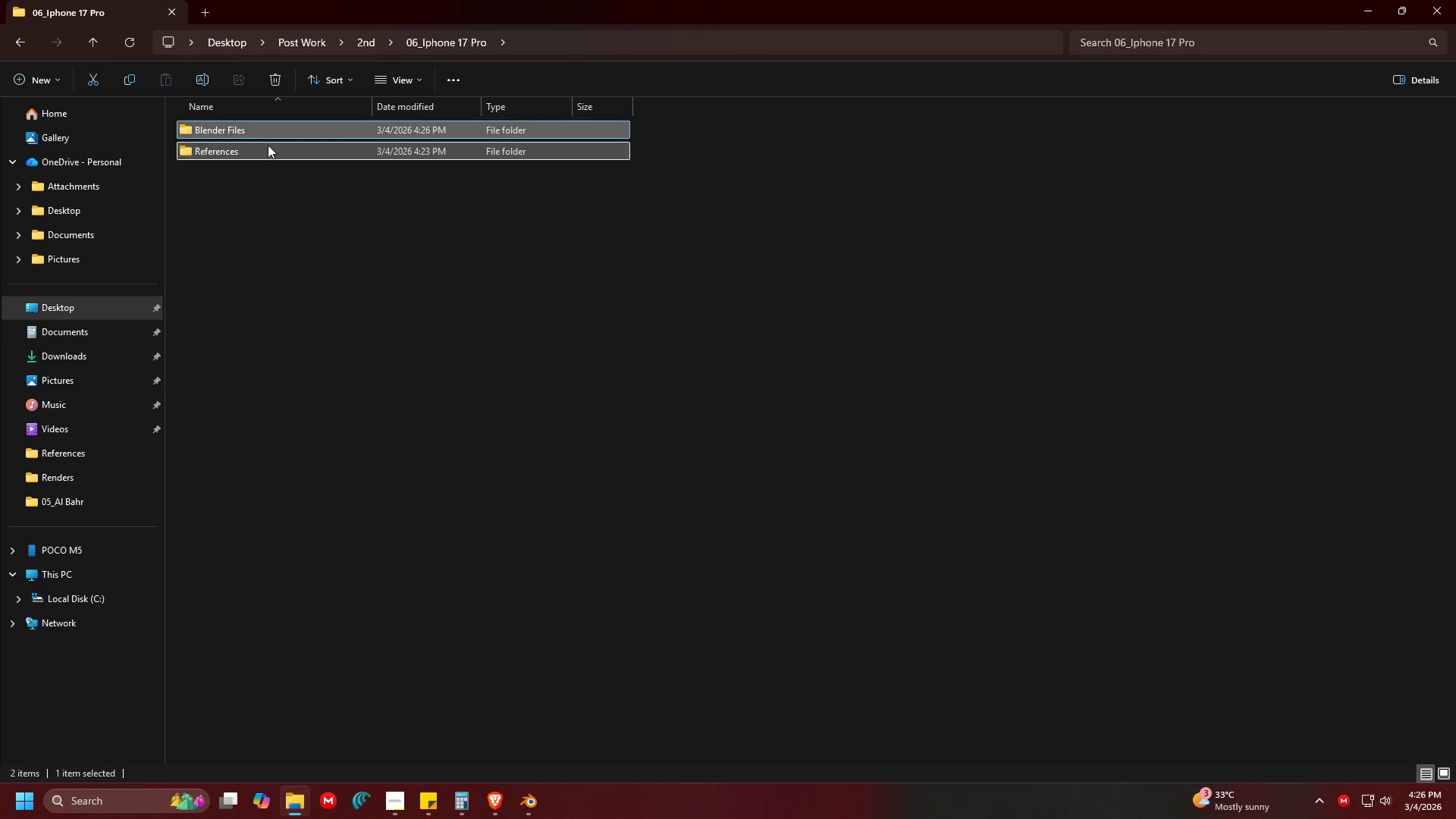 
double_click([268, 145])
 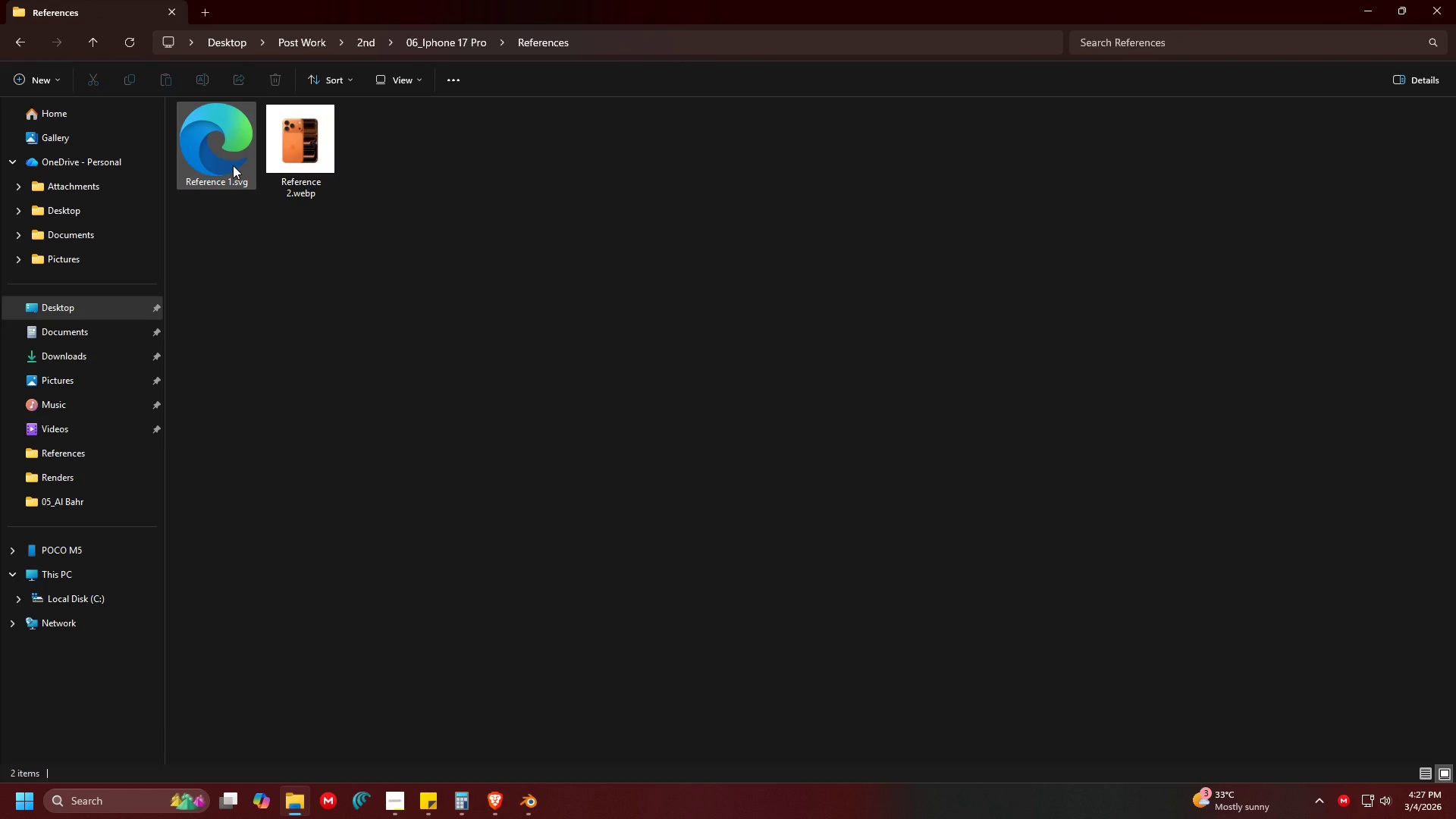 
left_click([219, 158])
 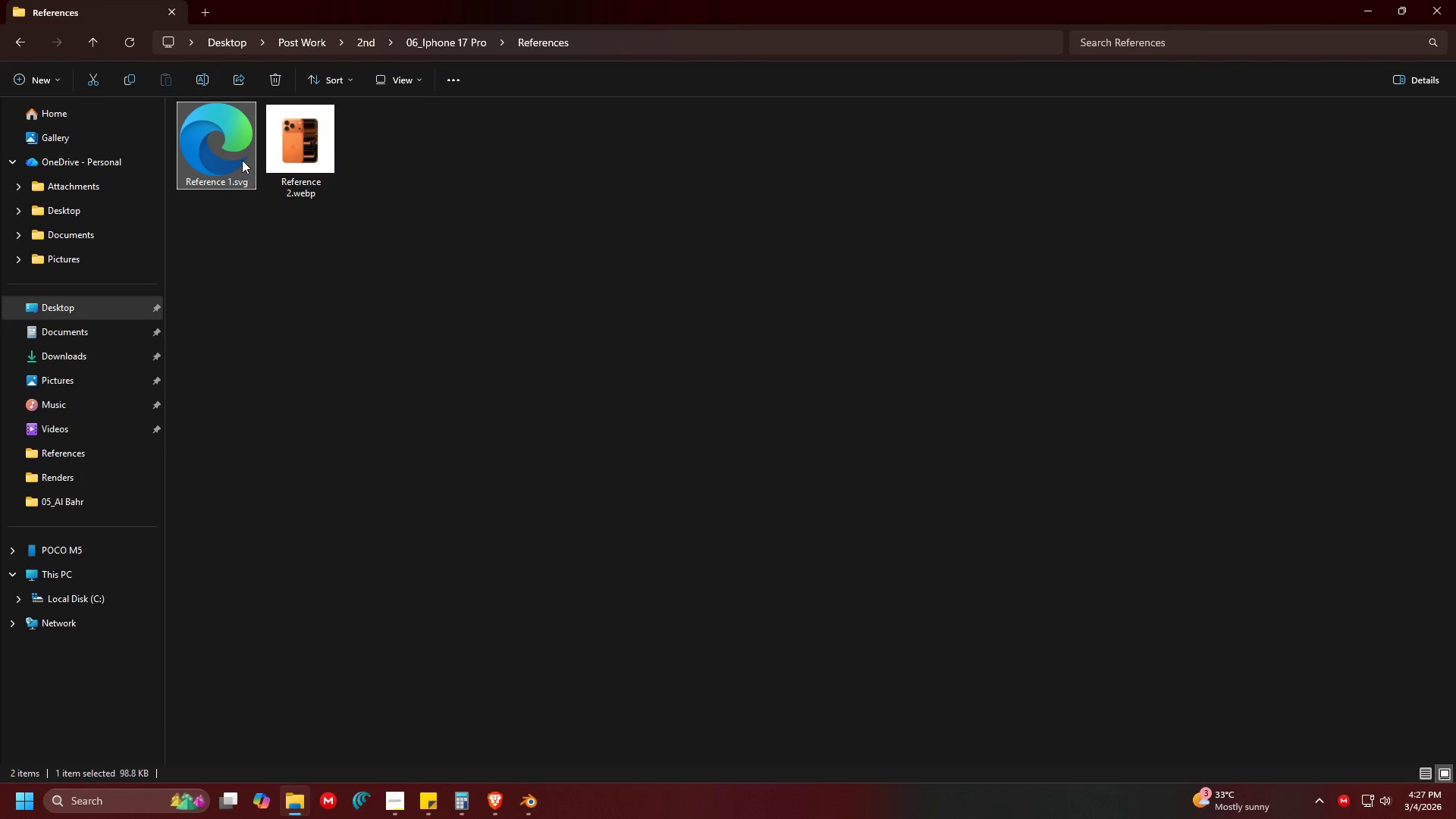 
left_click_drag(start_coordinate=[233, 156], to_coordinate=[842, 366])
 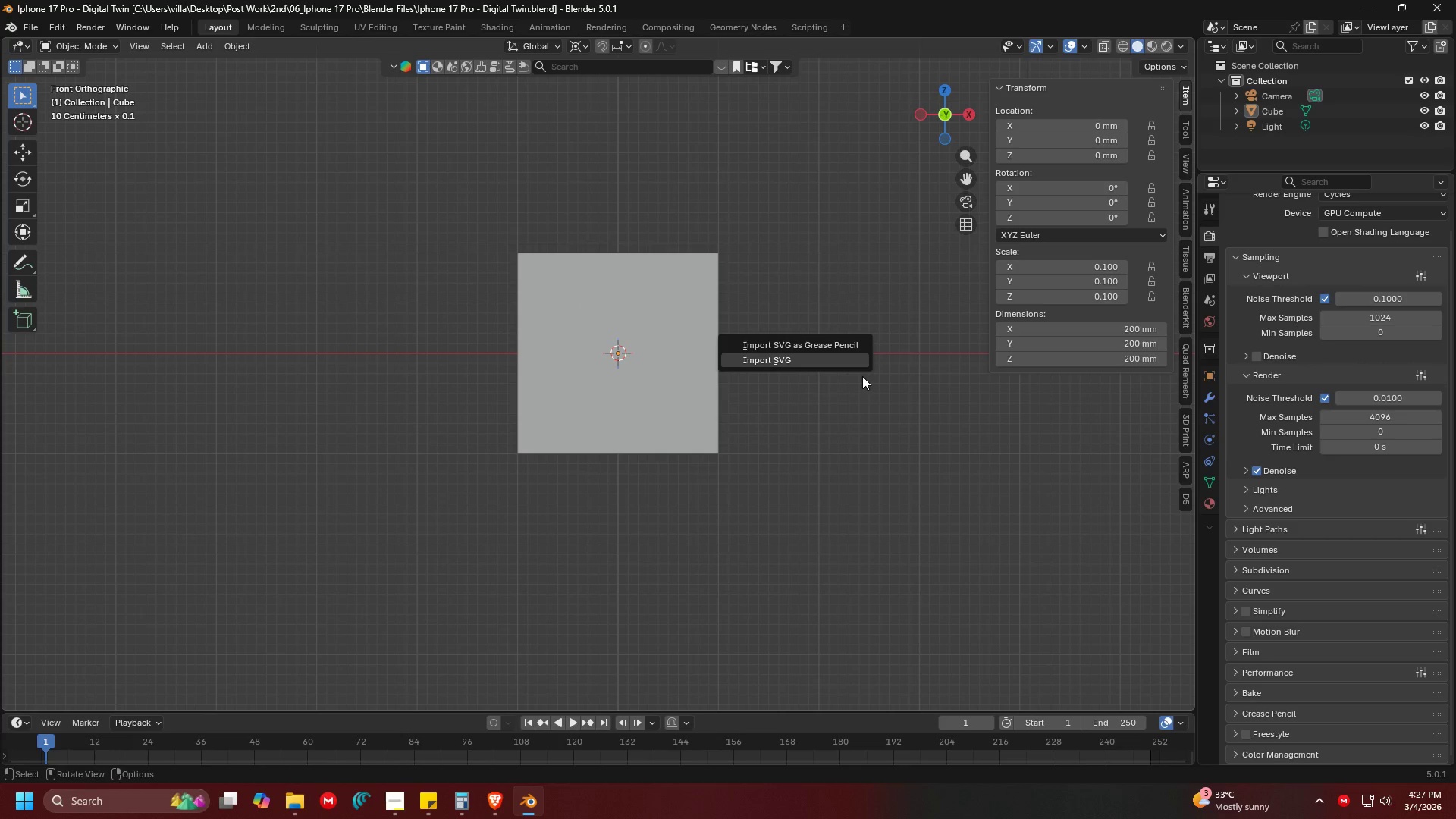 
key(Alt+Tab)
 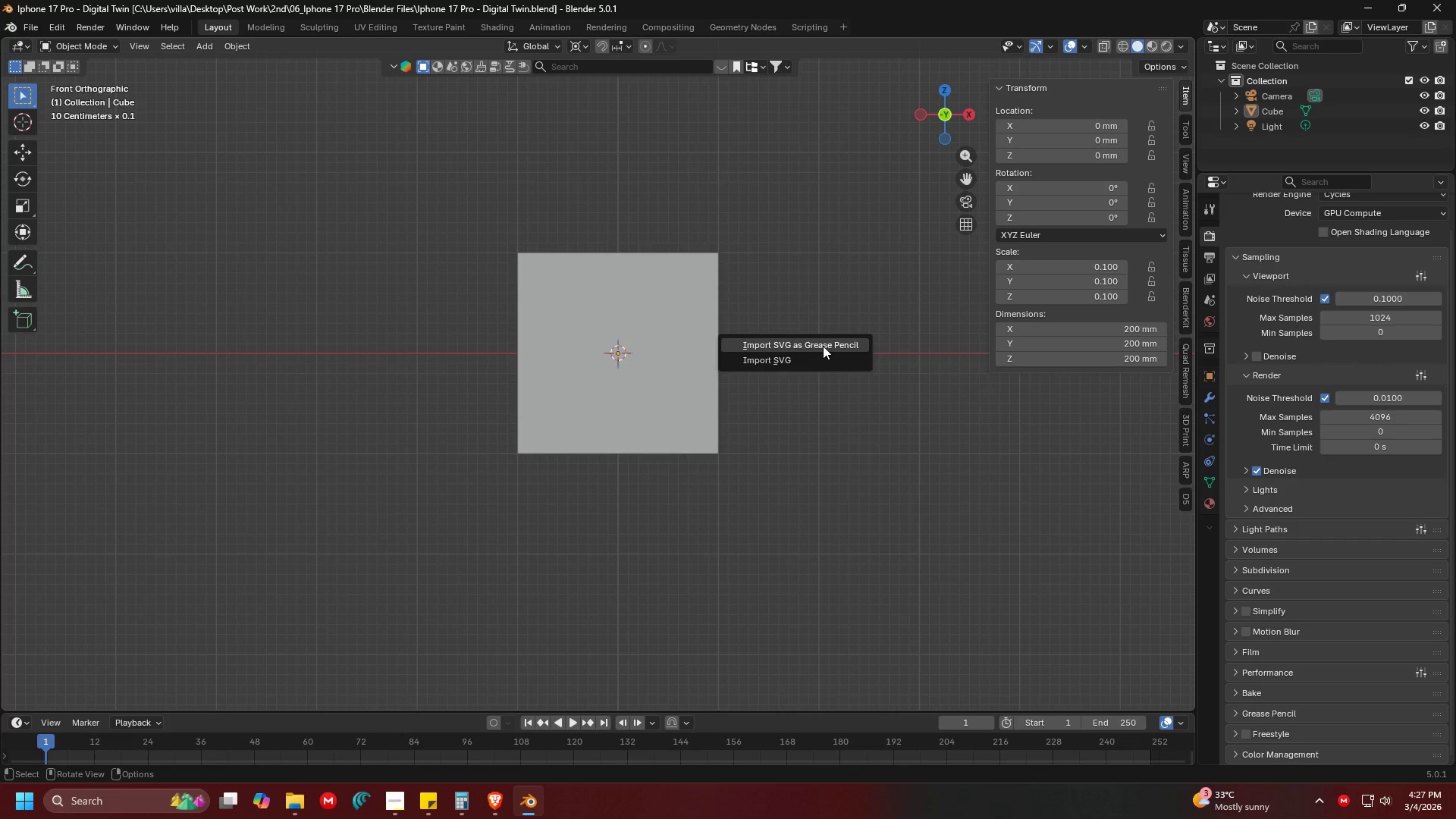 
left_click([824, 359])
 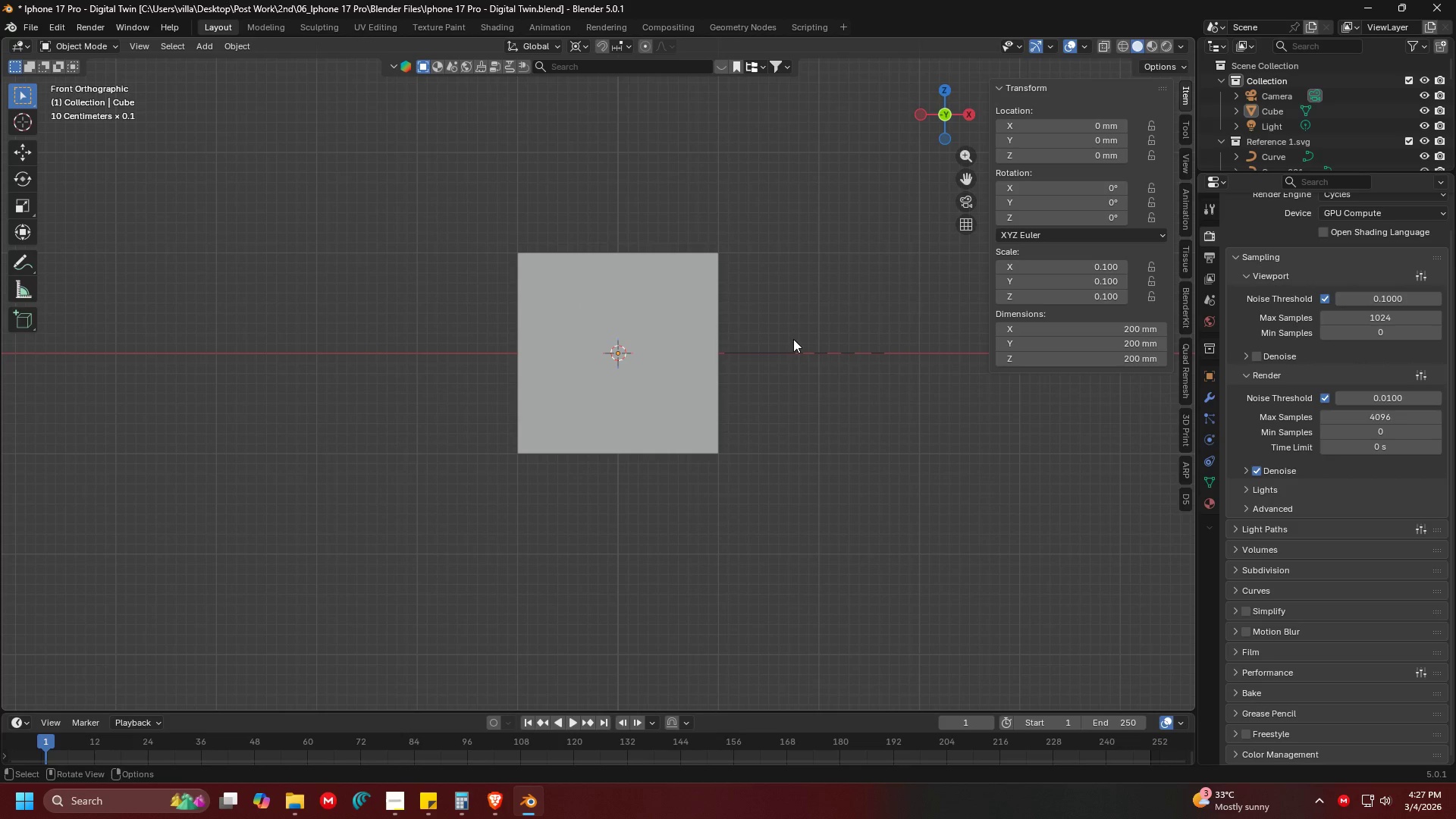 
left_click([798, 349])
 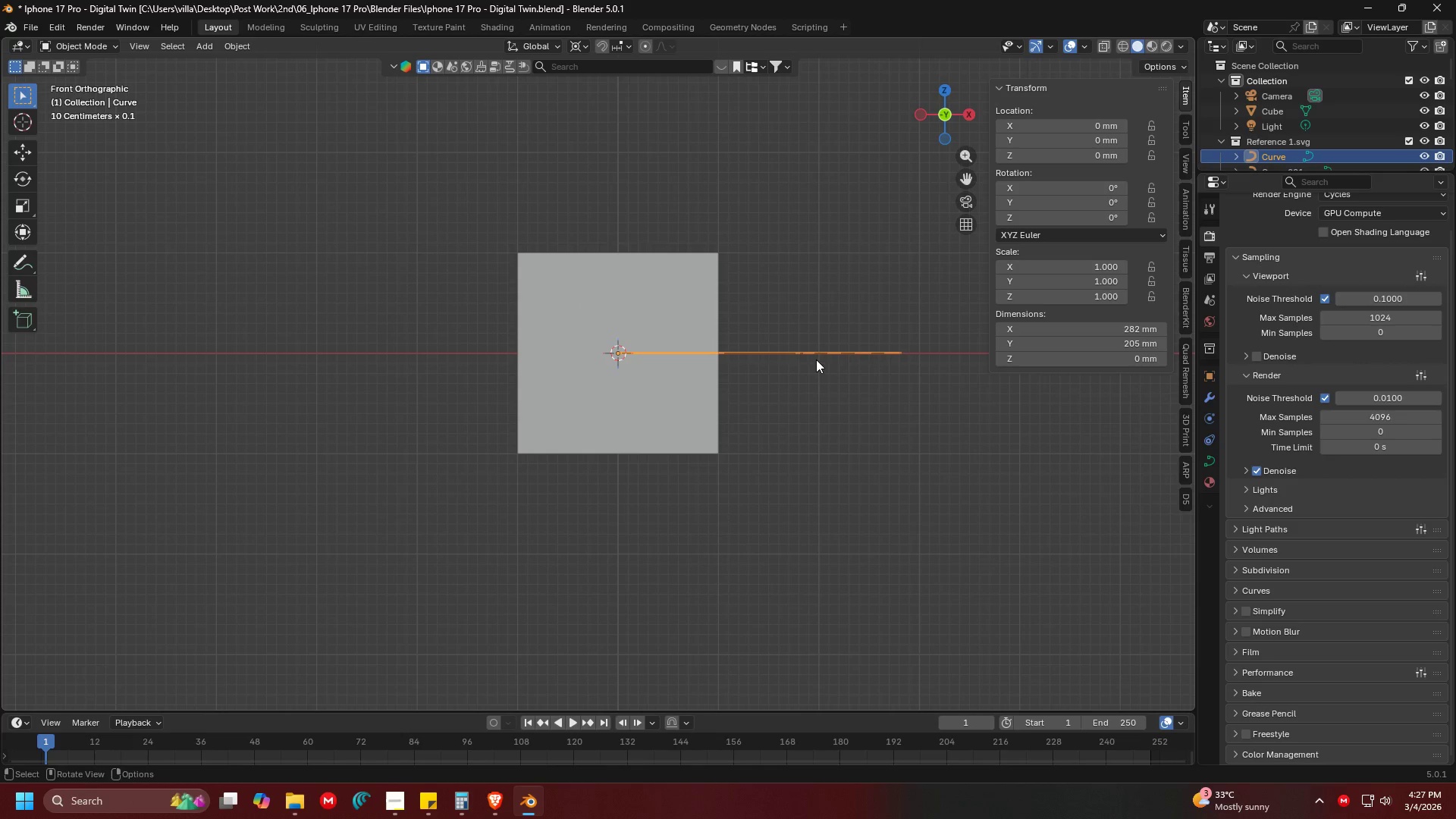 
type(rx)
 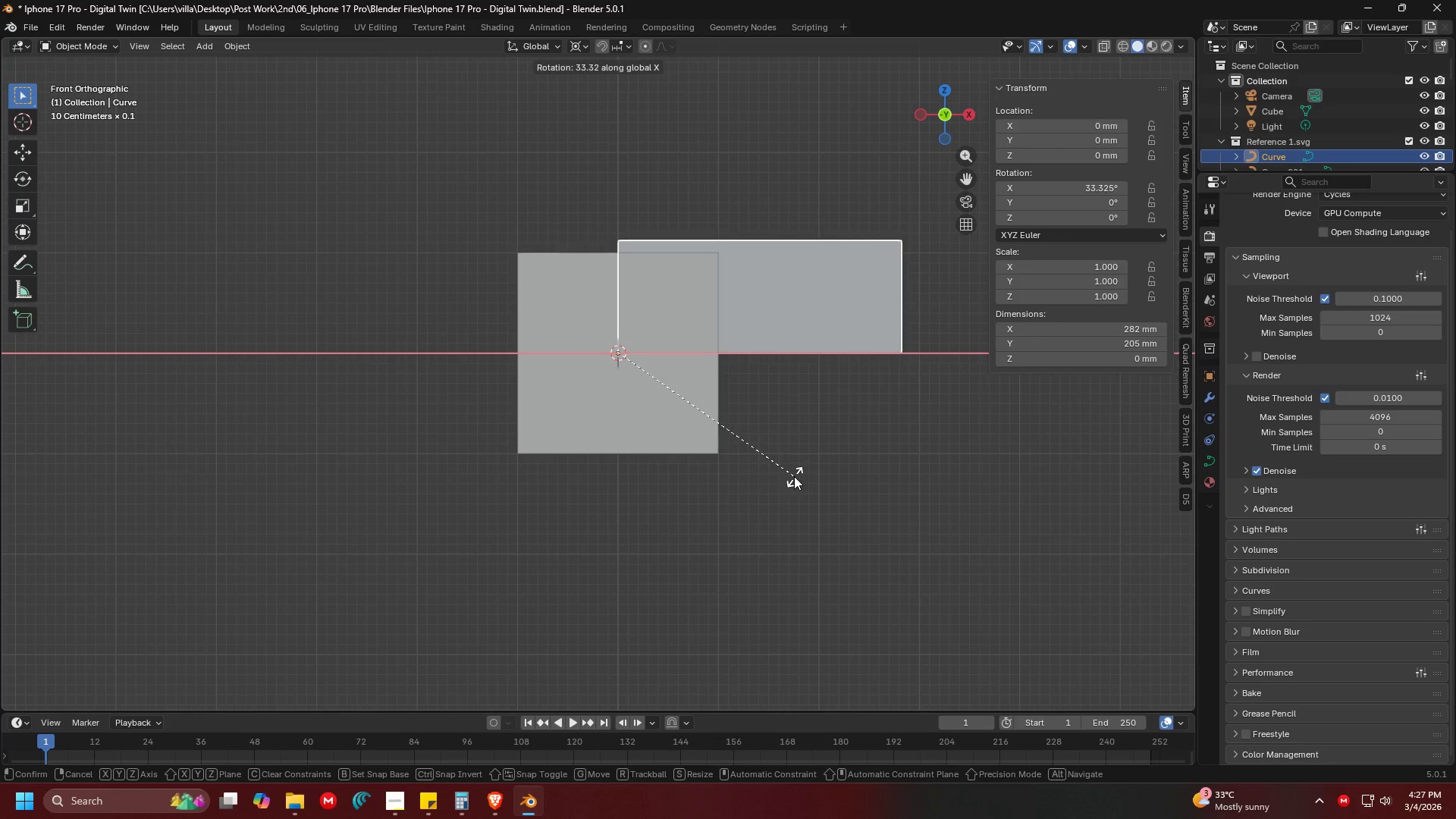 
type(90)
 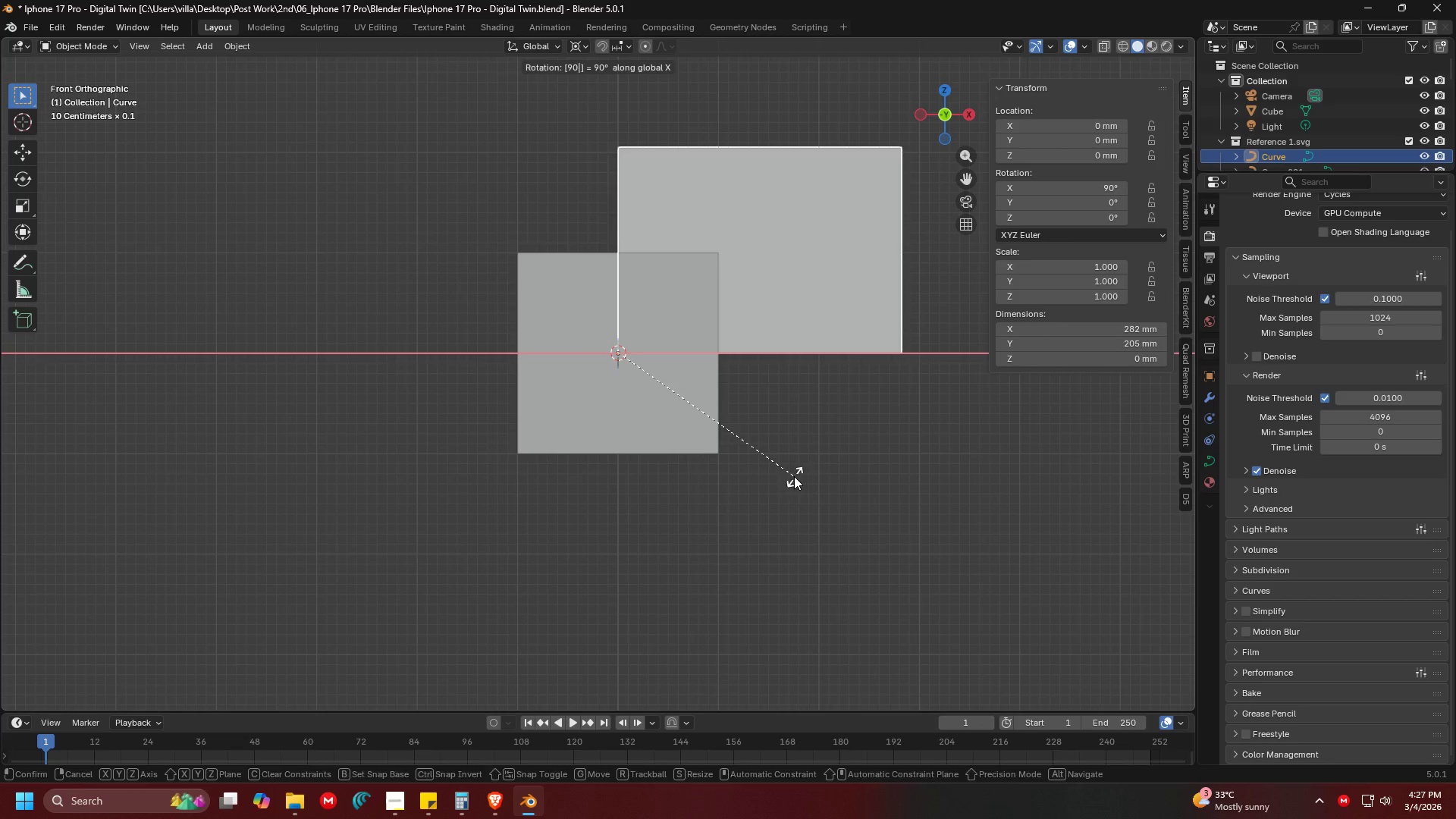 
key(Enter)
 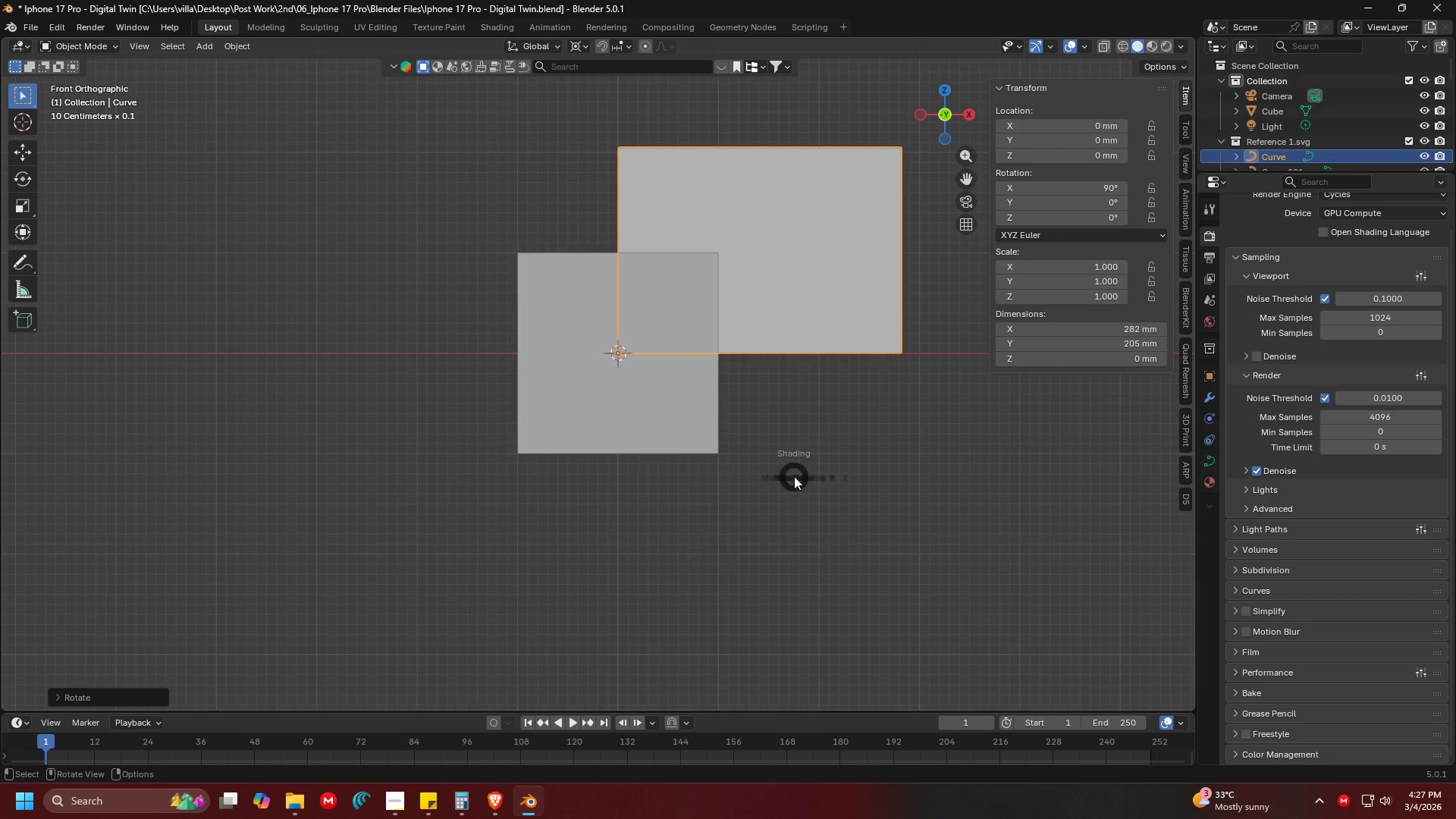 
hold_key(key=Z, duration=0.62)
 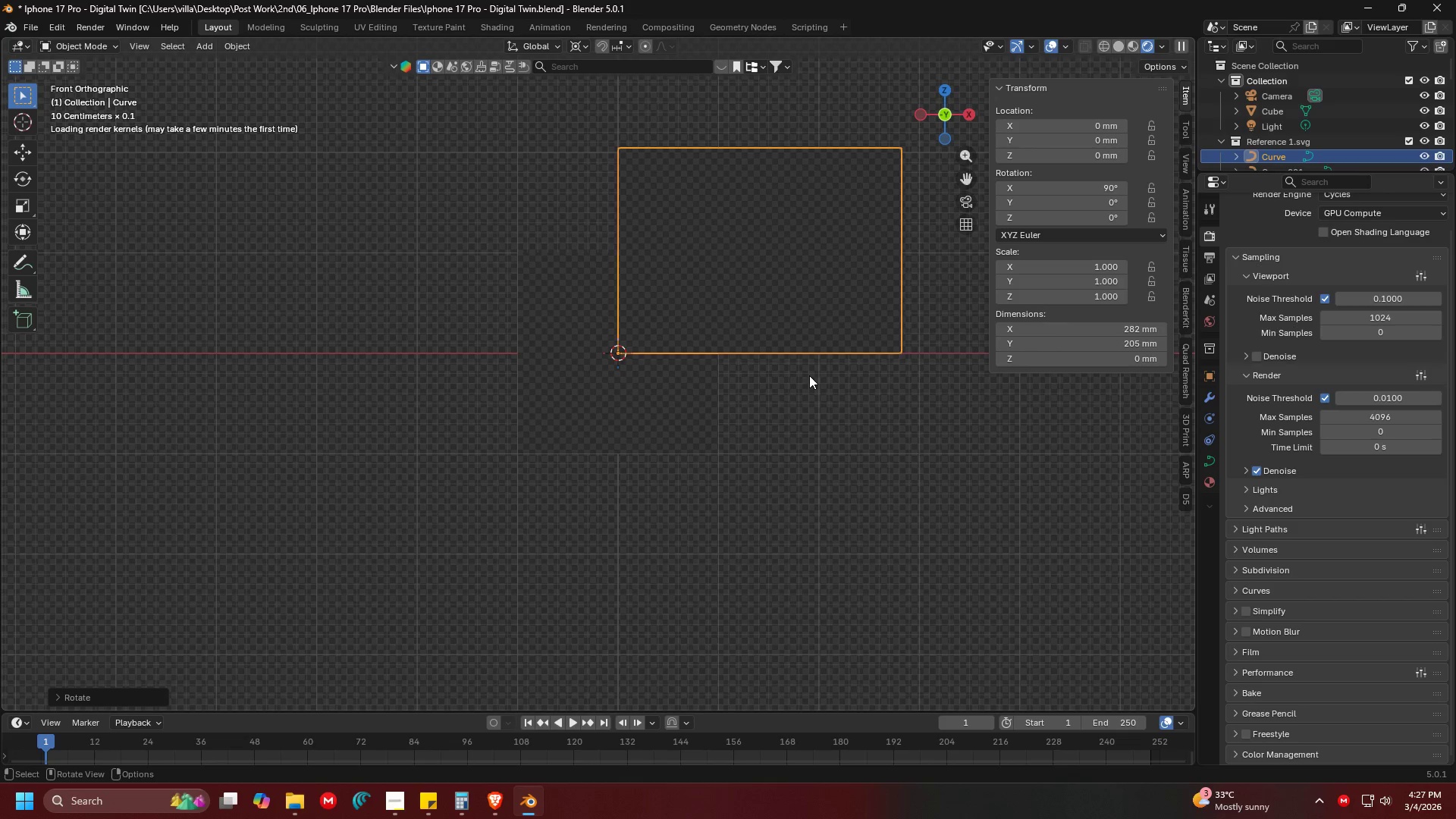 
left_click([809, 375])
 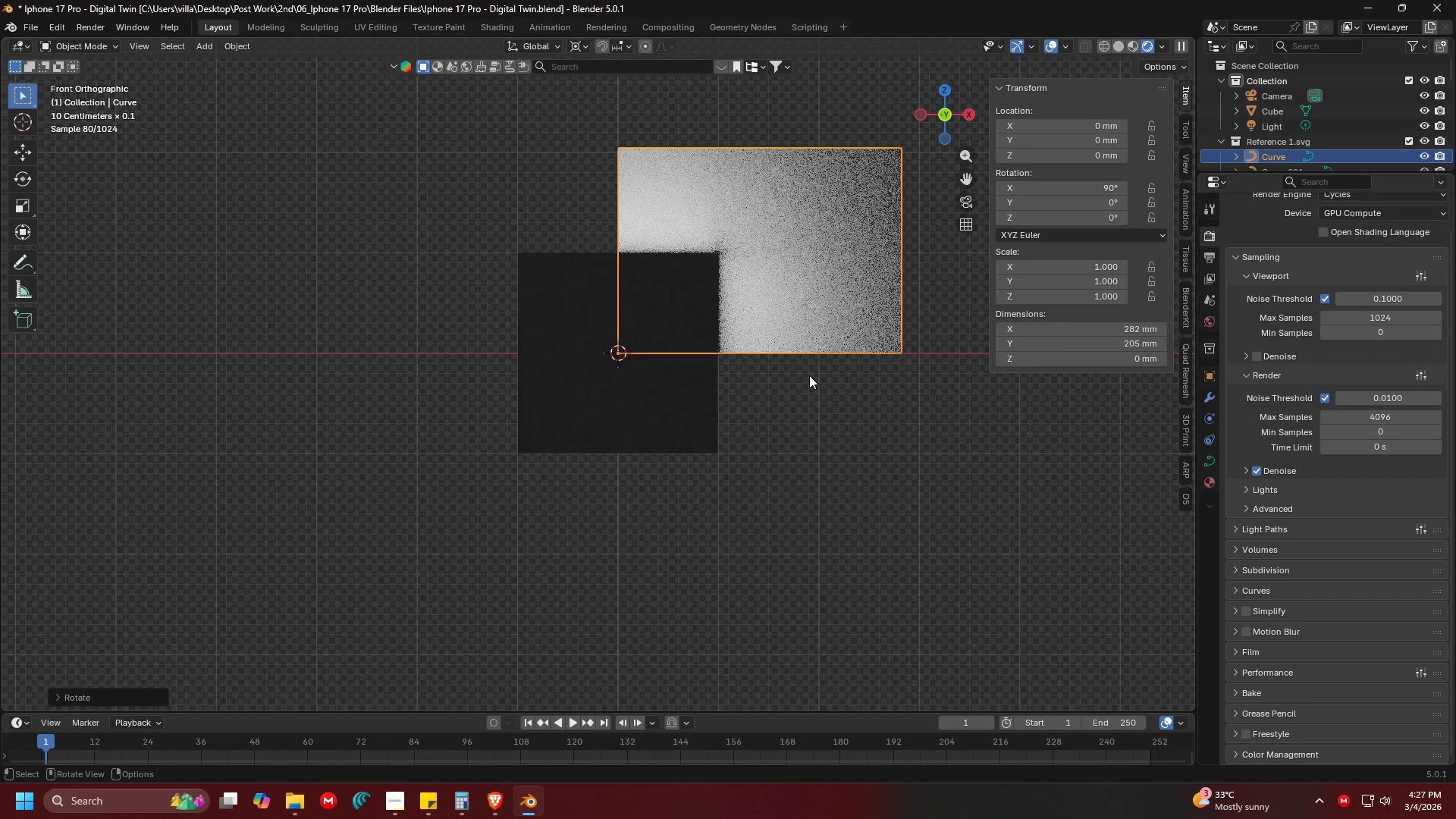 
left_click([866, 286])
 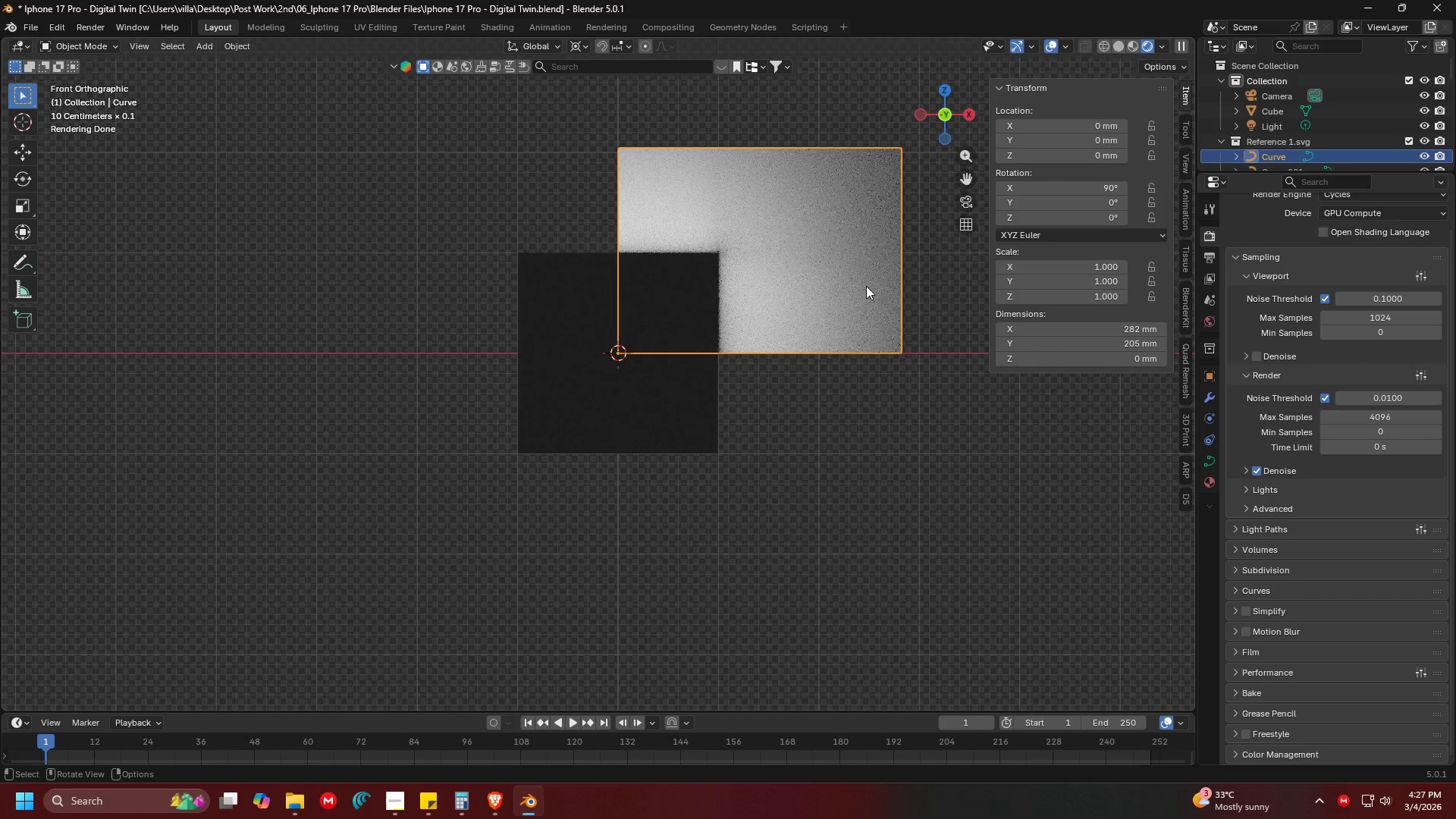 
key(Delete)
 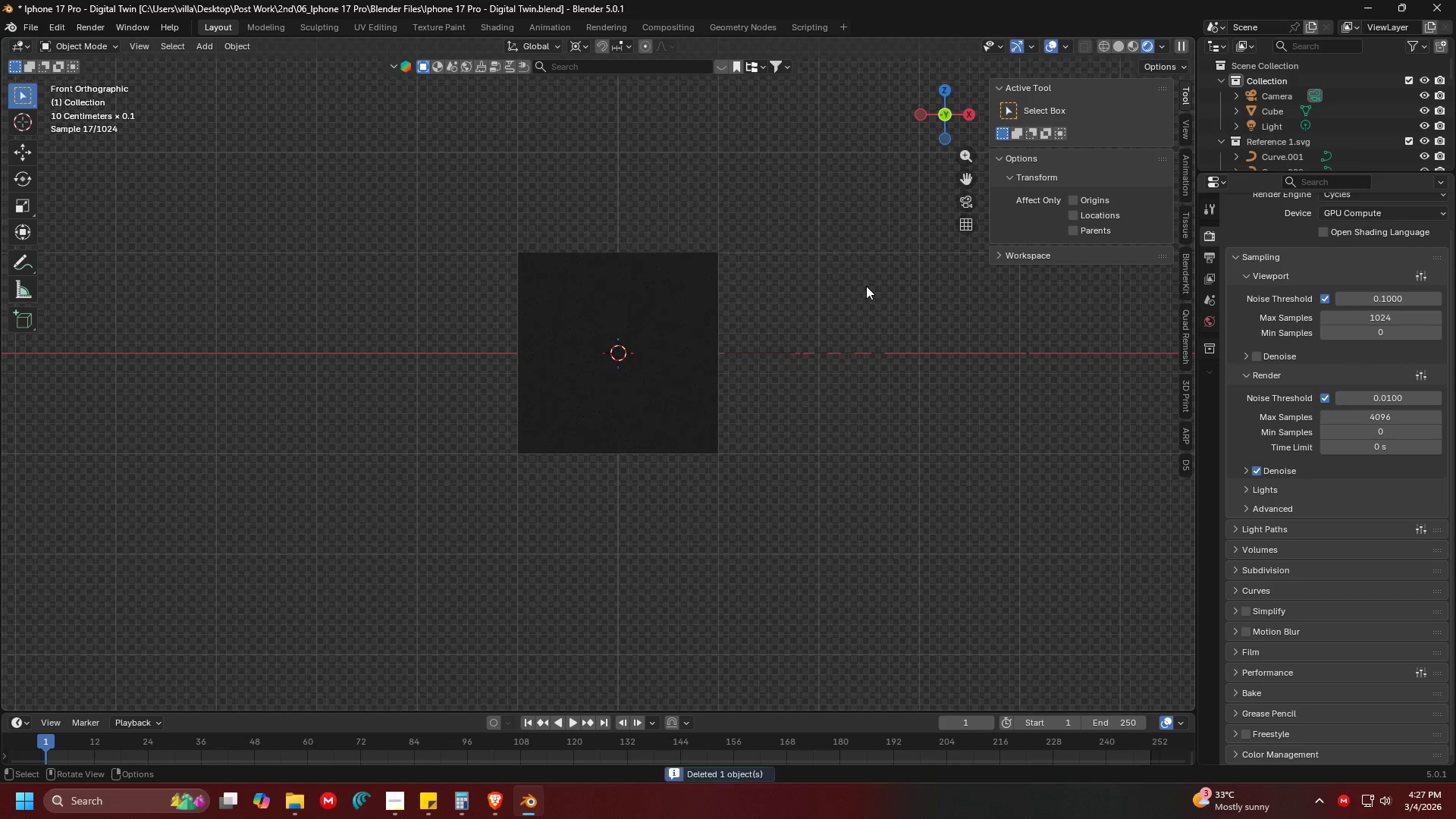 
key(Backspace)
 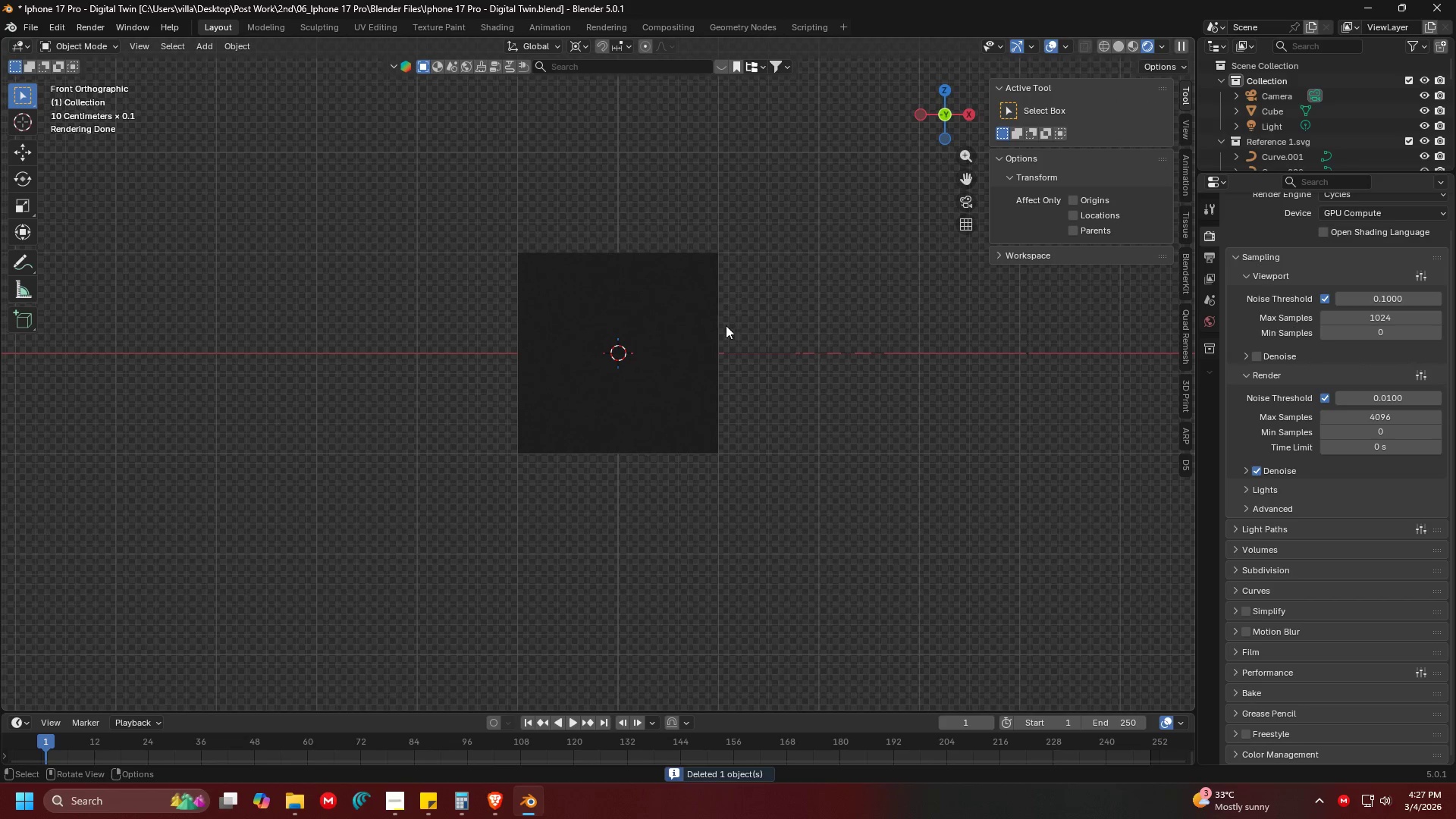 
key(Z)
 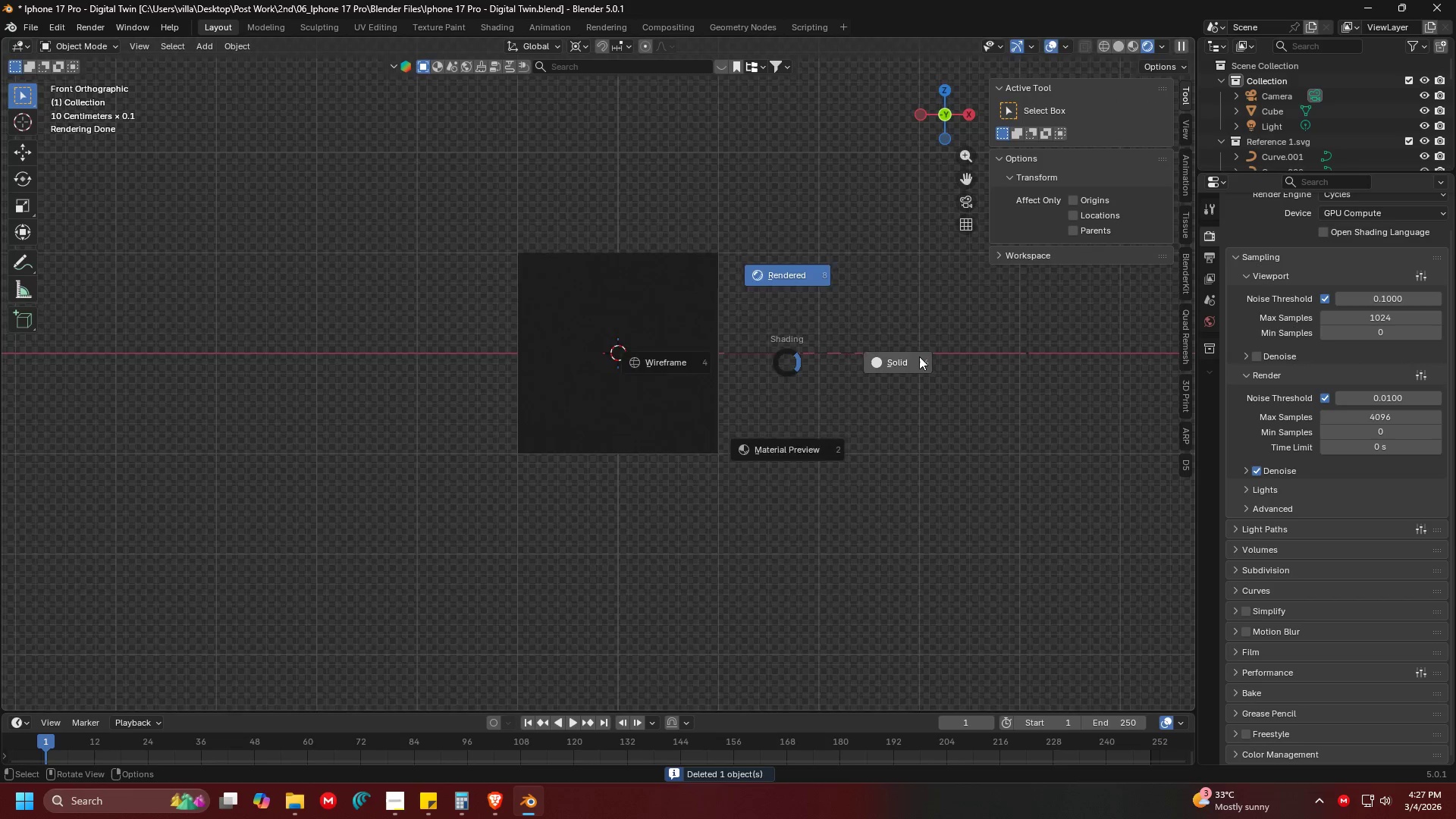 
key(Alt+AltLeft)
 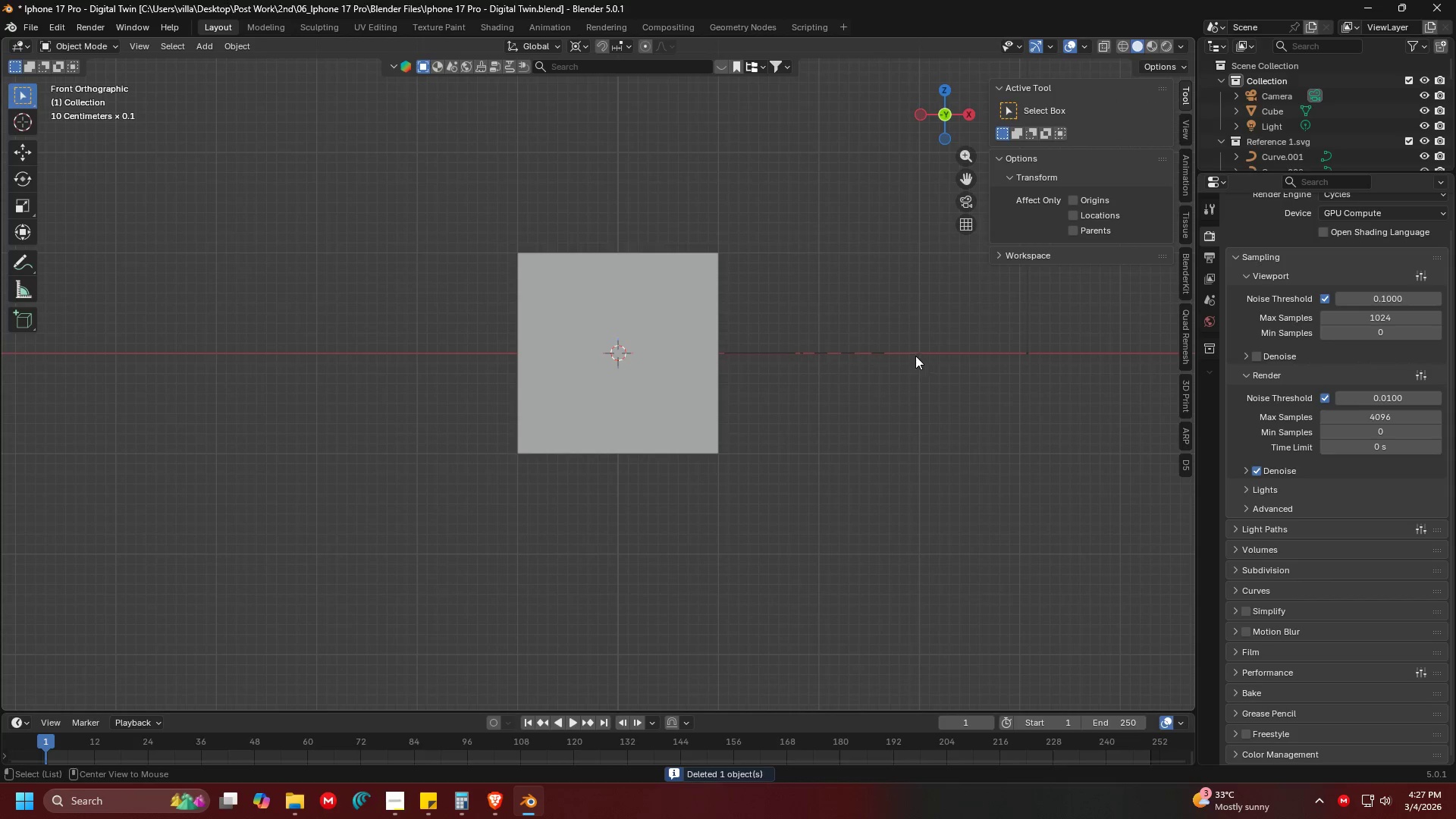 
key(Alt+Tab)
 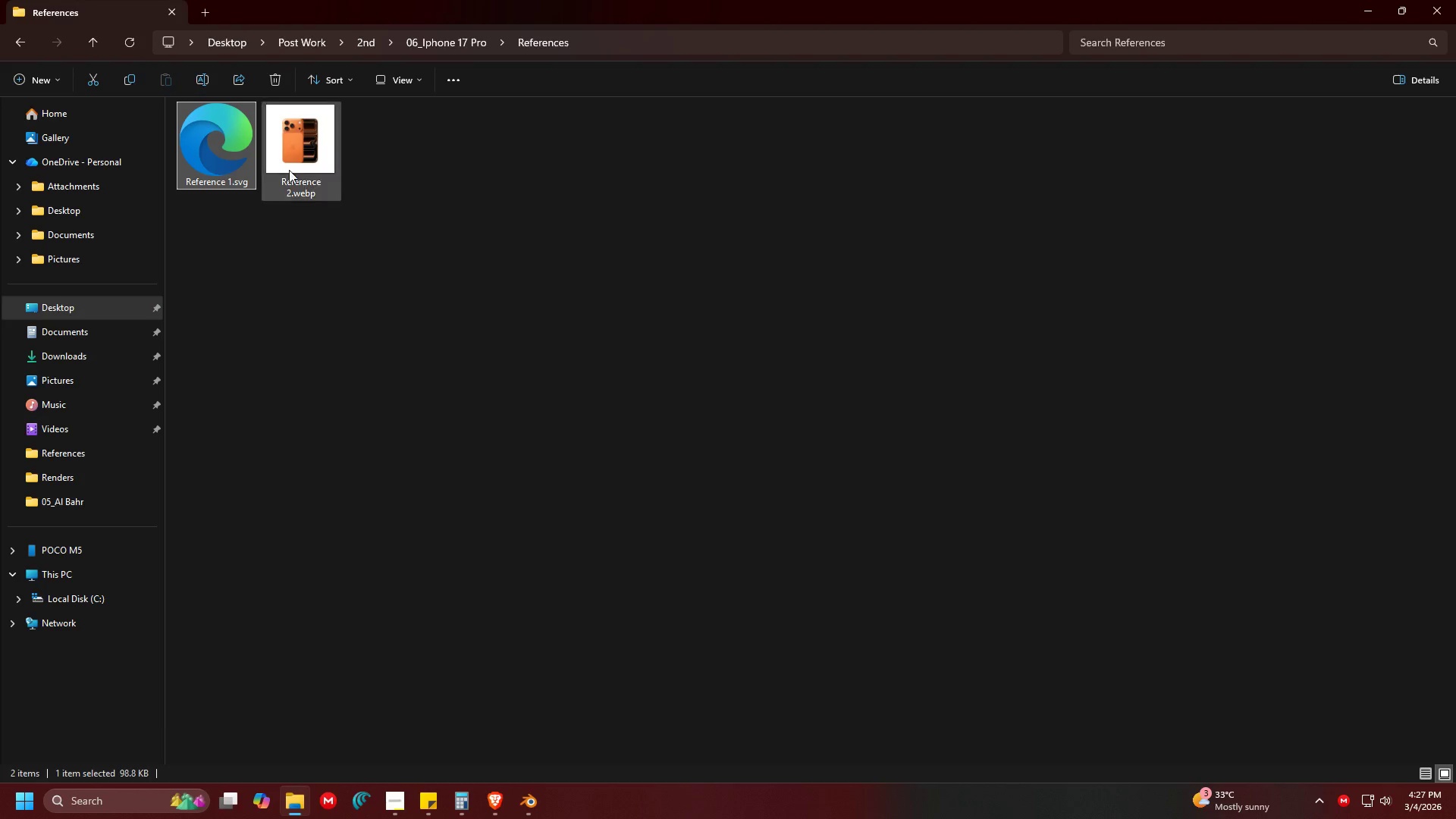 
key(Alt+Tab)
 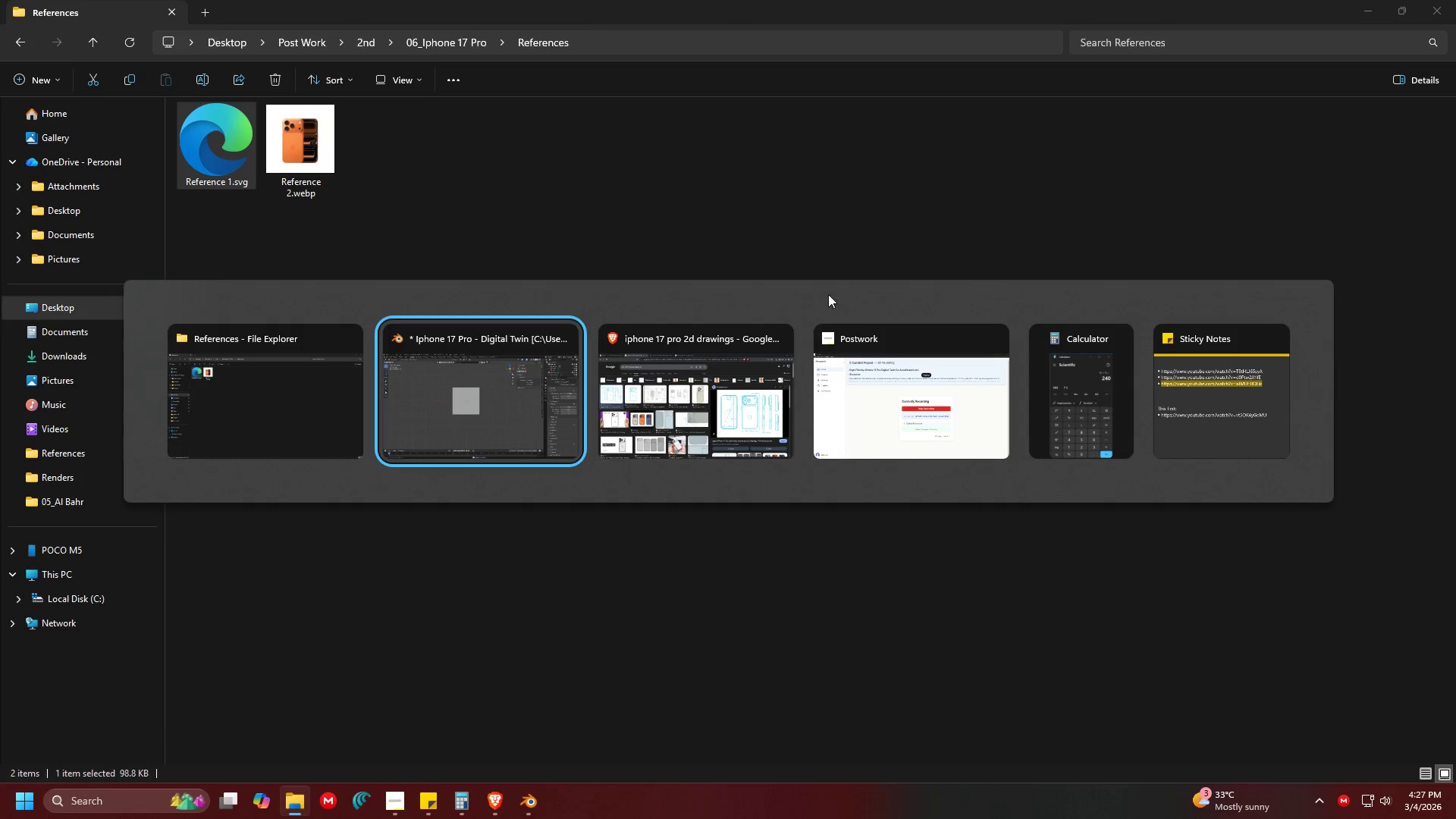 
key(Alt+Tab)
 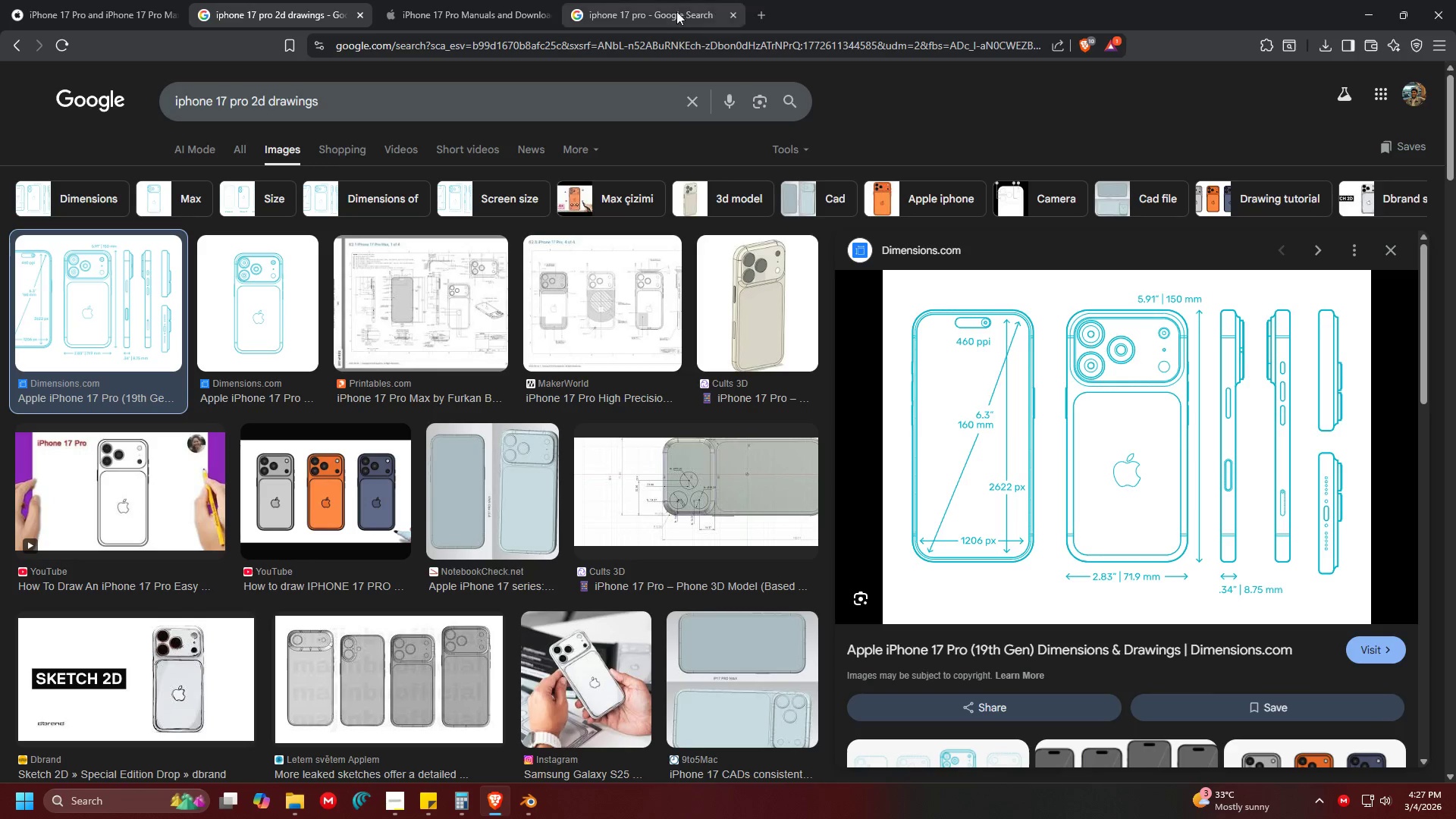 
left_click([522, 0])
 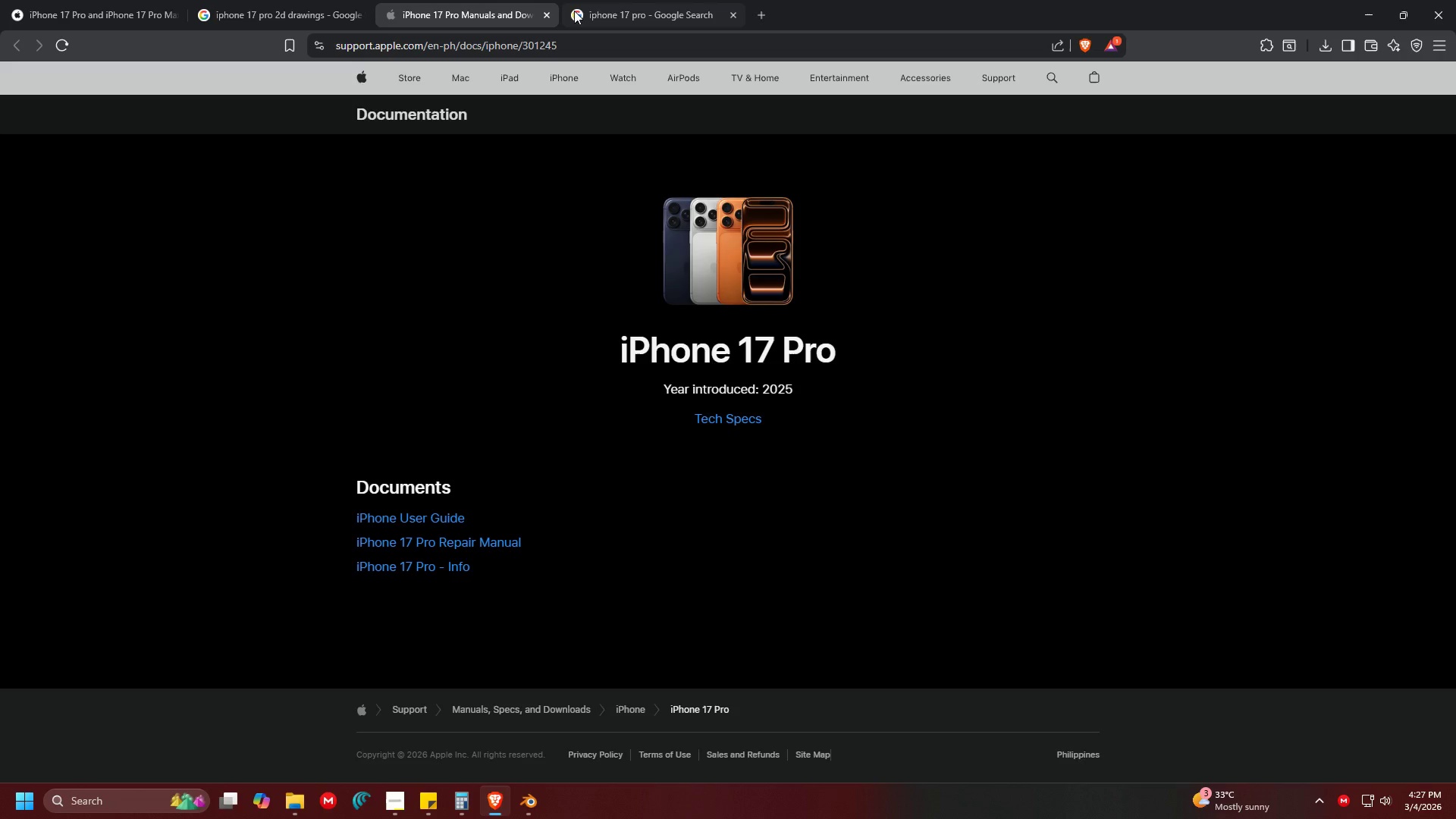 
left_click([611, 5])
 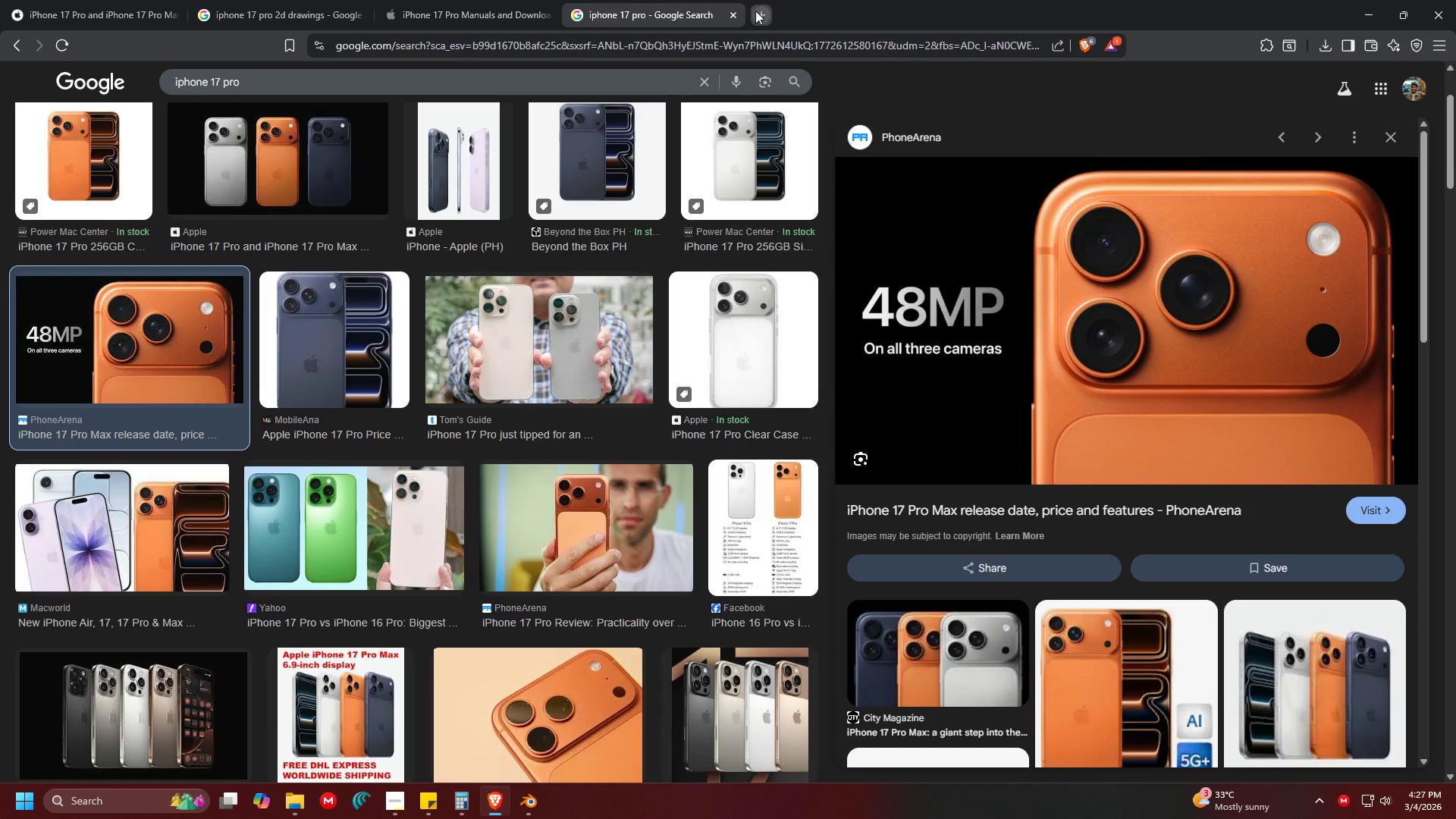 
double_click([656, 51])
 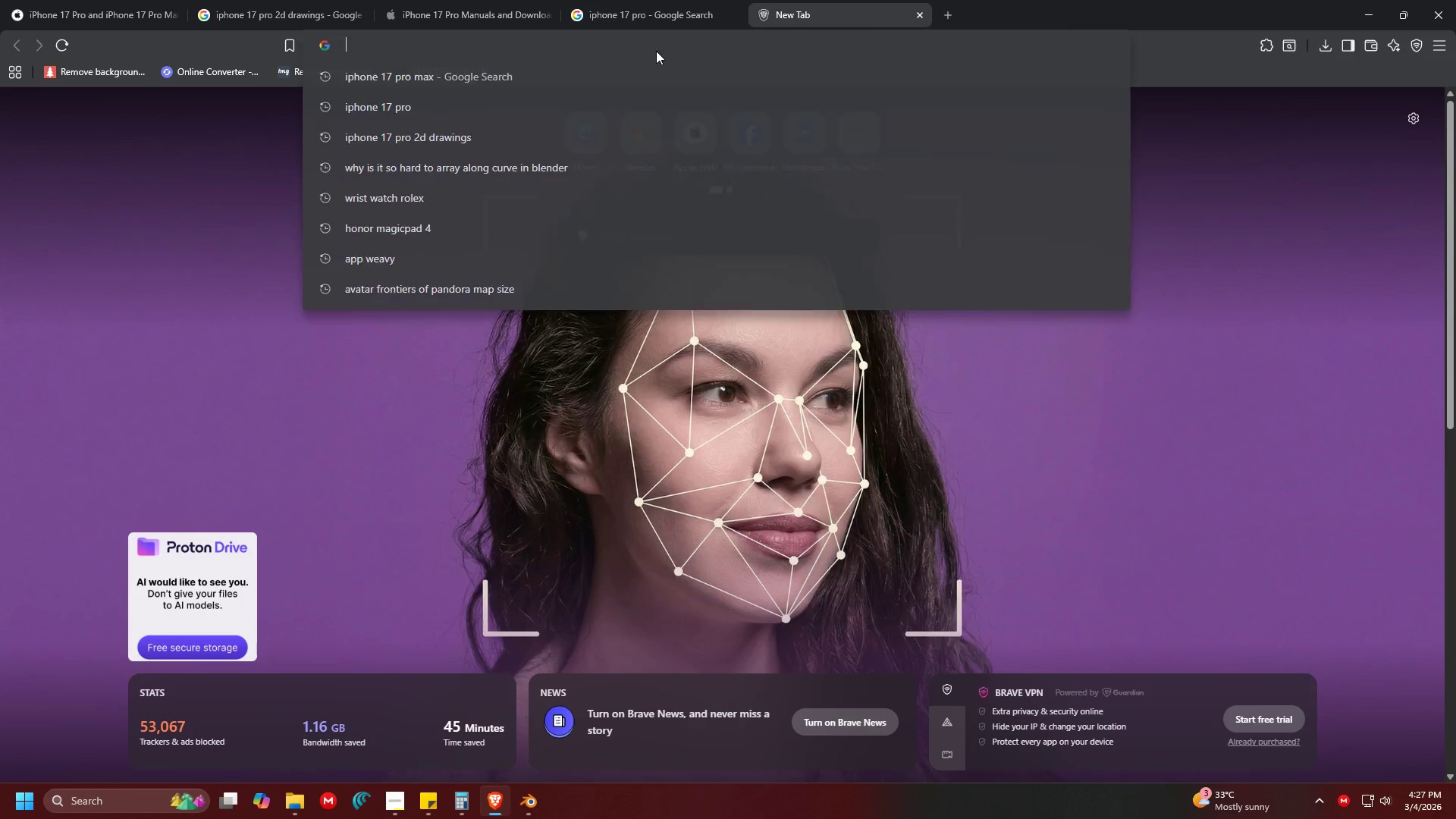 
type(svf )
key(Backspace)
key(Backspace)
type(g to pn)
 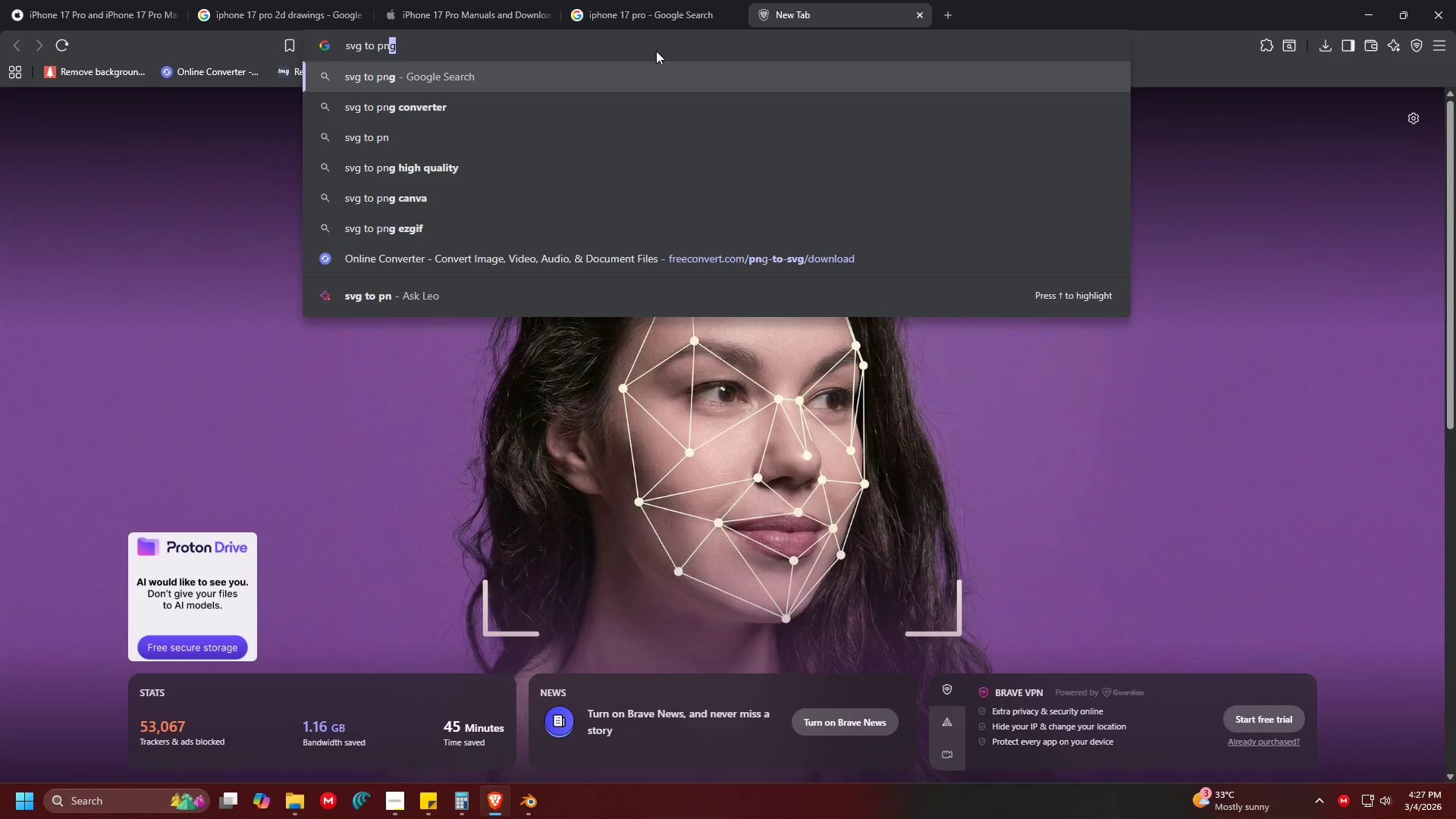 
key(Enter)
 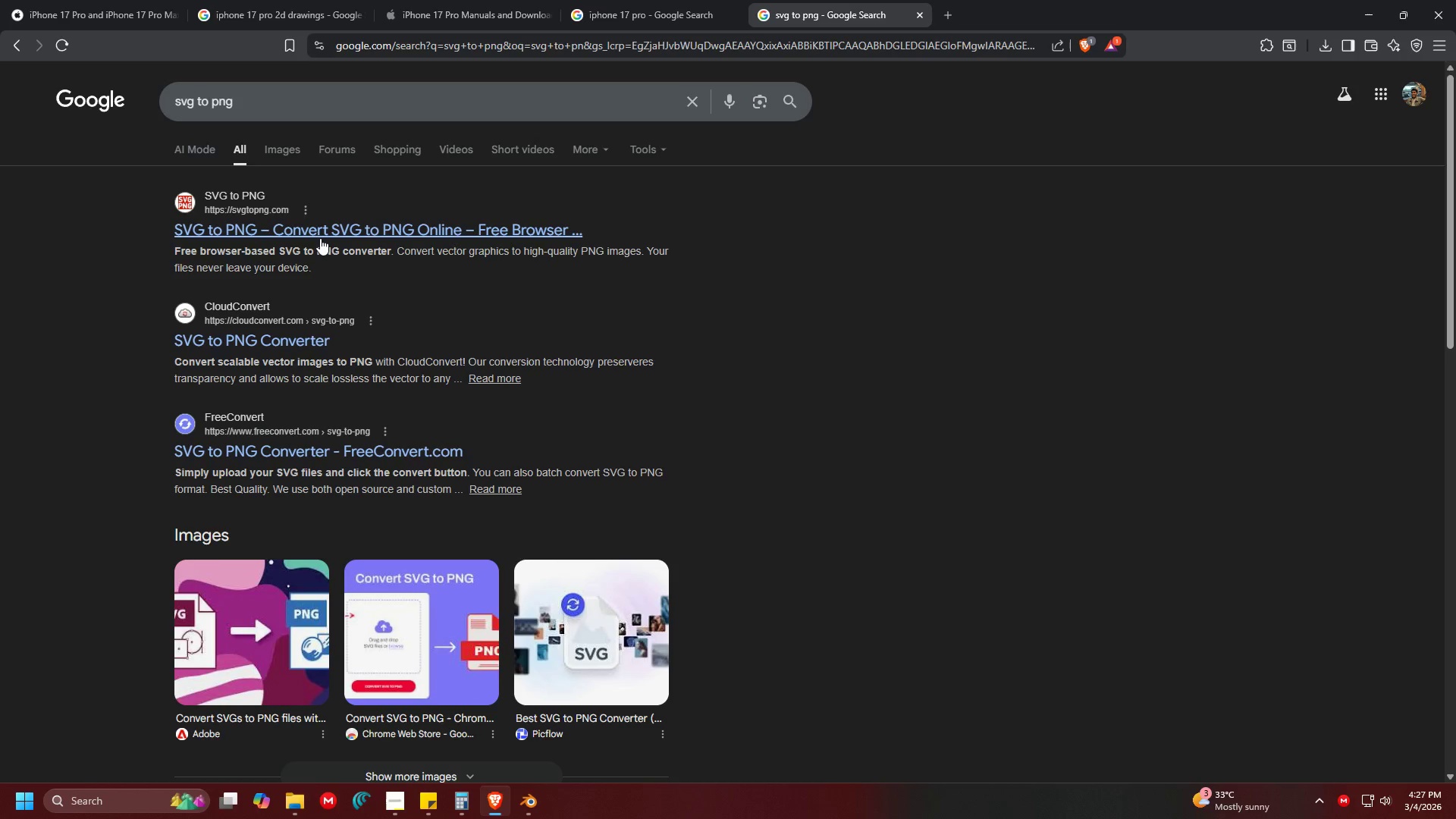 
left_click([321, 233])
 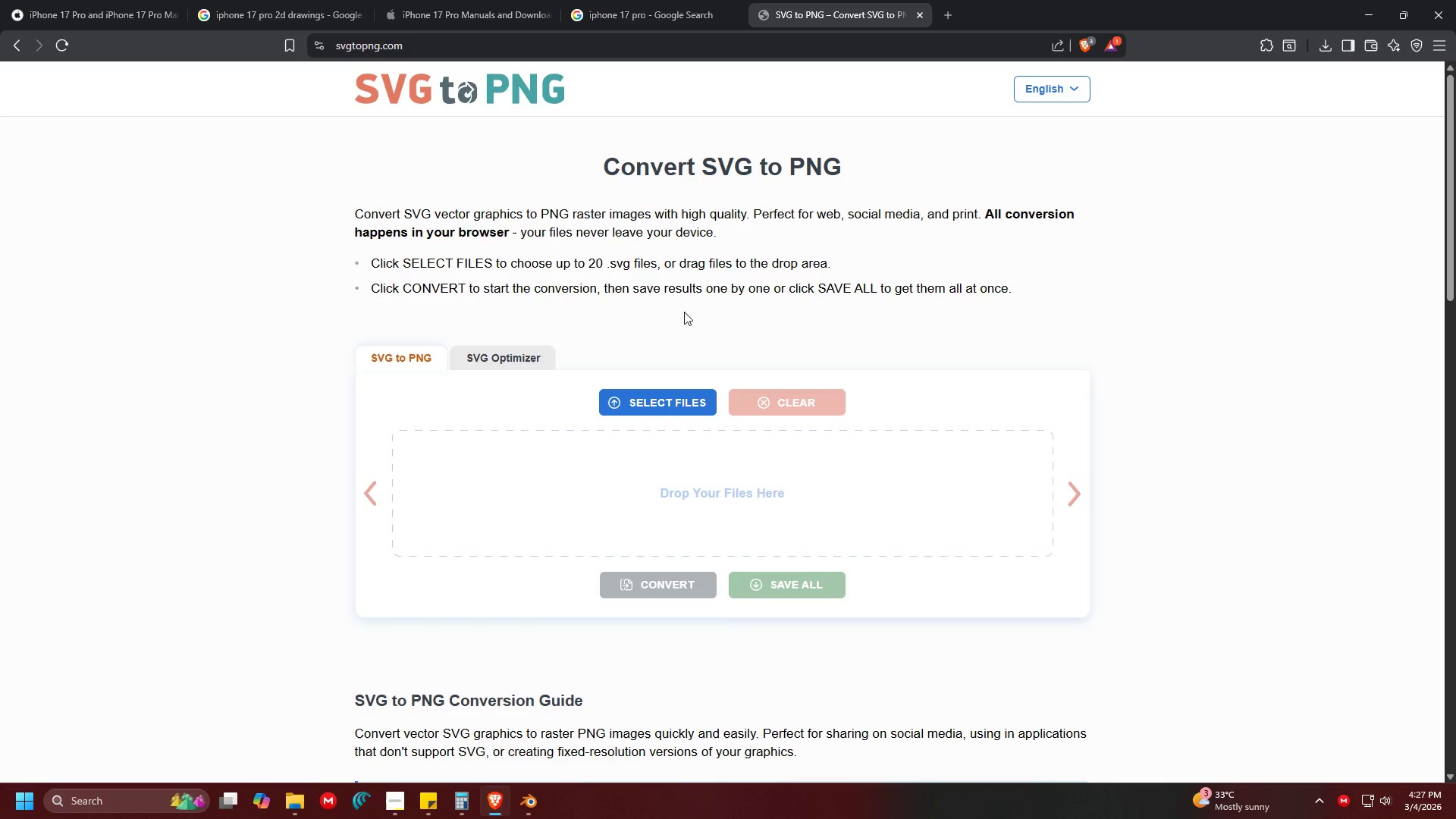 
key(Alt+Tab)
 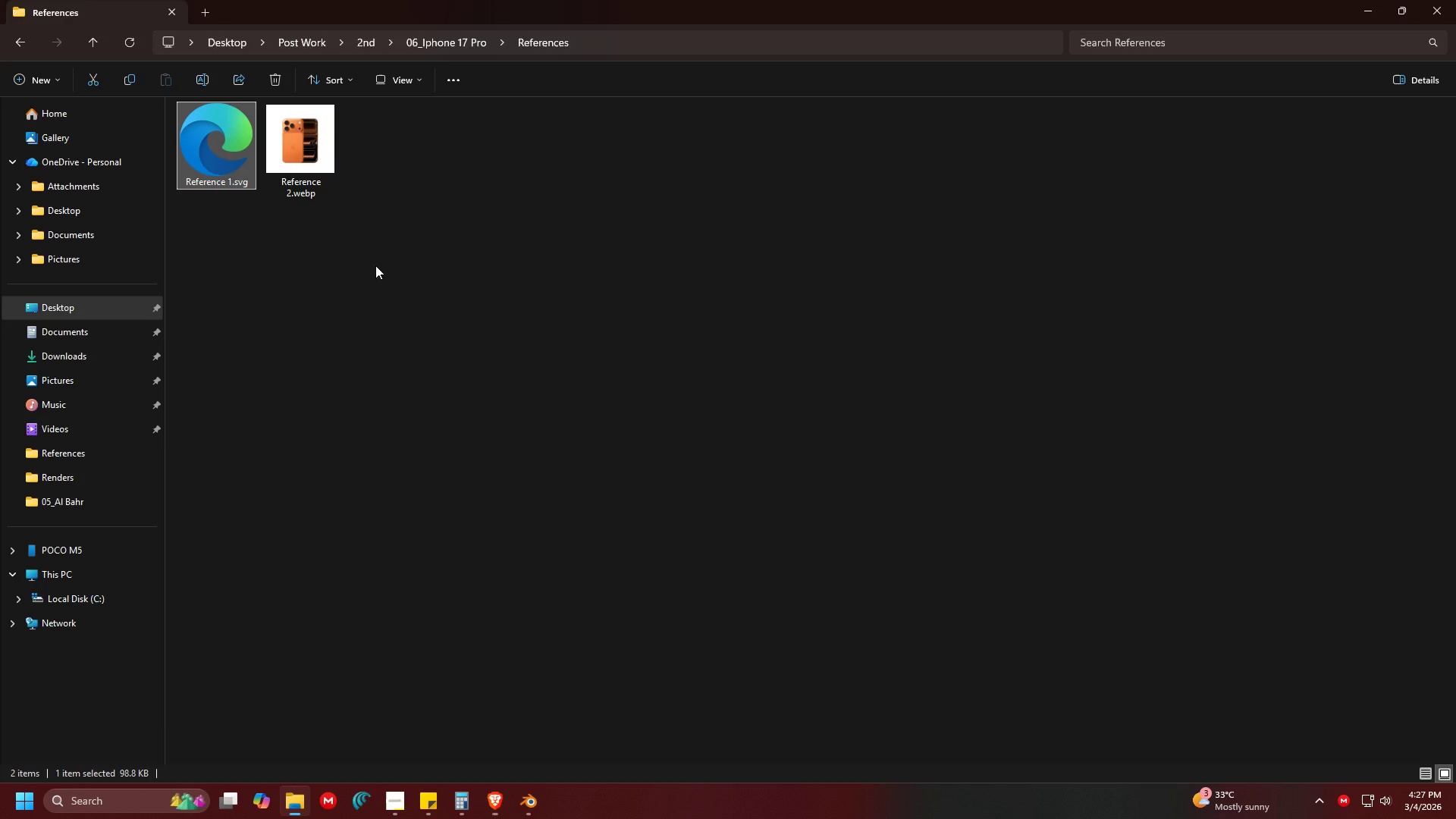 
left_click_drag(start_coordinate=[224, 177], to_coordinate=[668, 509])
 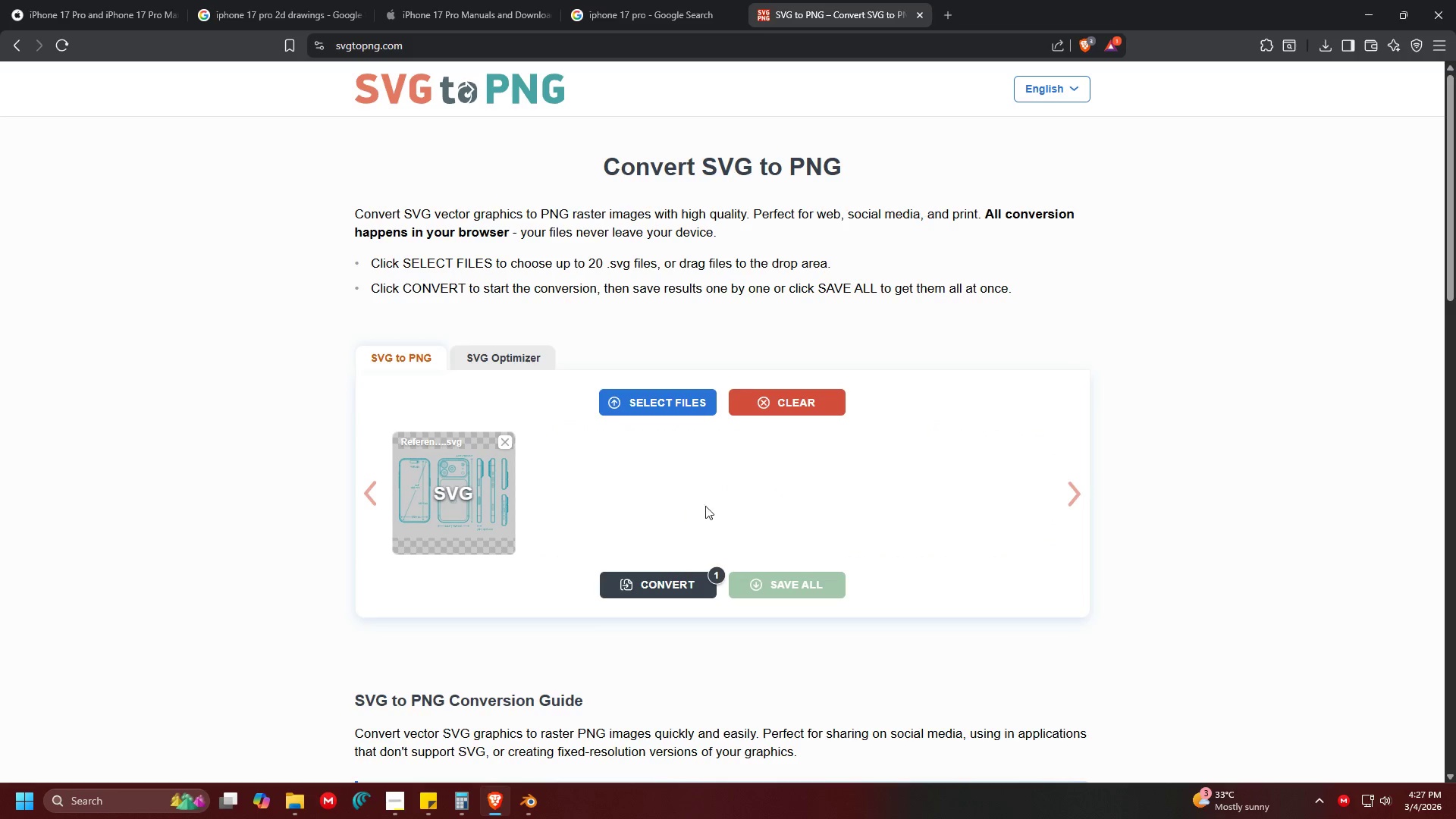 
key(Alt+AltLeft)
 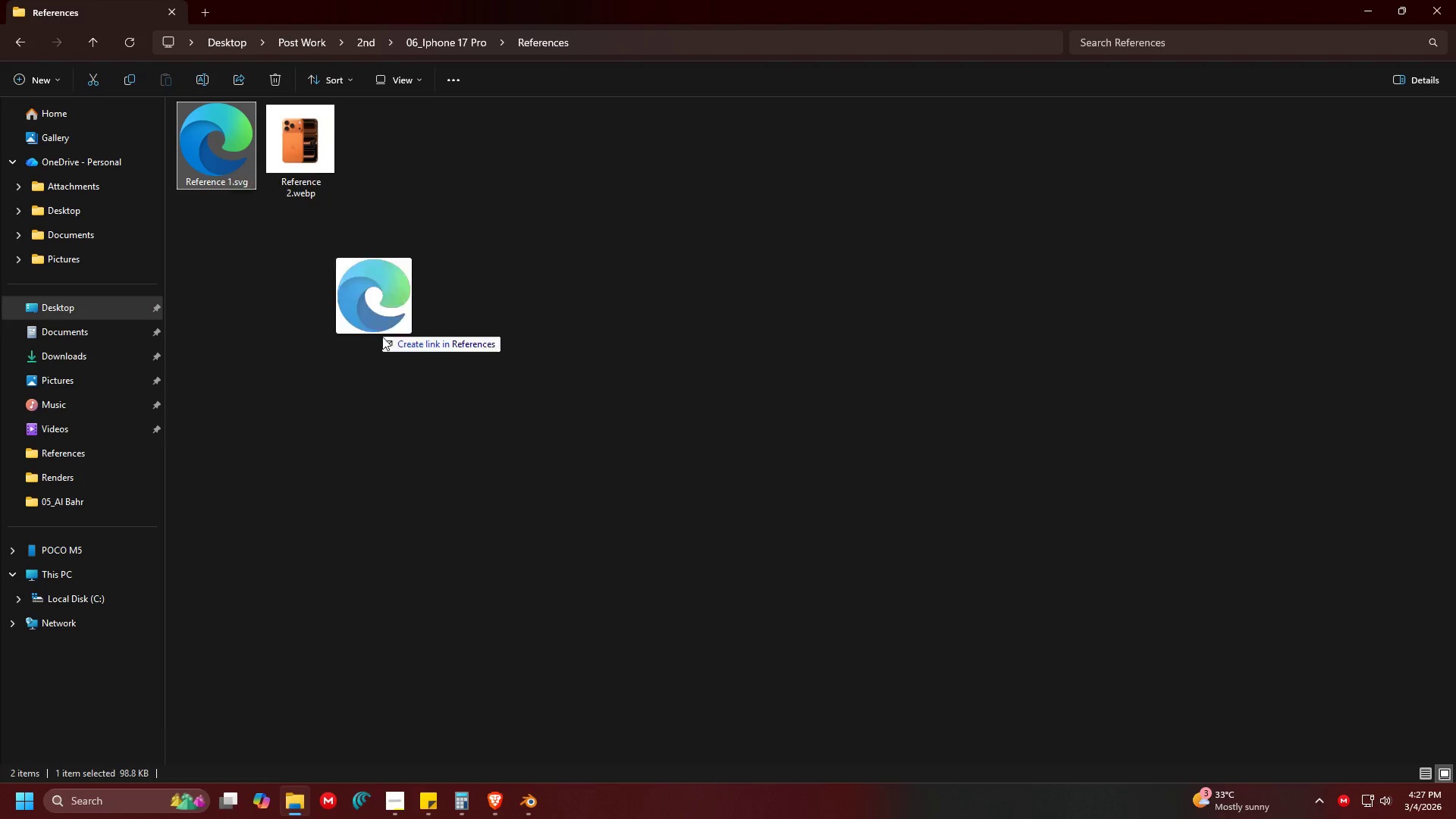 
key(Alt+Tab)
 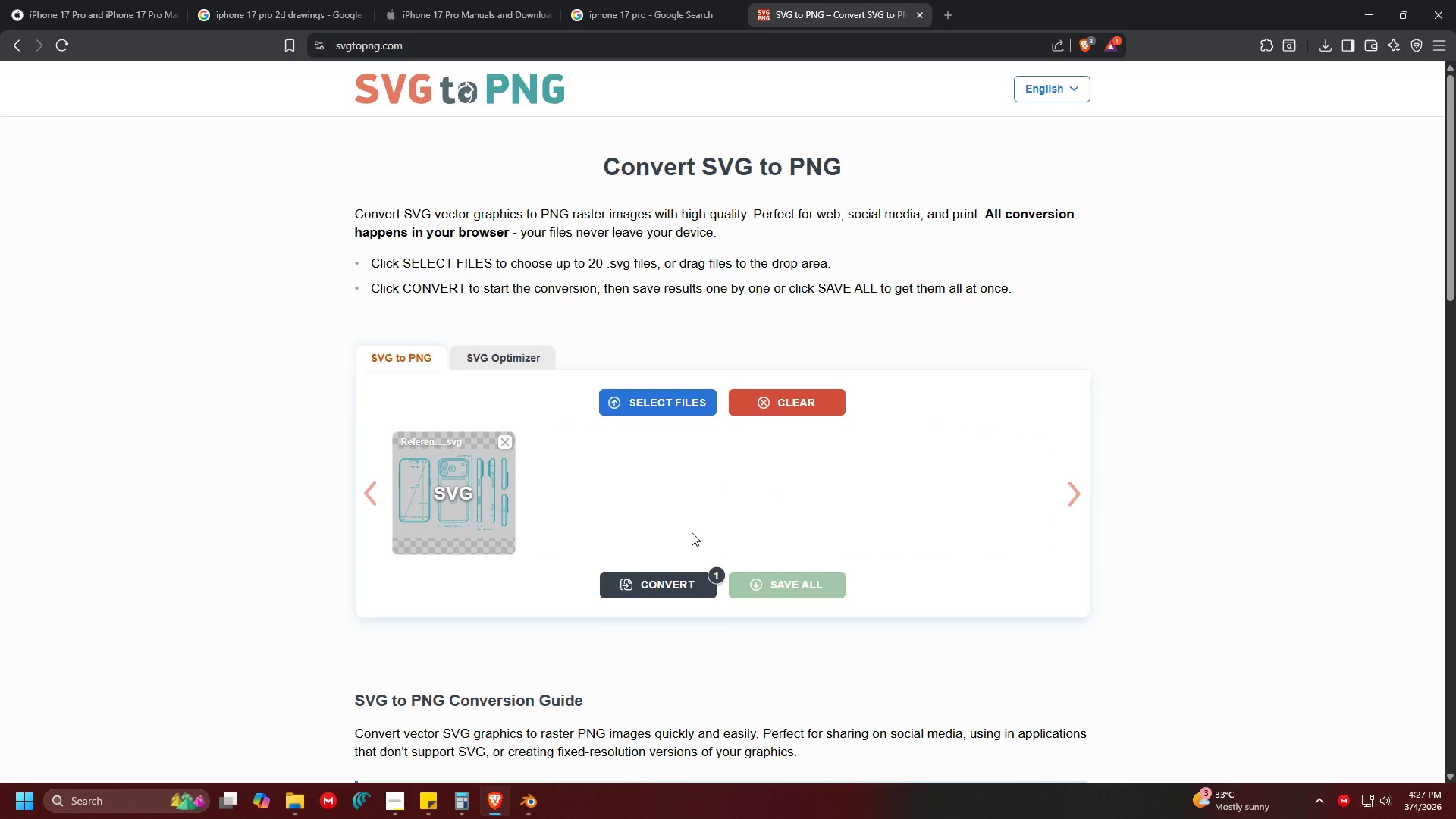 
left_click([670, 578])
 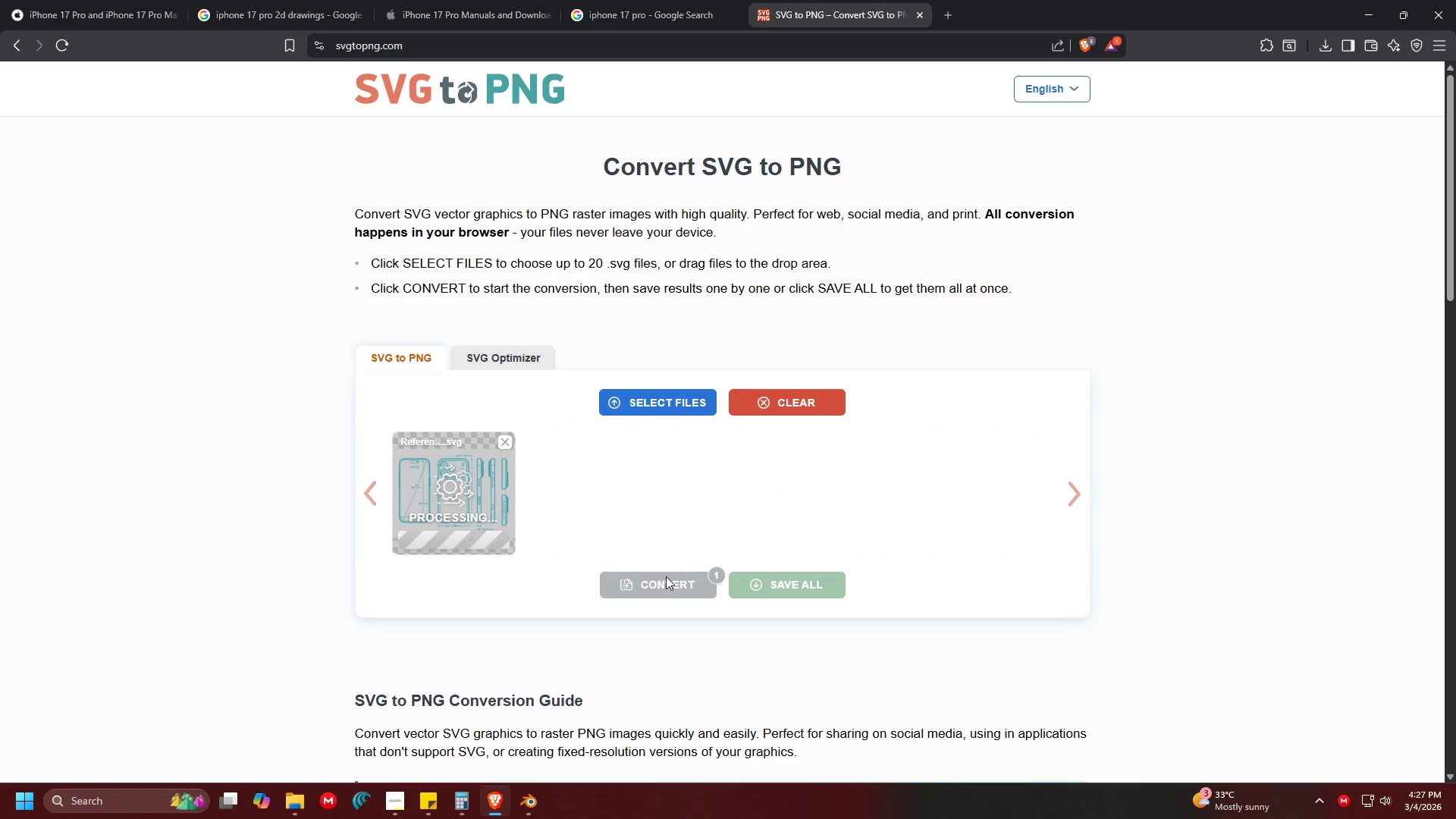 
key(Alt+AltLeft)
 